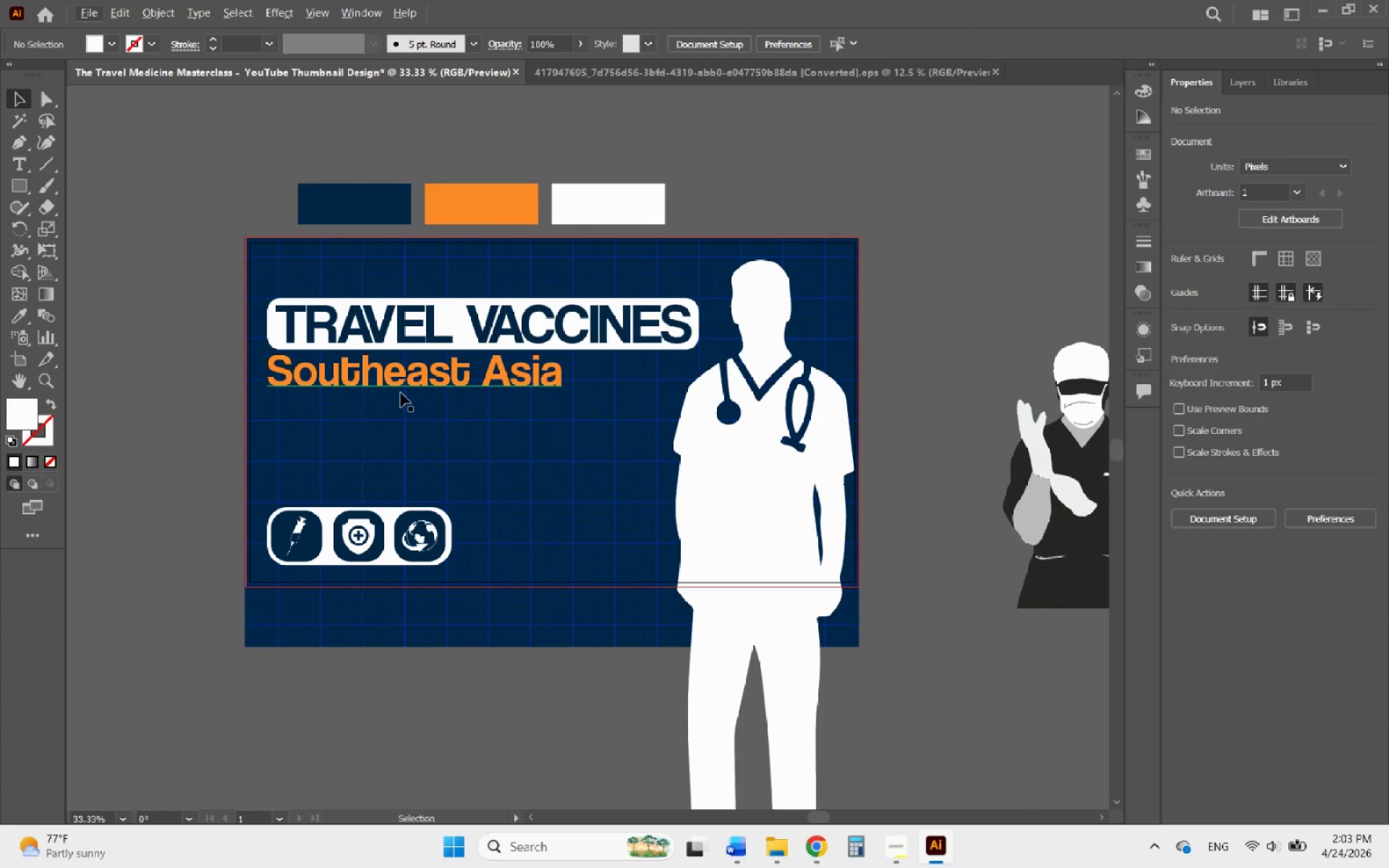 
left_click([400, 382])
 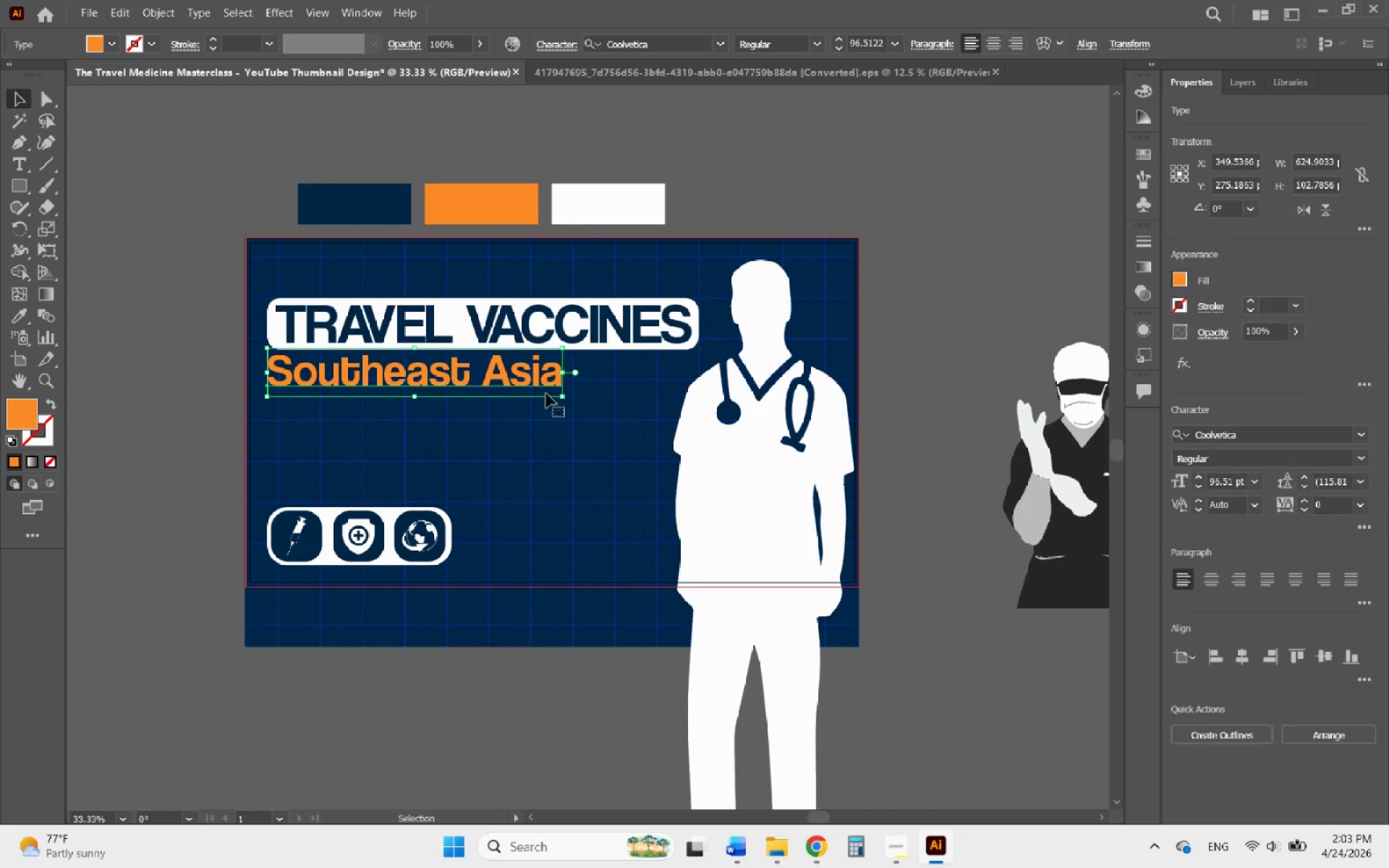 
hold_key(key=ShiftLeft, duration=2.06)
left_click_drag(start_coordinate=[566, 399], to_coordinate=[513, 382])
 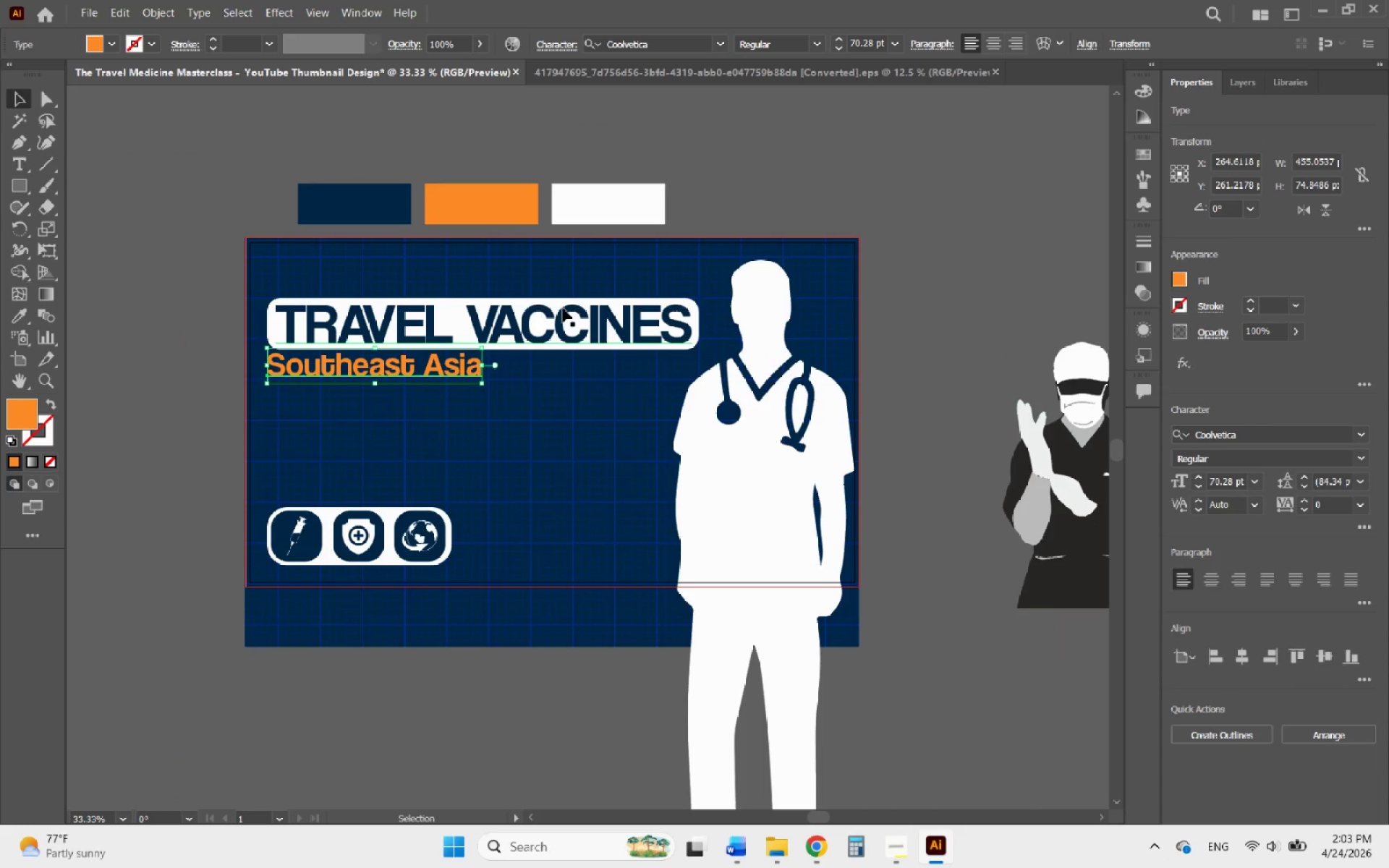 
hold_key(key=ShiftLeft, duration=0.5)
left_click([444, 299])
 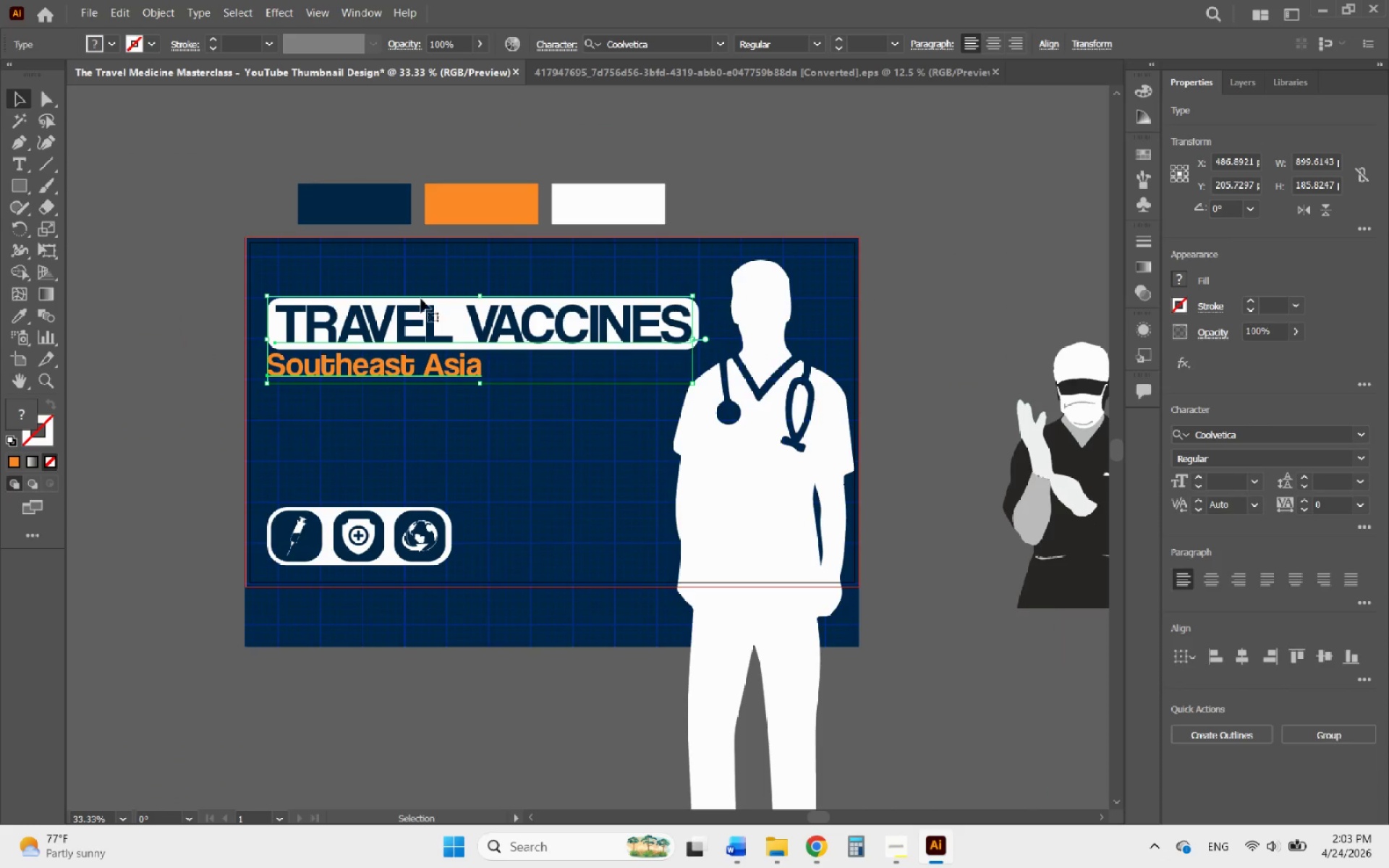 
hold_key(key=ShiftLeft, duration=3.14)
left_click([331, 315])
 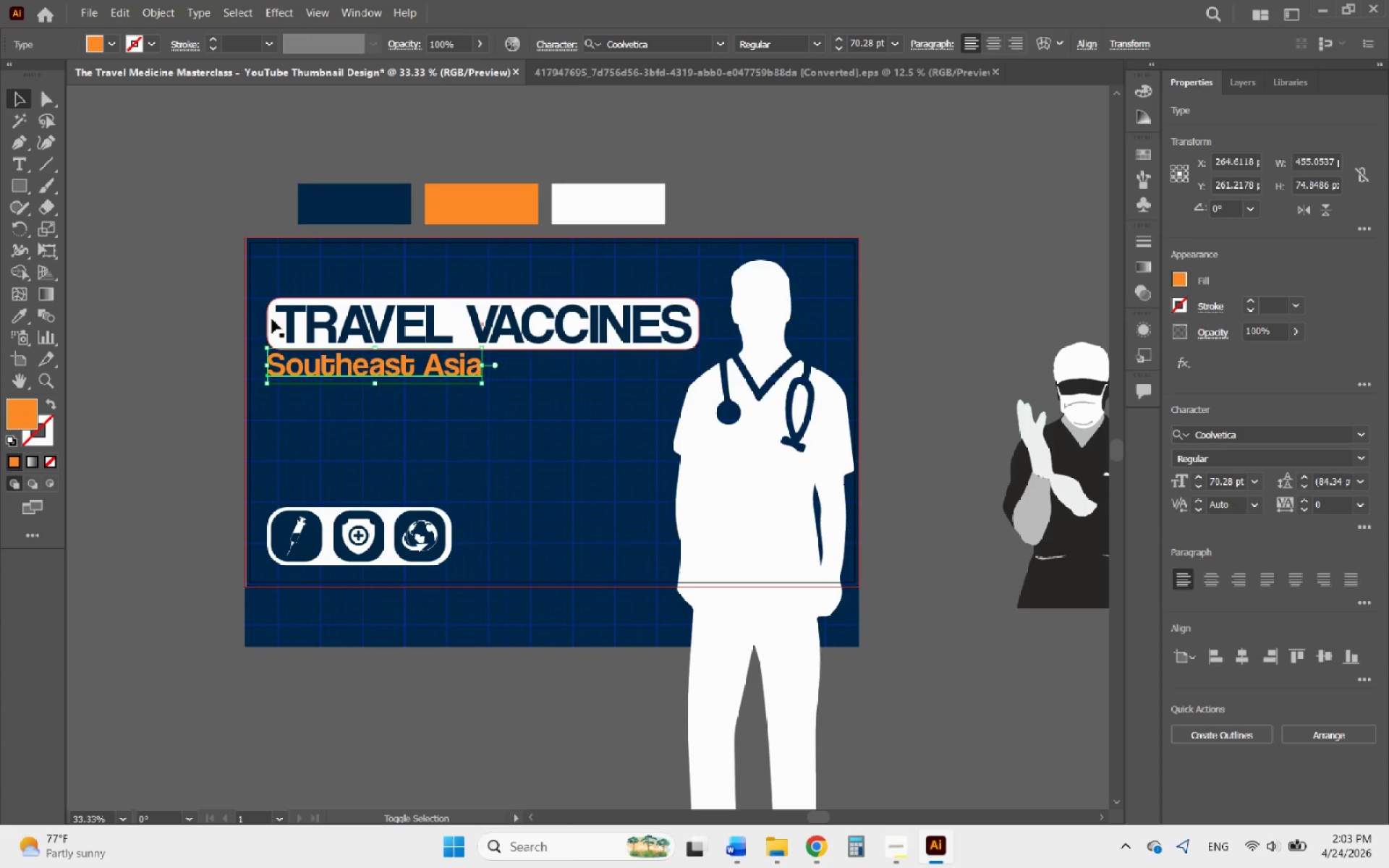 
left_click([268, 319])
 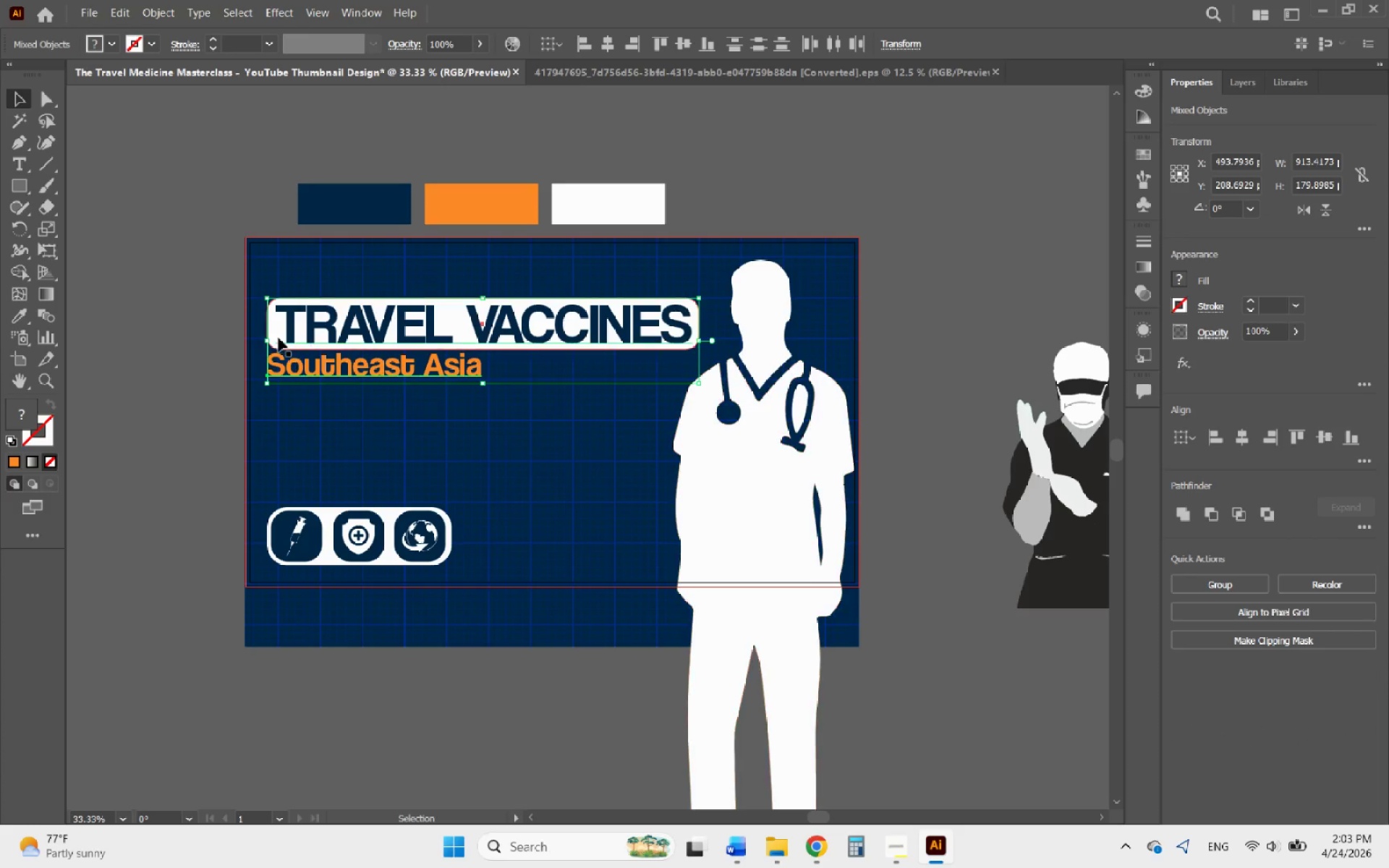 
left_click([268, 328])
 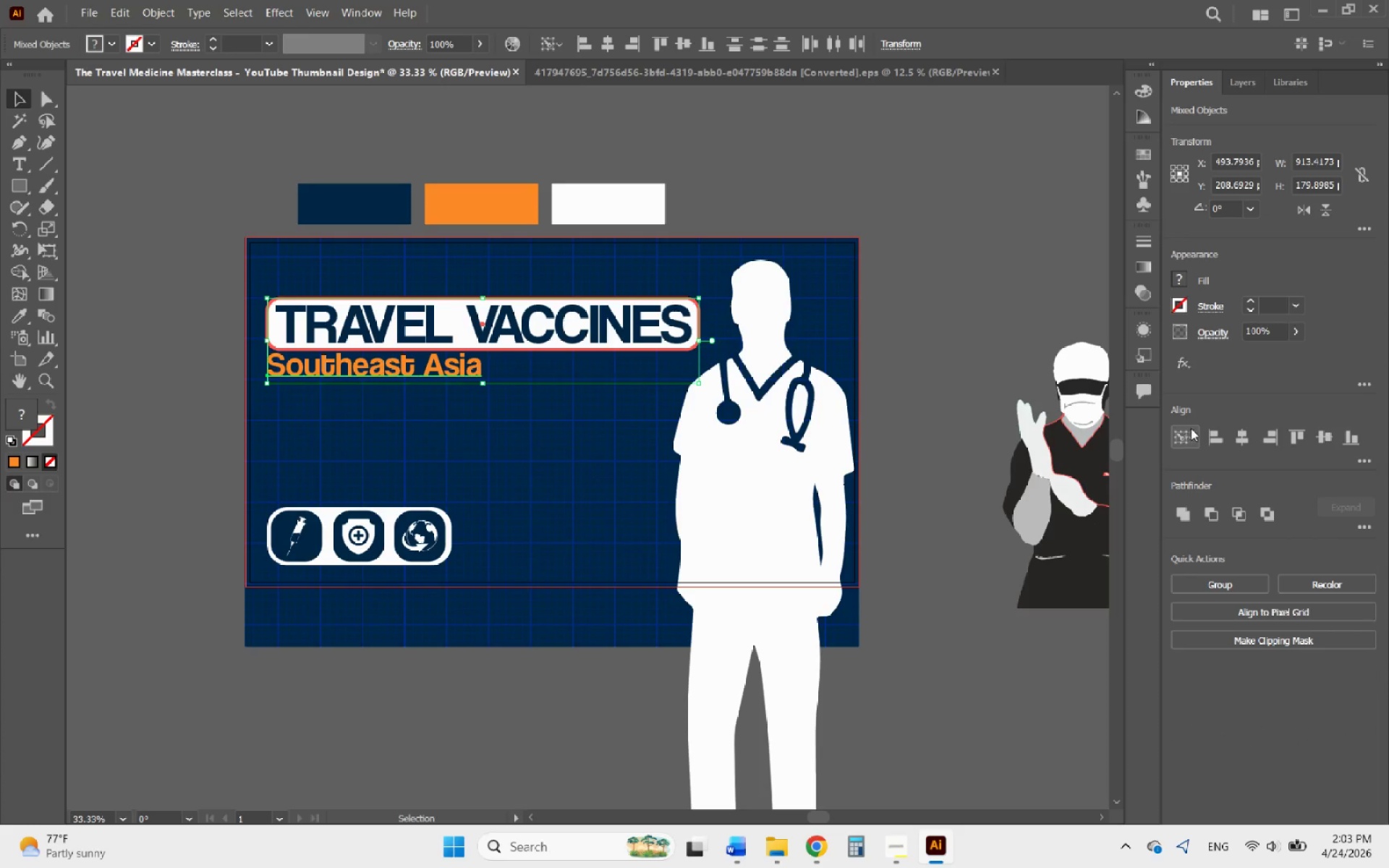 
left_click([1212, 434])
 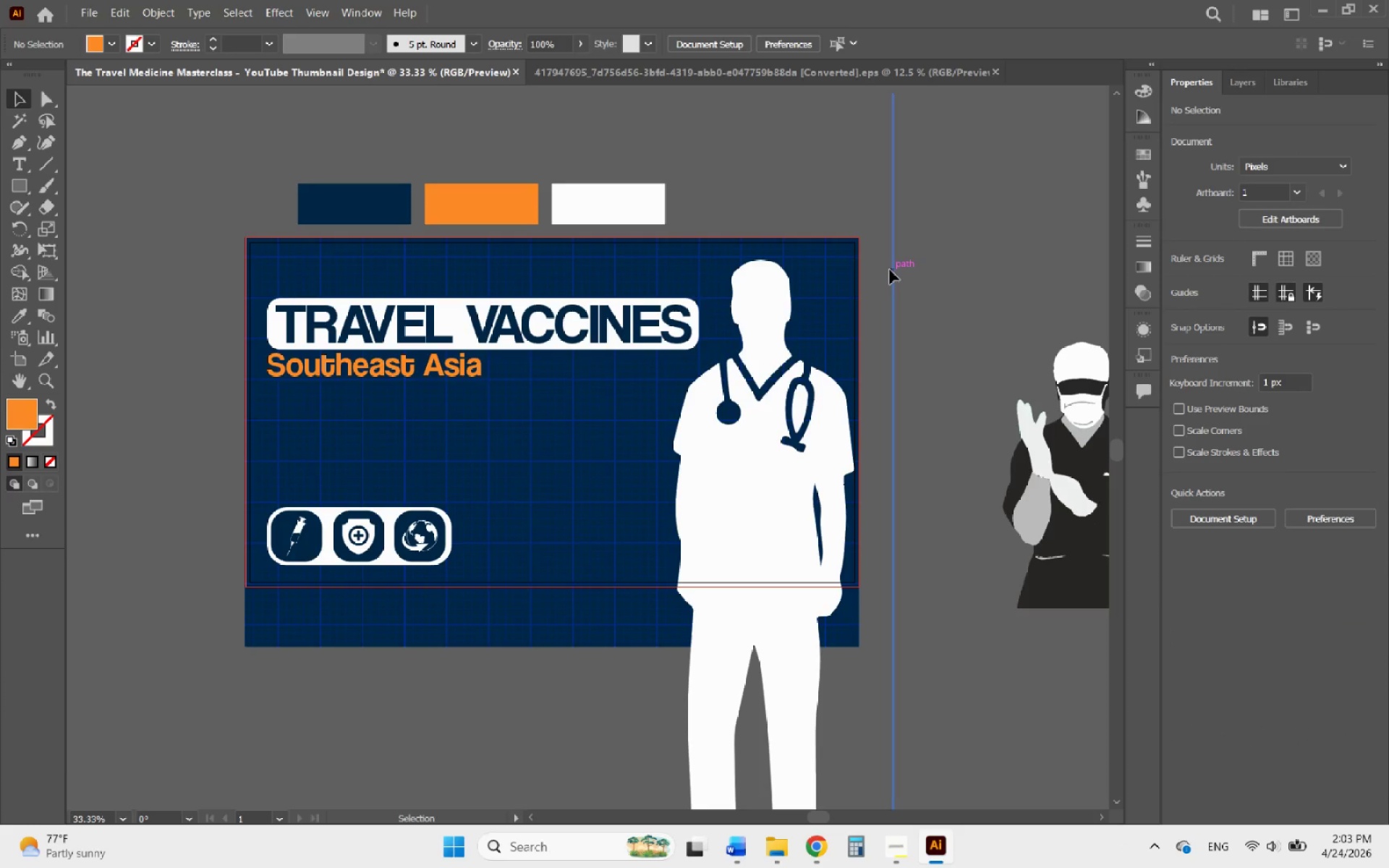 
left_click([914, 303])
 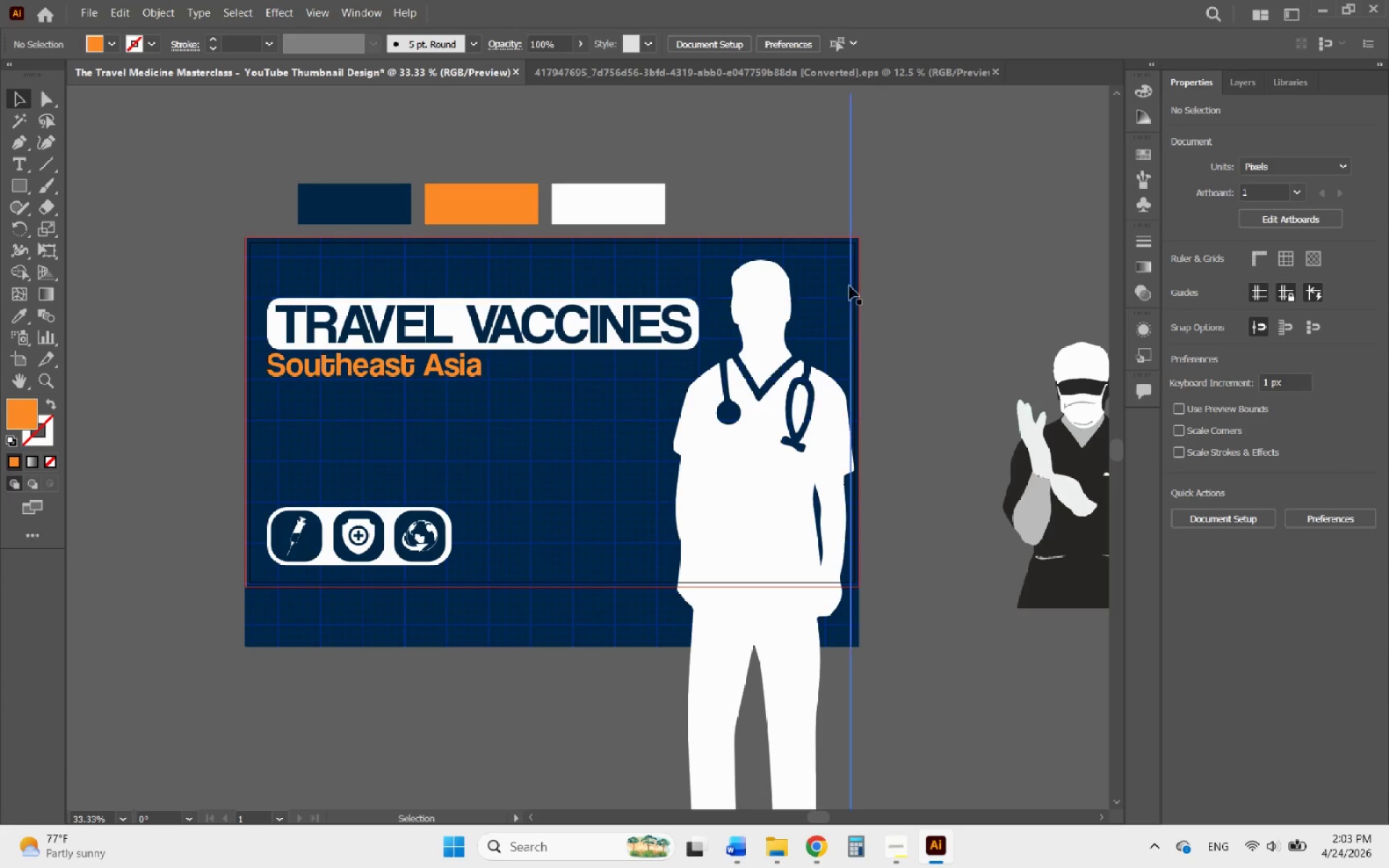 
left_click([843, 281])
 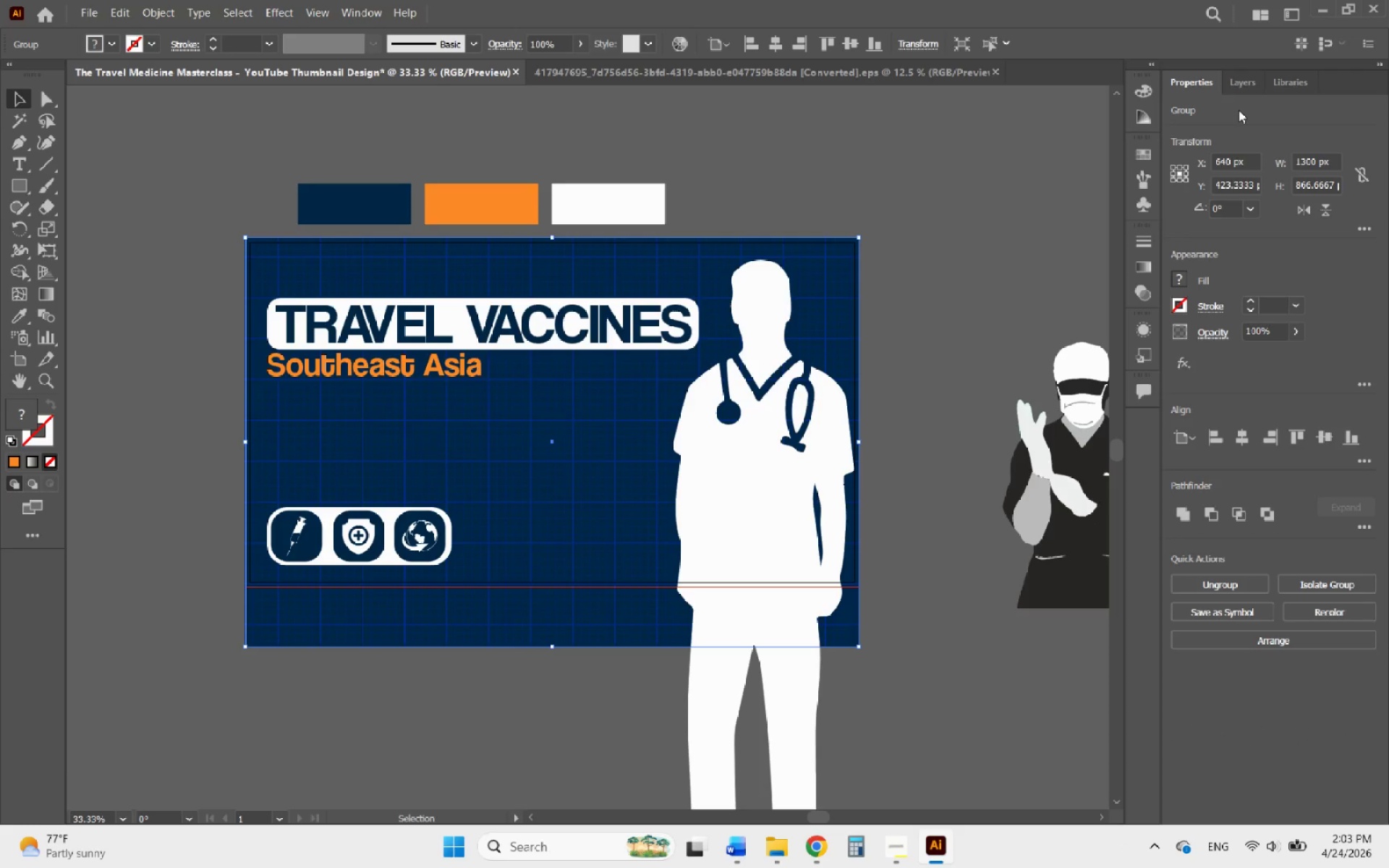 
left_click([1238, 90])
 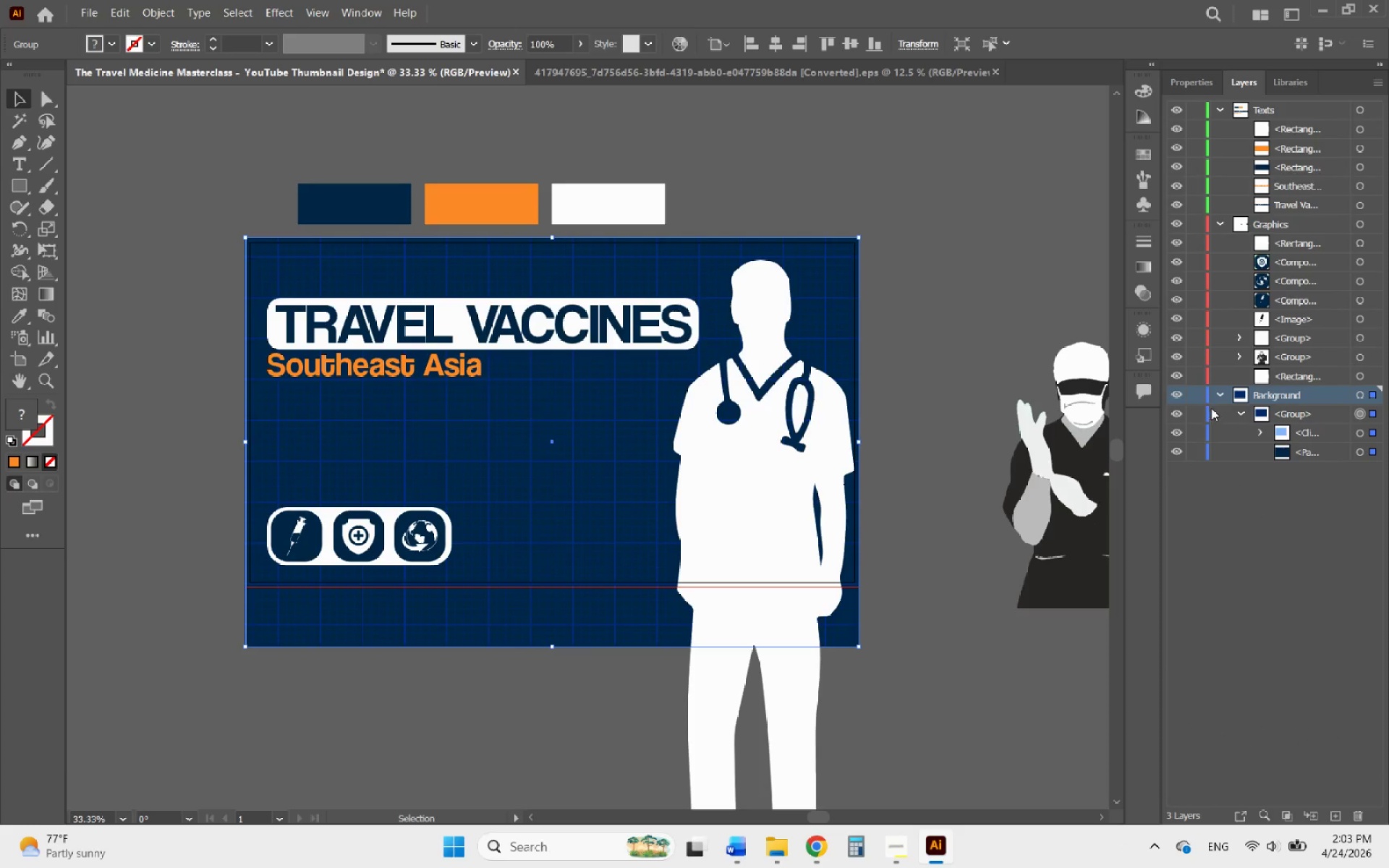 
left_click([1199, 397])
 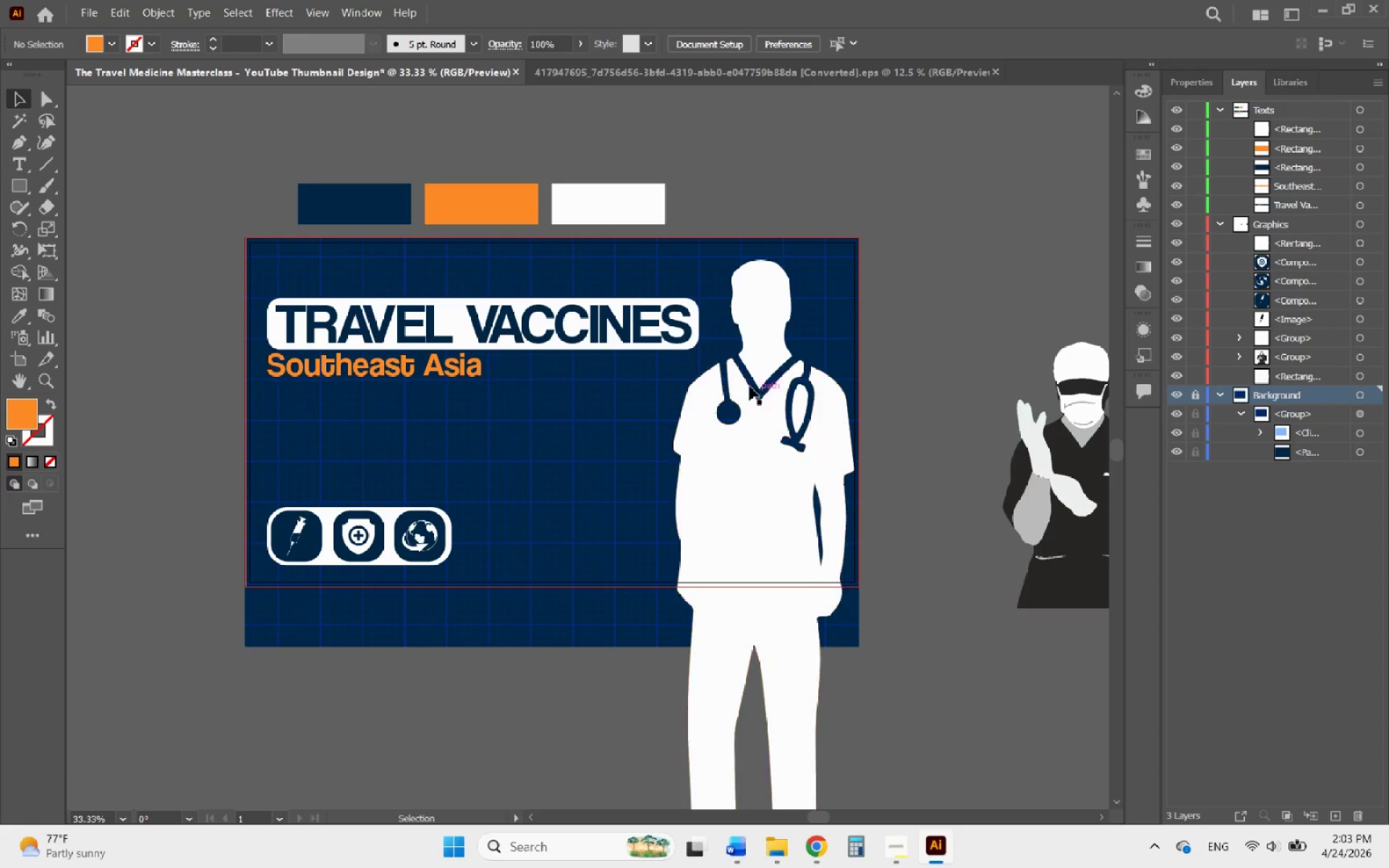 
left_click([770, 84])
 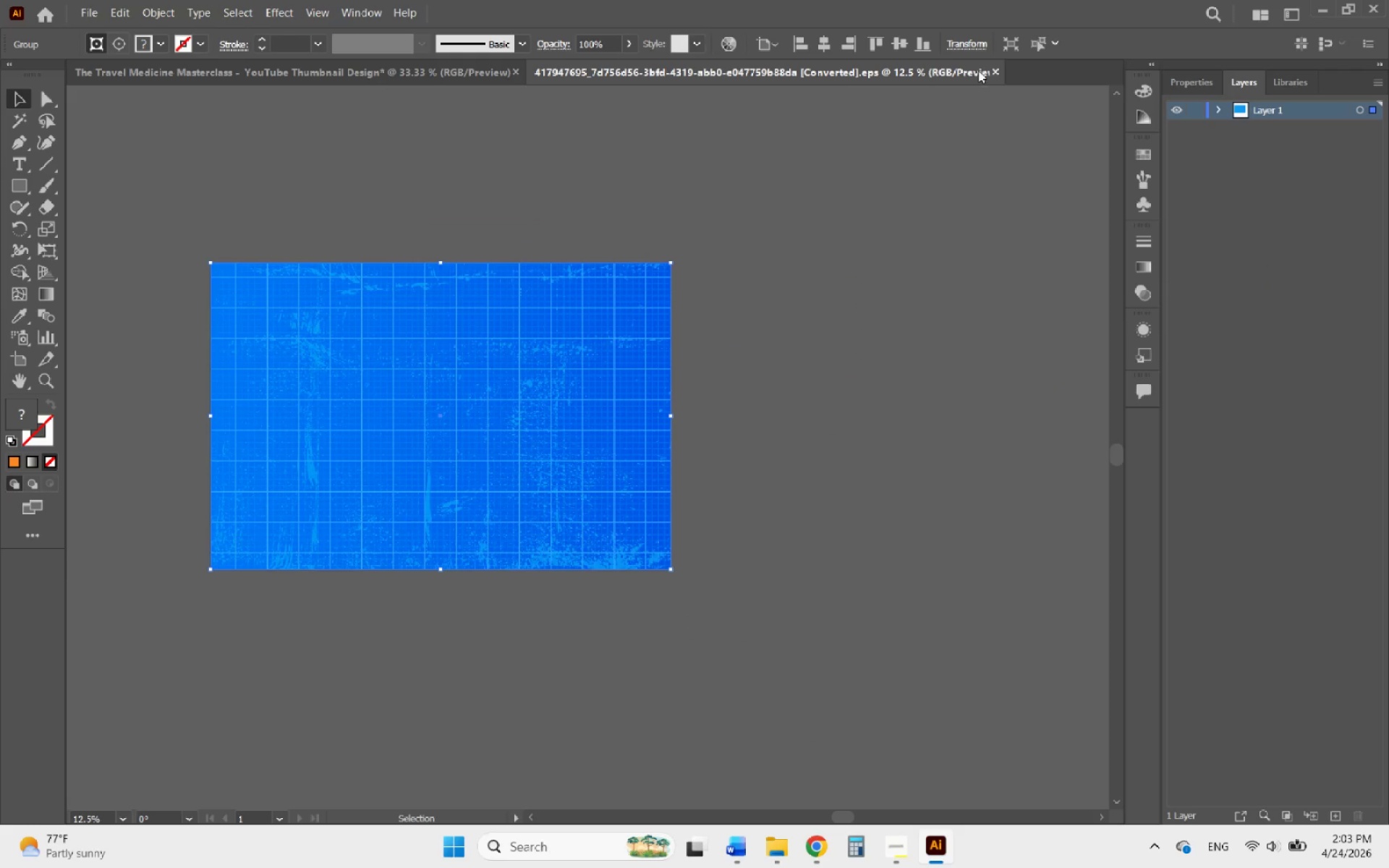 
left_click([992, 72])
 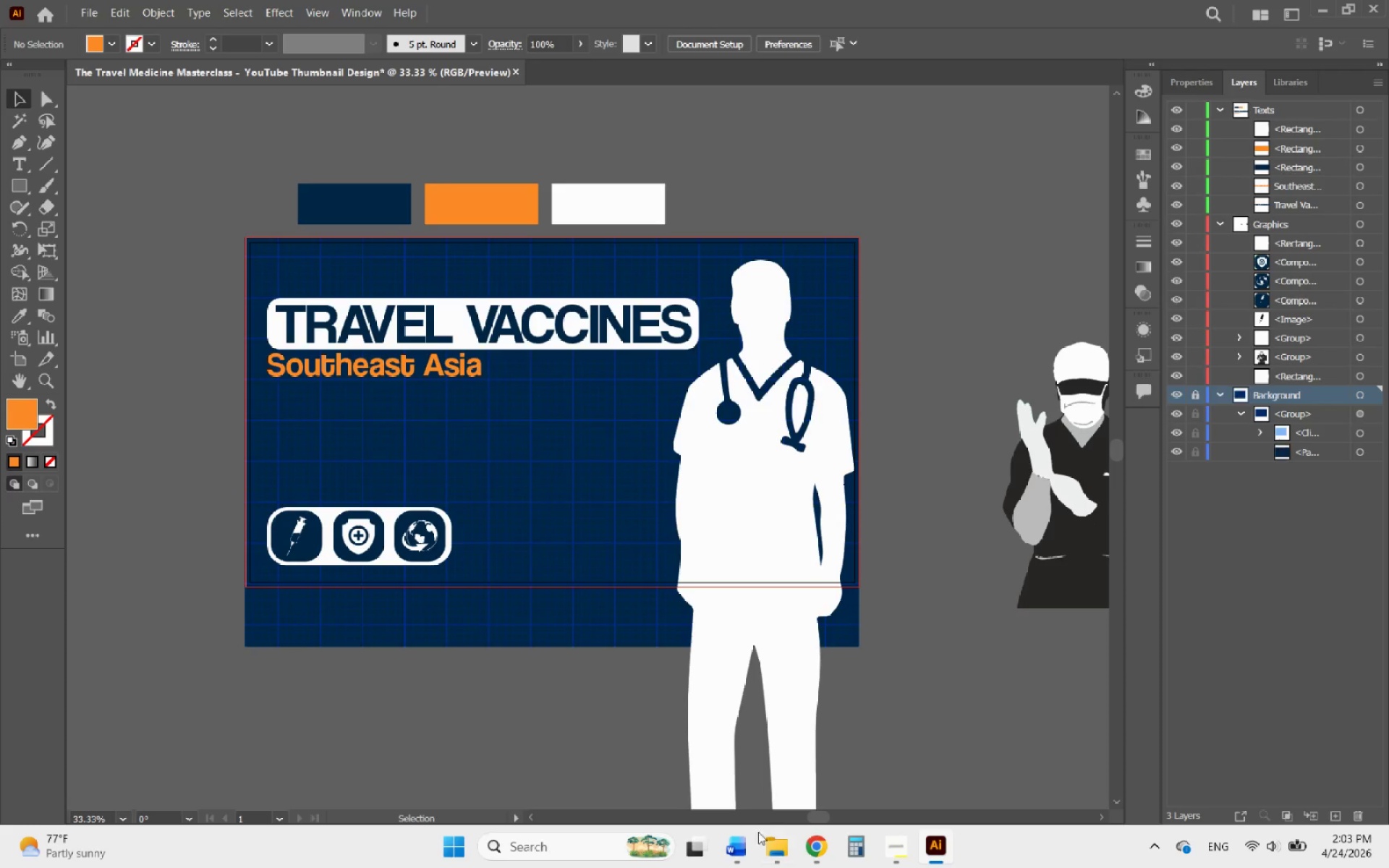 
left_click([765, 847])
 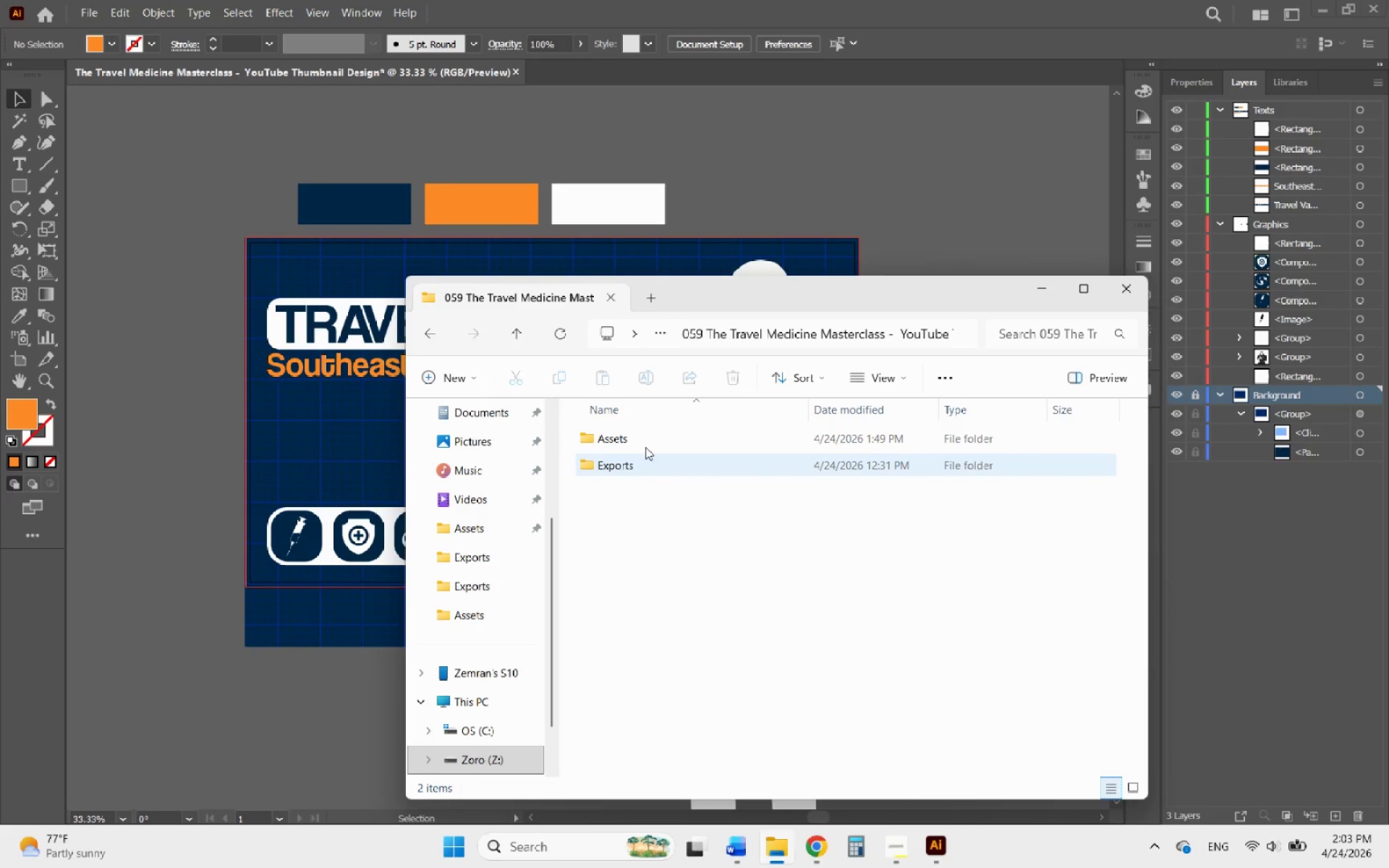 
double_click([636, 438])
 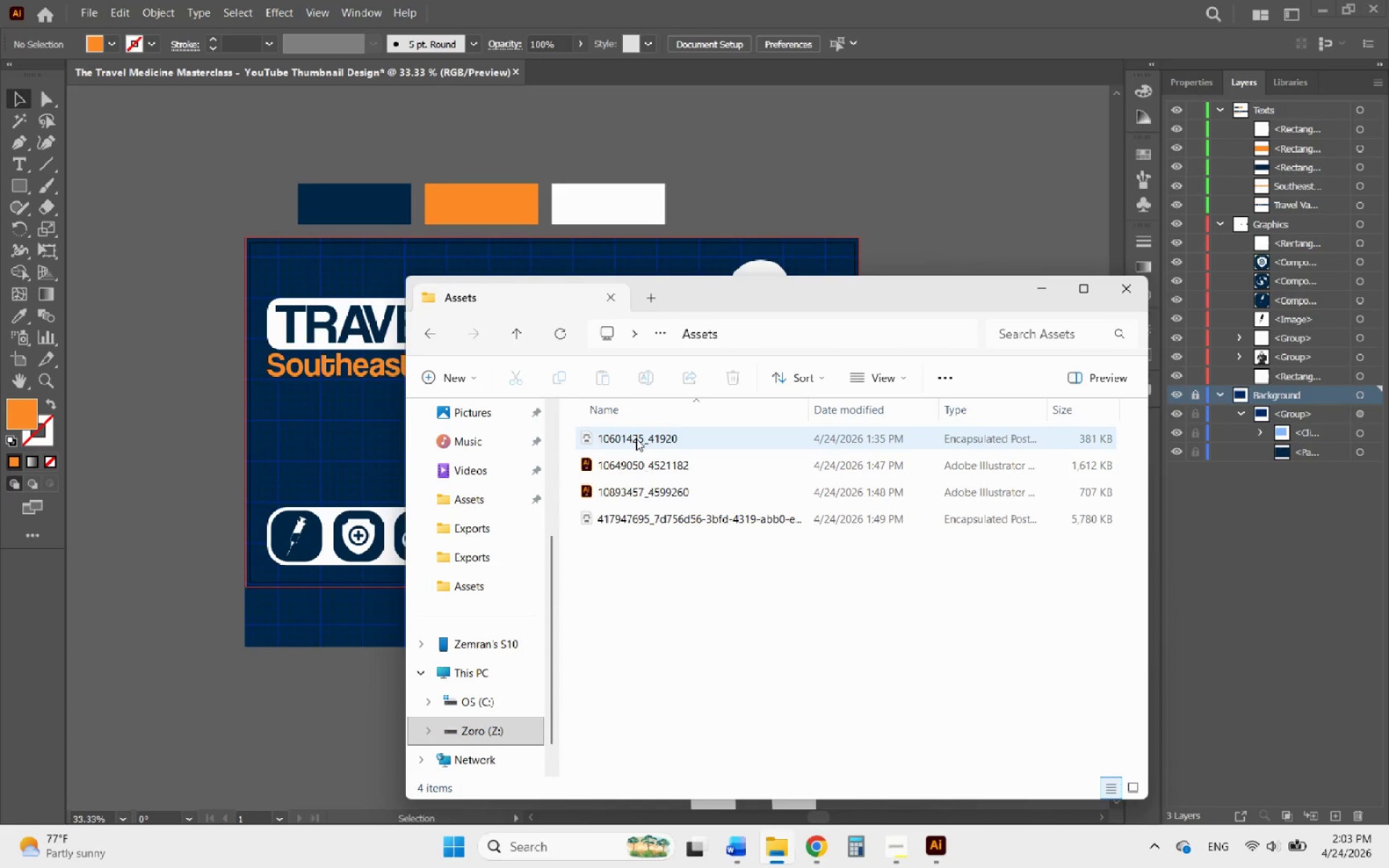 
left_click([636, 438])
 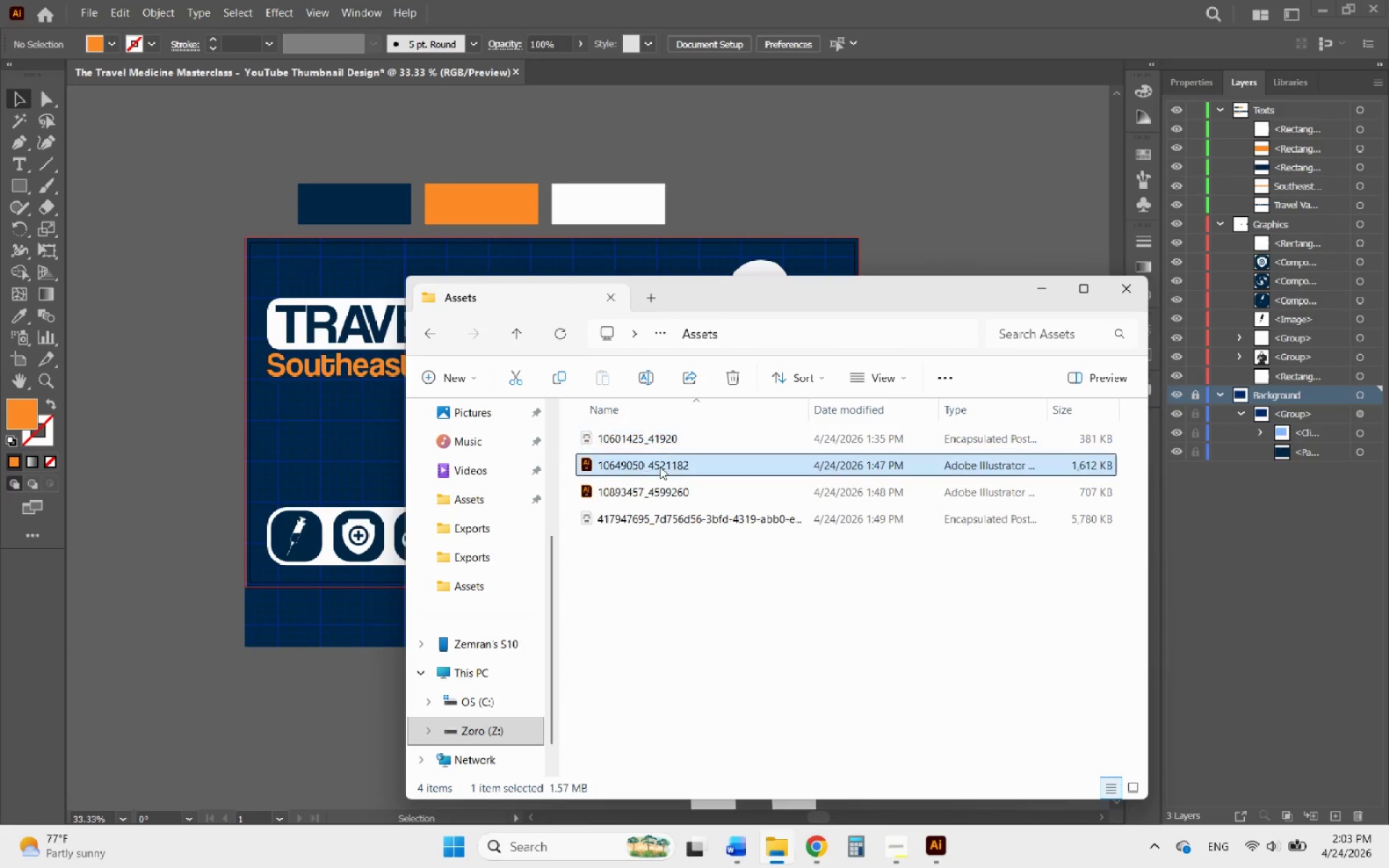 
double_click([660, 467])
 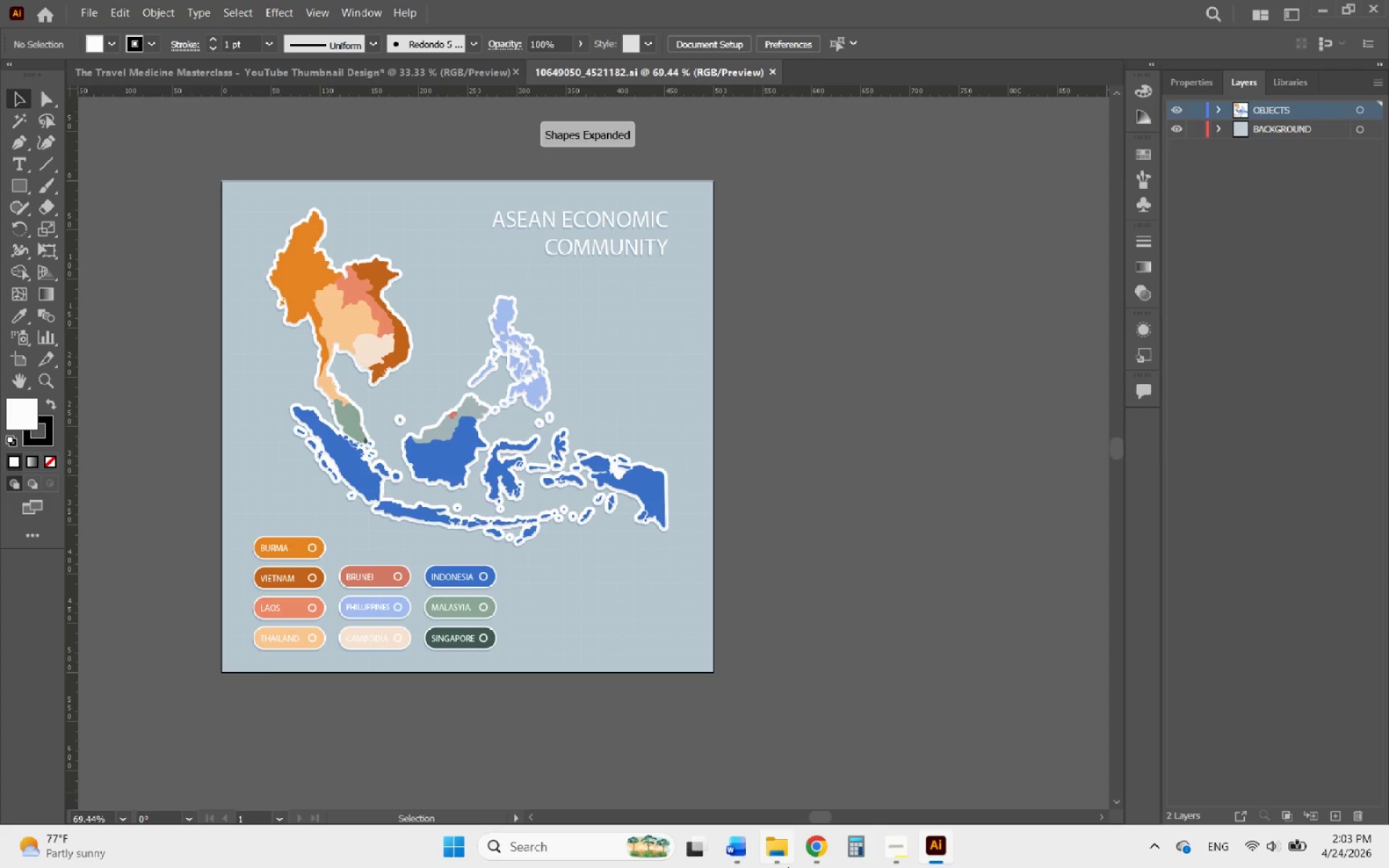 
left_click([793, 851])
 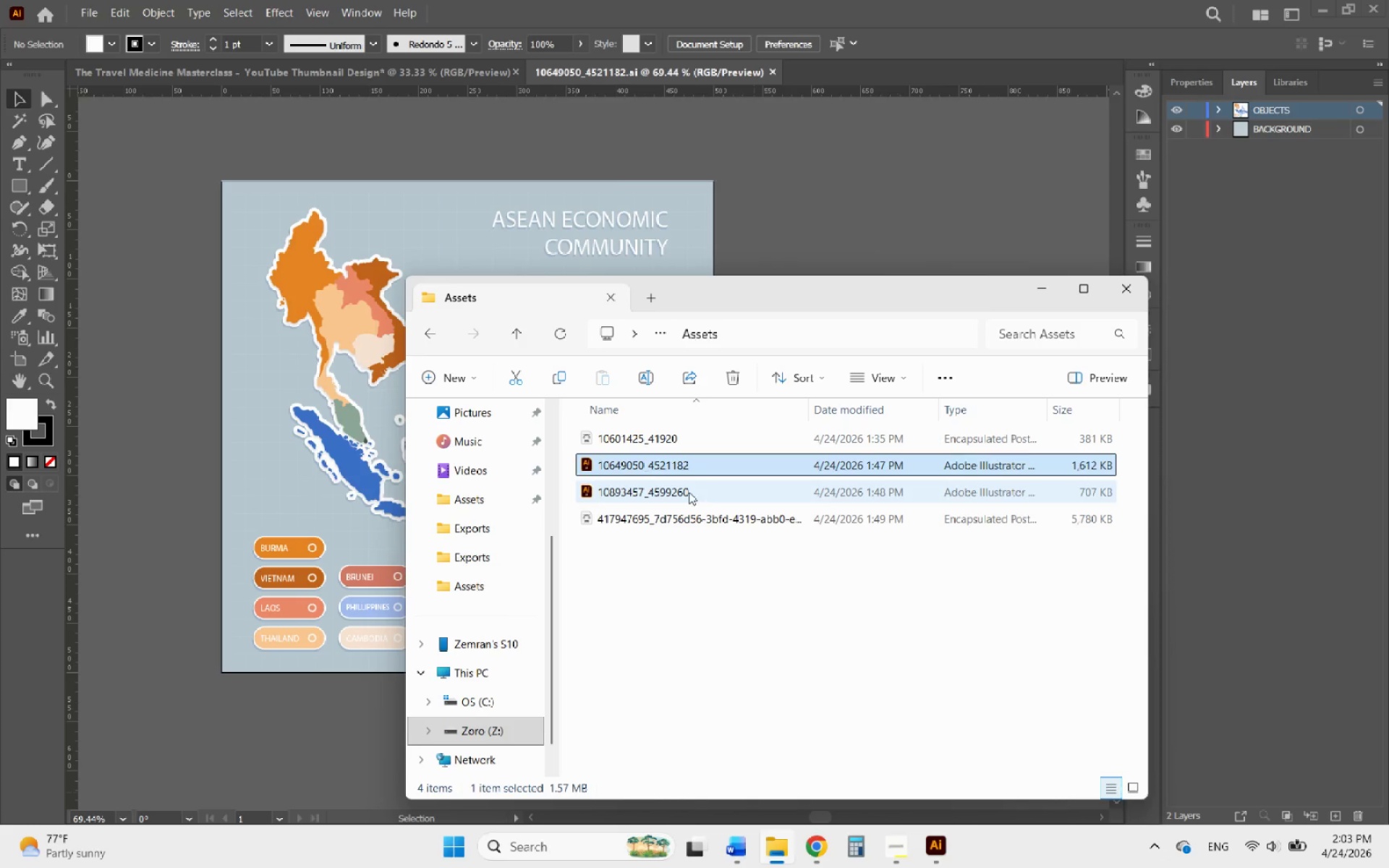 
double_click([688, 492])
 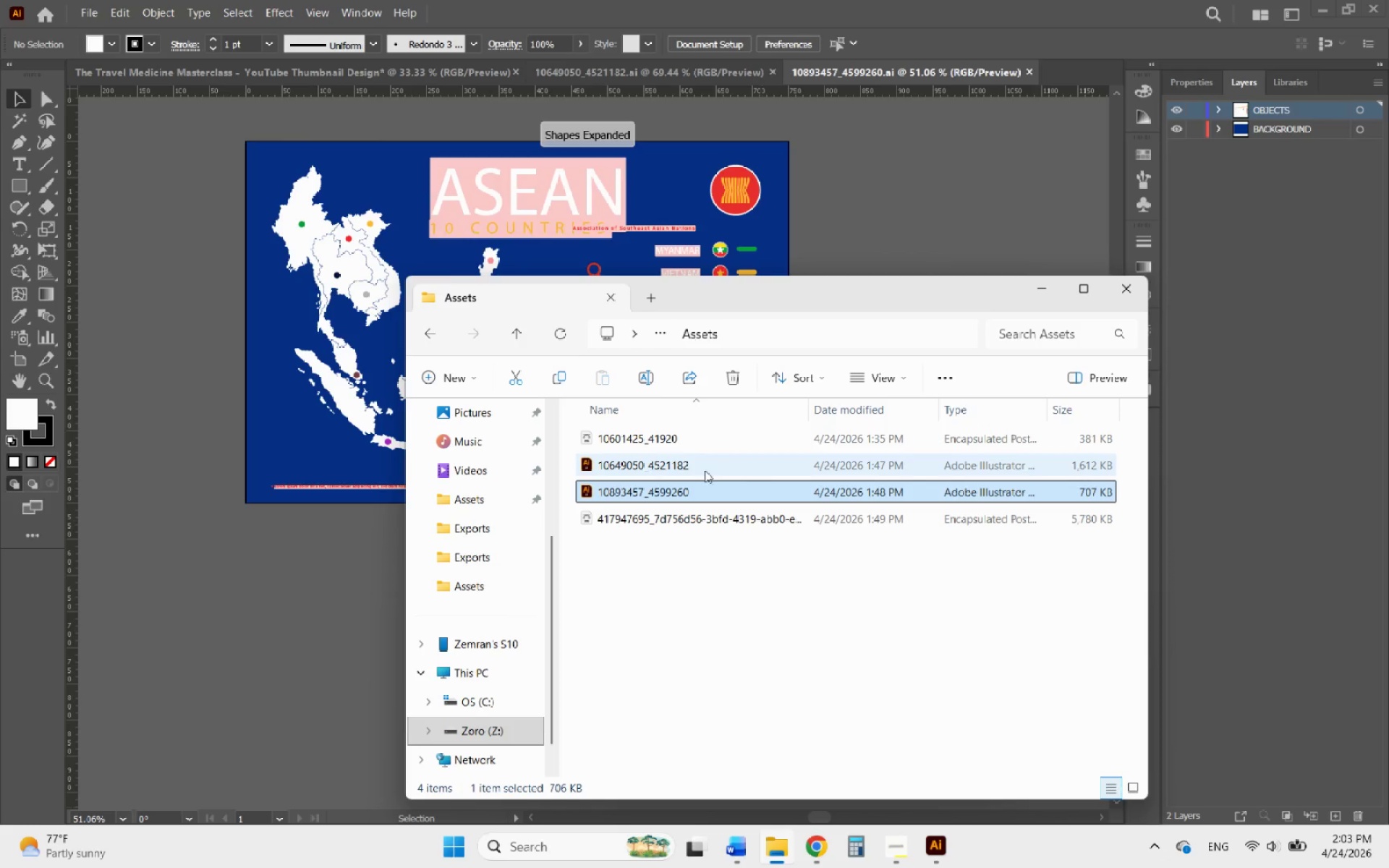 
double_click([649, 446])
 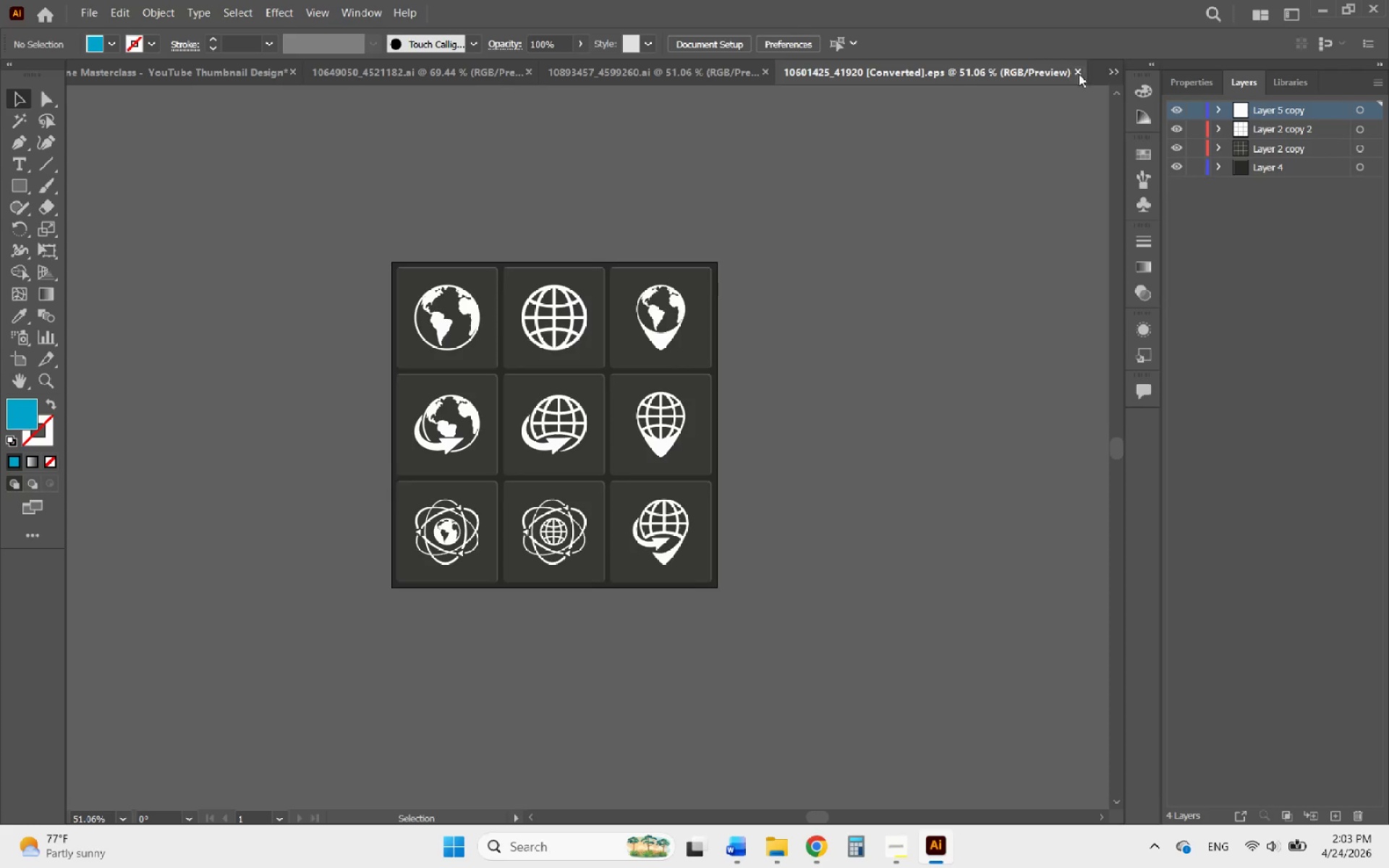 
left_click([1079, 72])
 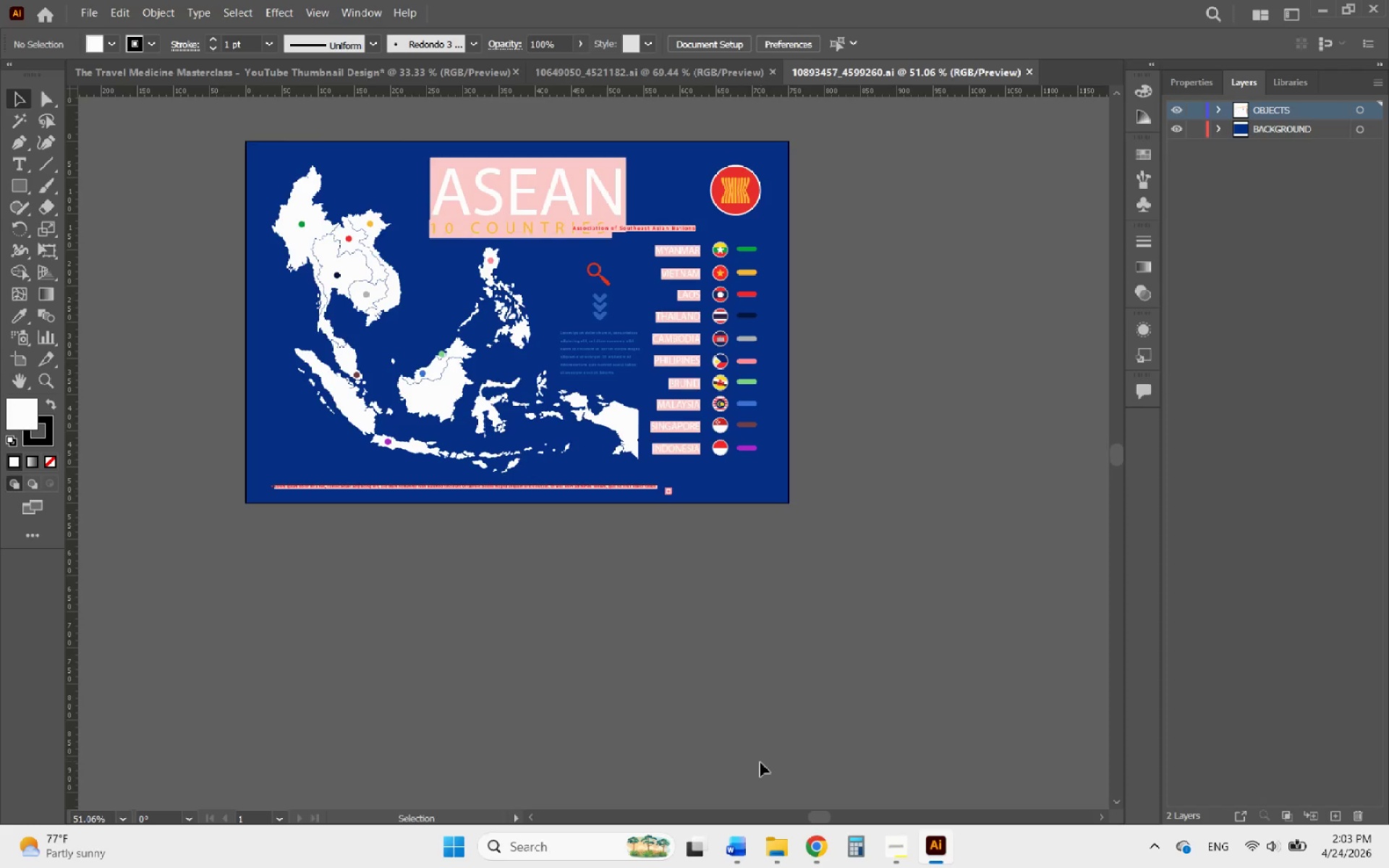 
left_click([783, 857])
 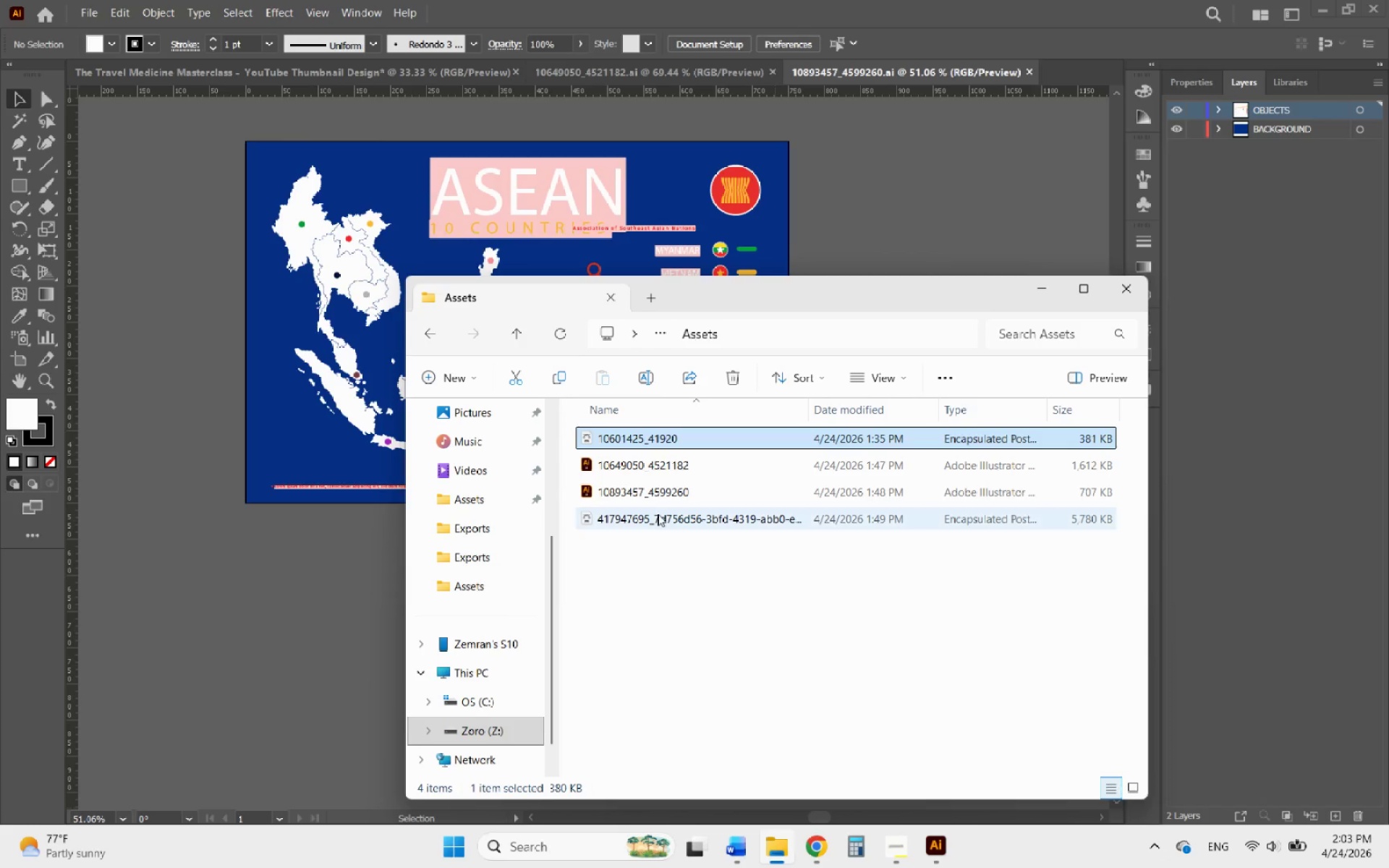 
double_click([658, 514])
 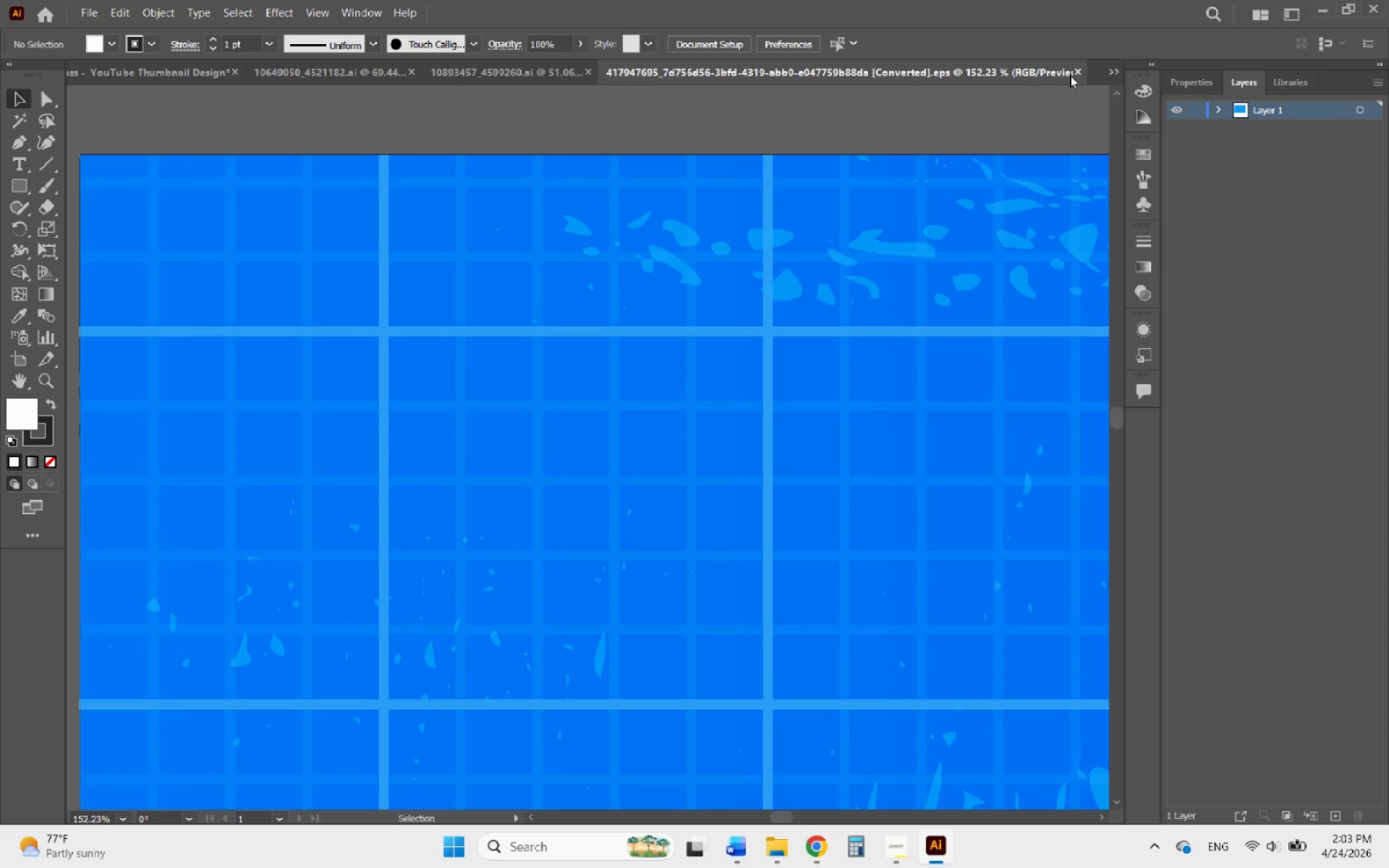 
left_click([1075, 74])
 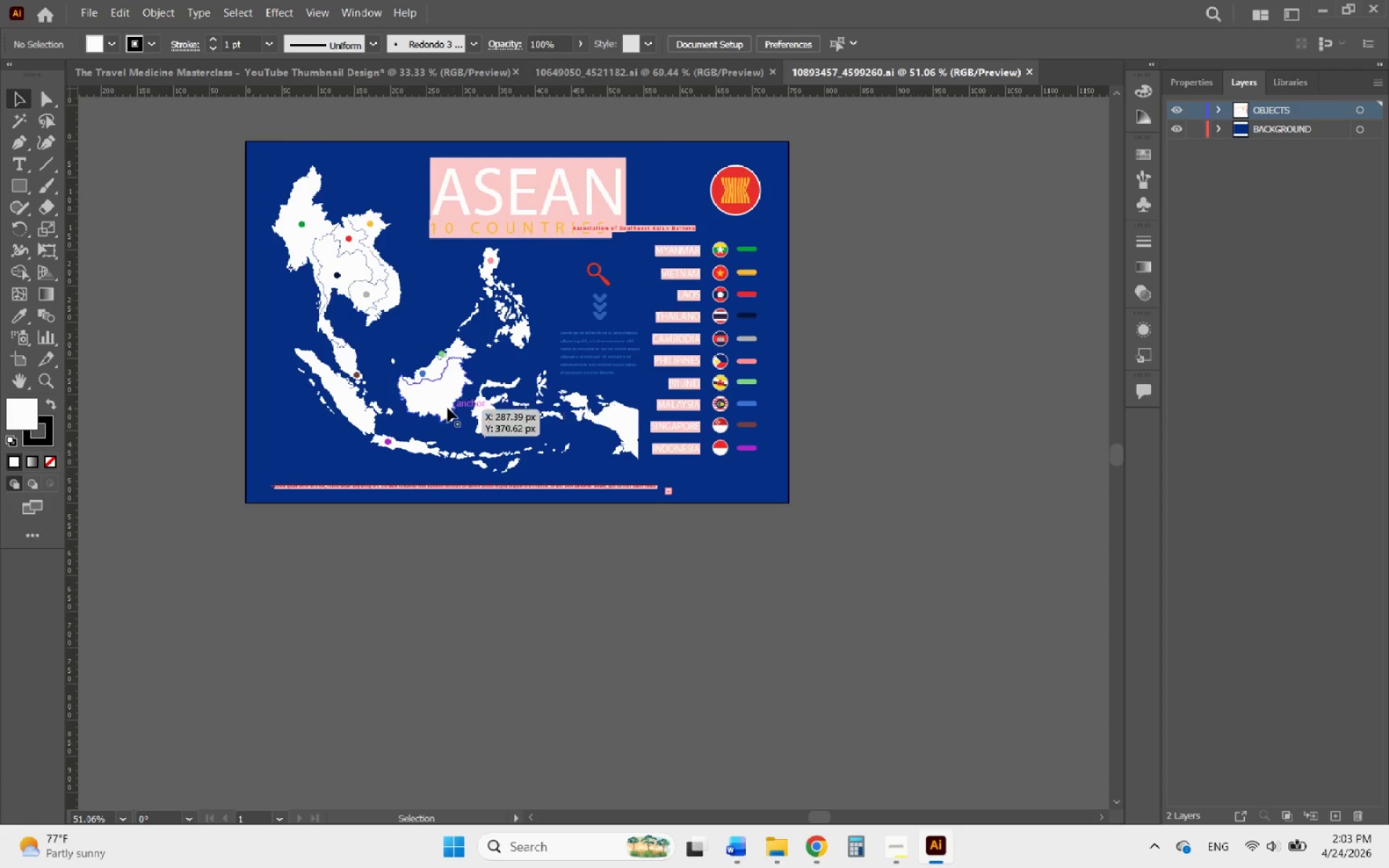 
left_click([425, 393])
 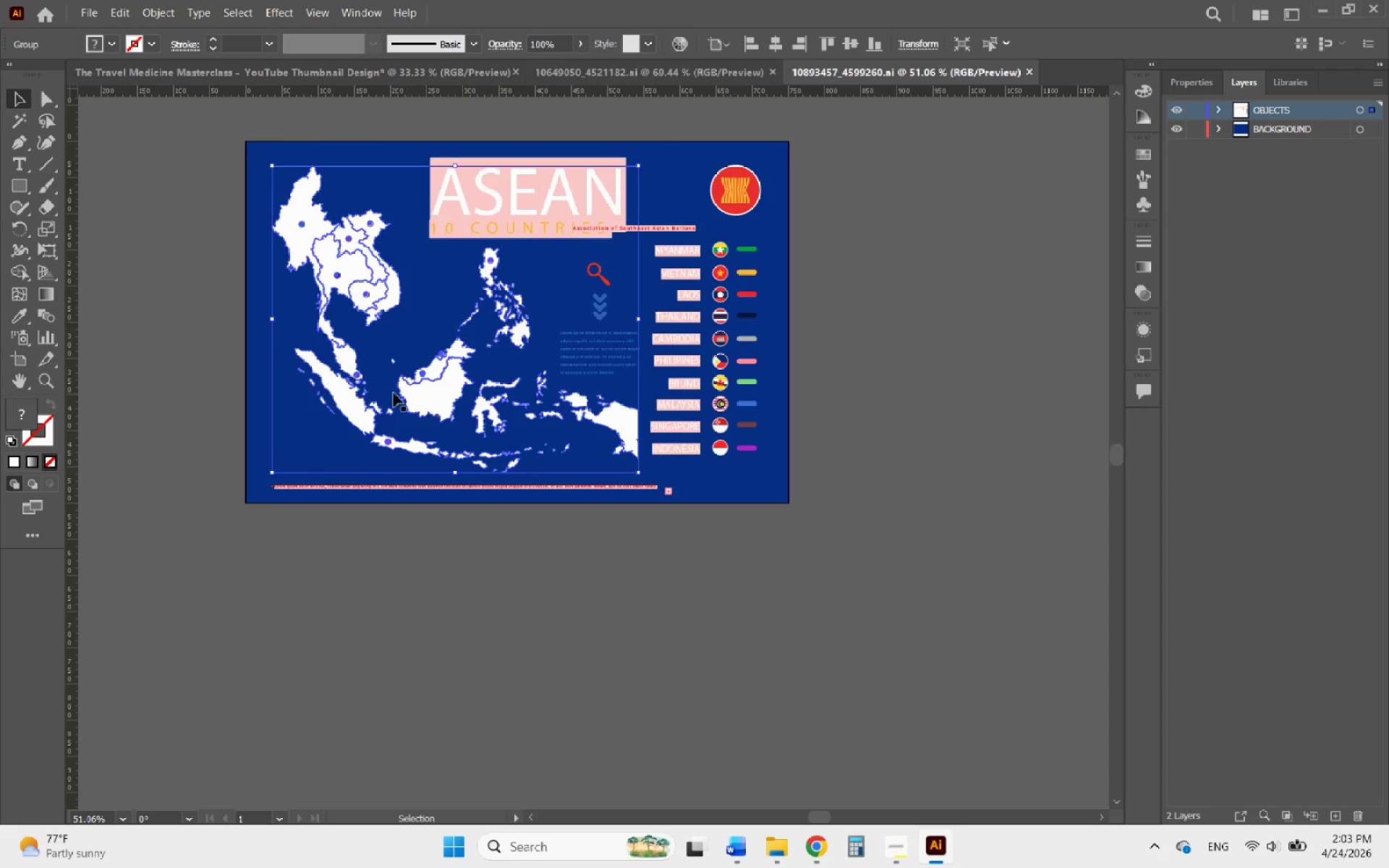 
hold_key(key=AltLeft, duration=1.03)
scroll: coordinate [273, 182], scroll_direction: up, amount: 4.0
 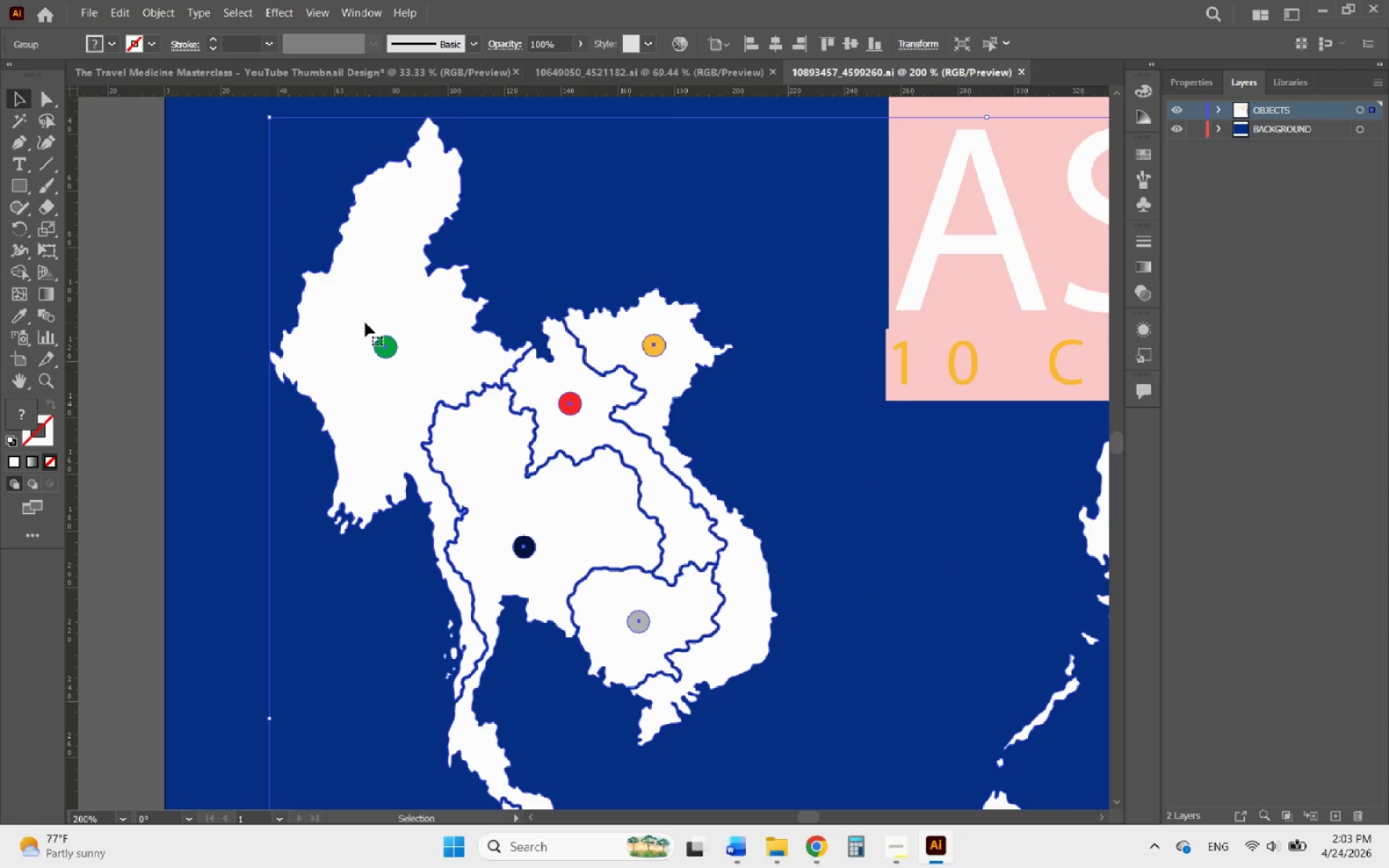 
double_click([365, 323])
 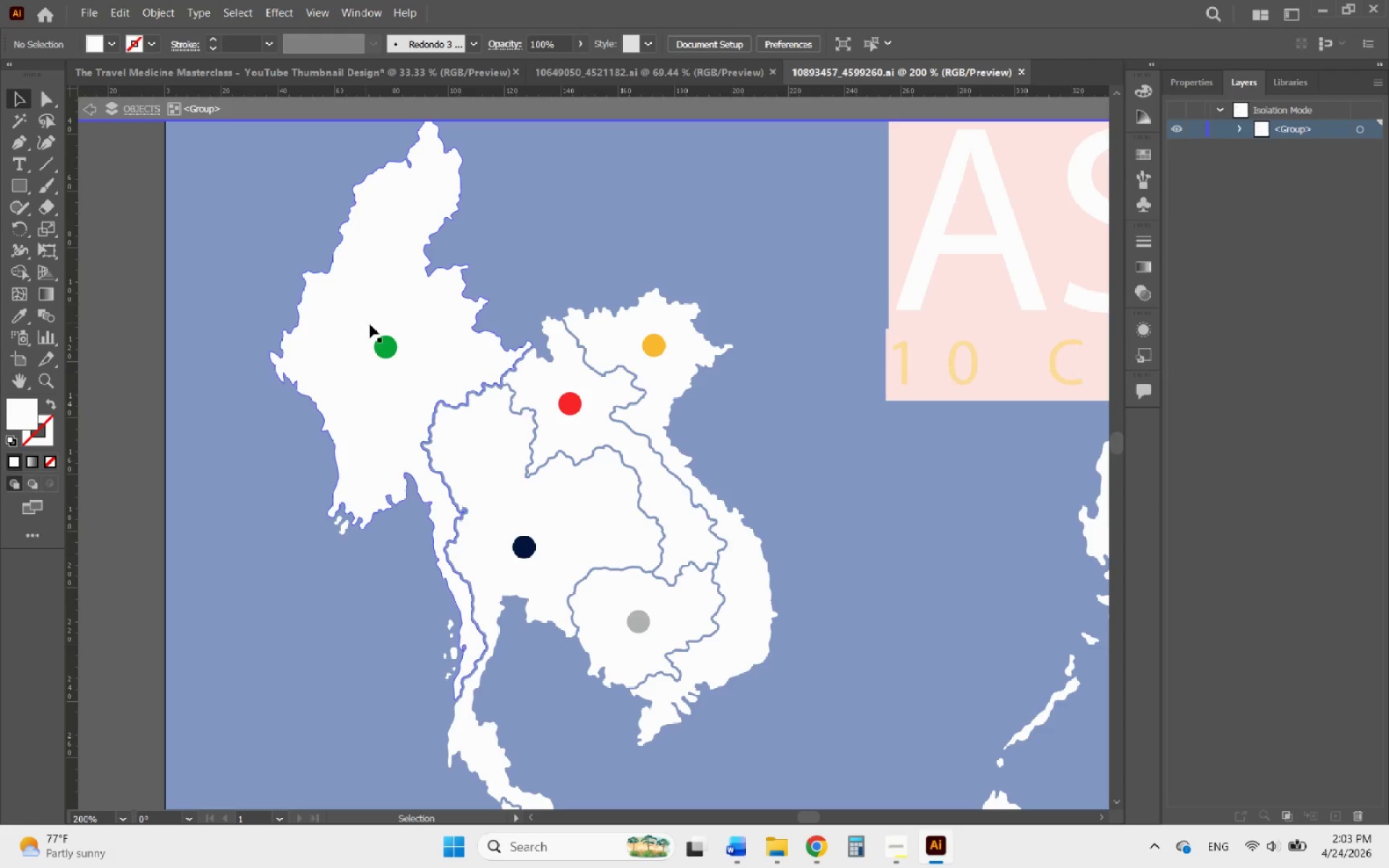 
hold_key(key=AltLeft, duration=0.8)
scroll: coordinate [497, 361], scroll_direction: down, amount: 2.0
 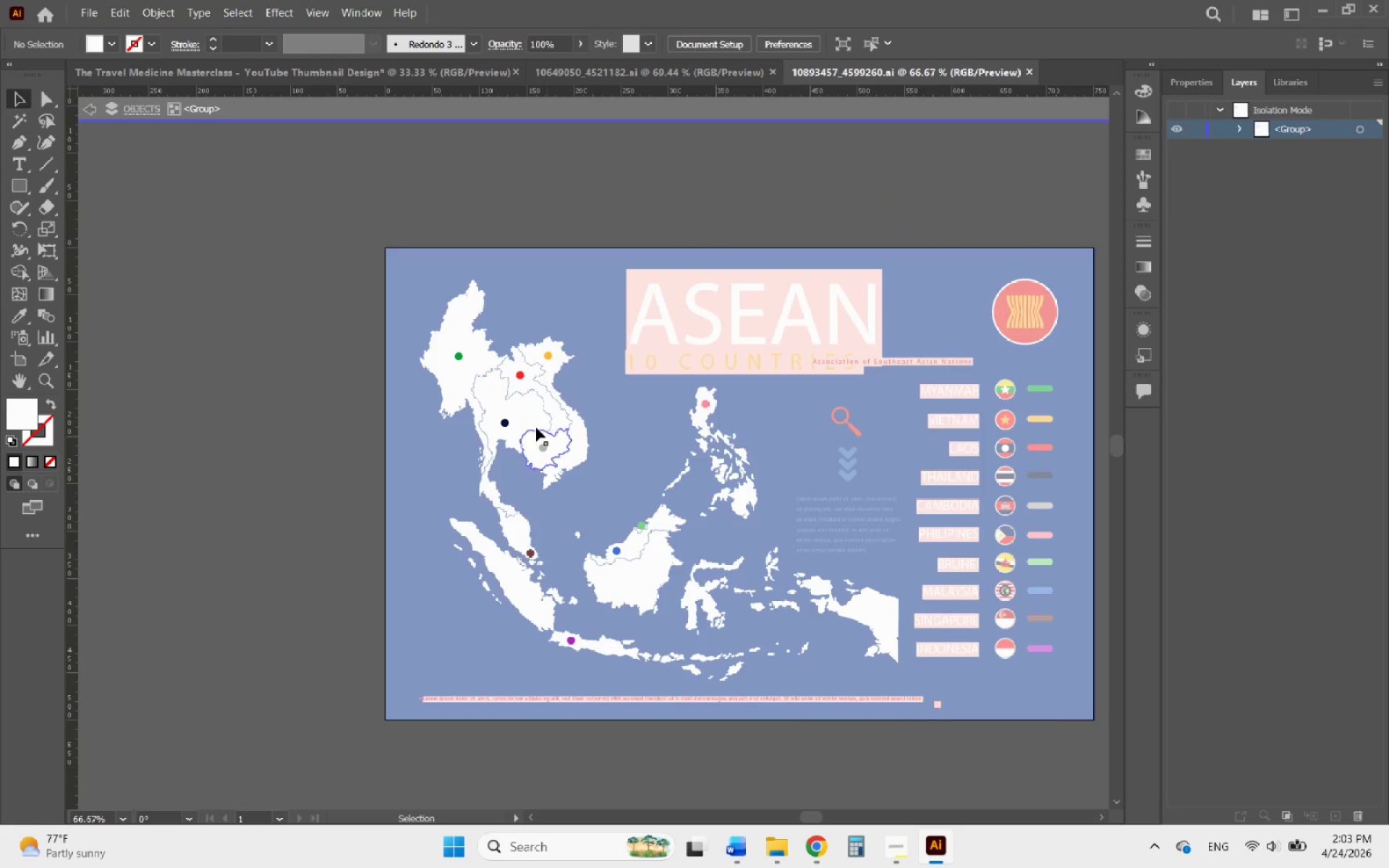 
hold_key(key=AltLeft, duration=0.44)
 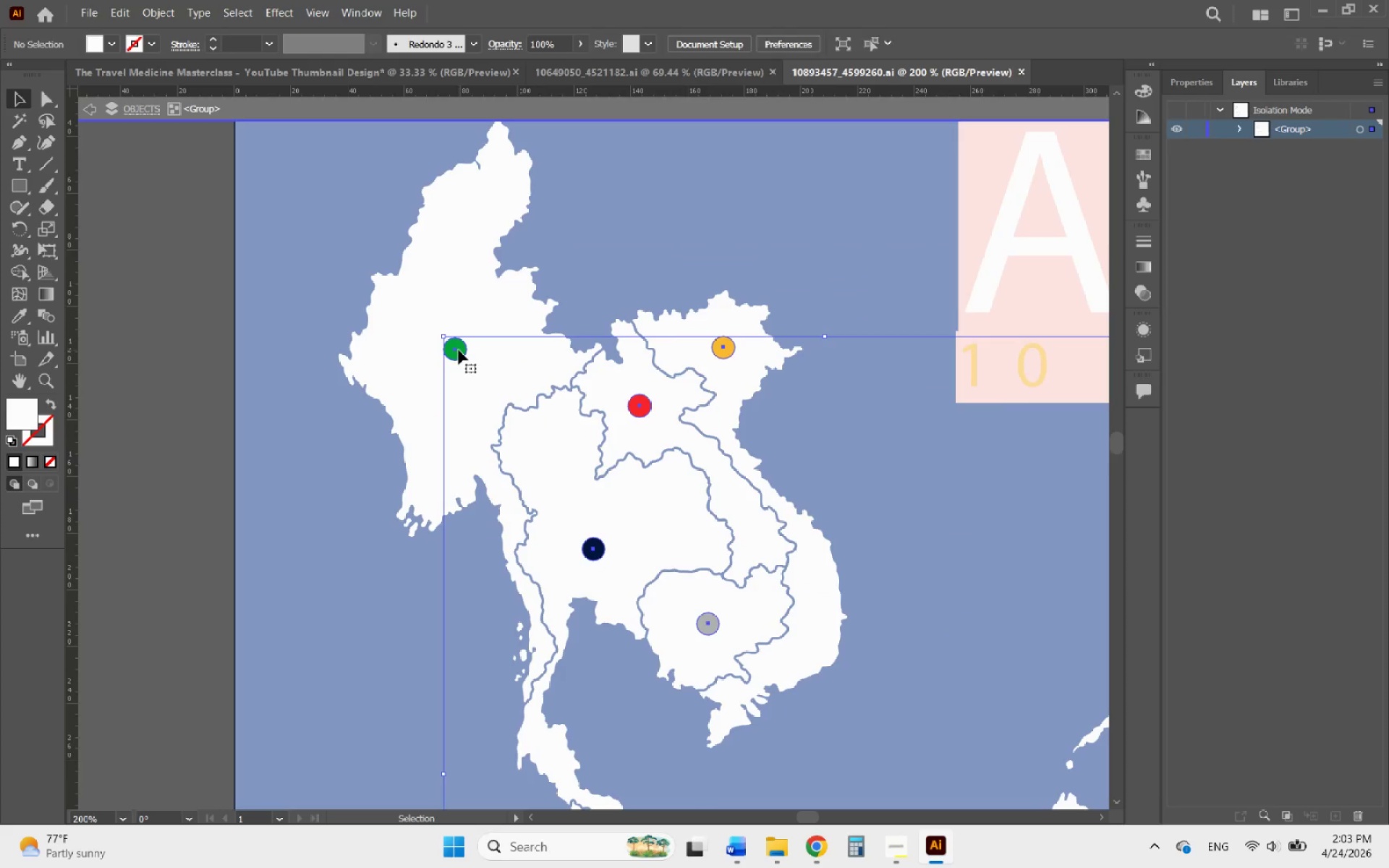 
left_click([459, 350])
 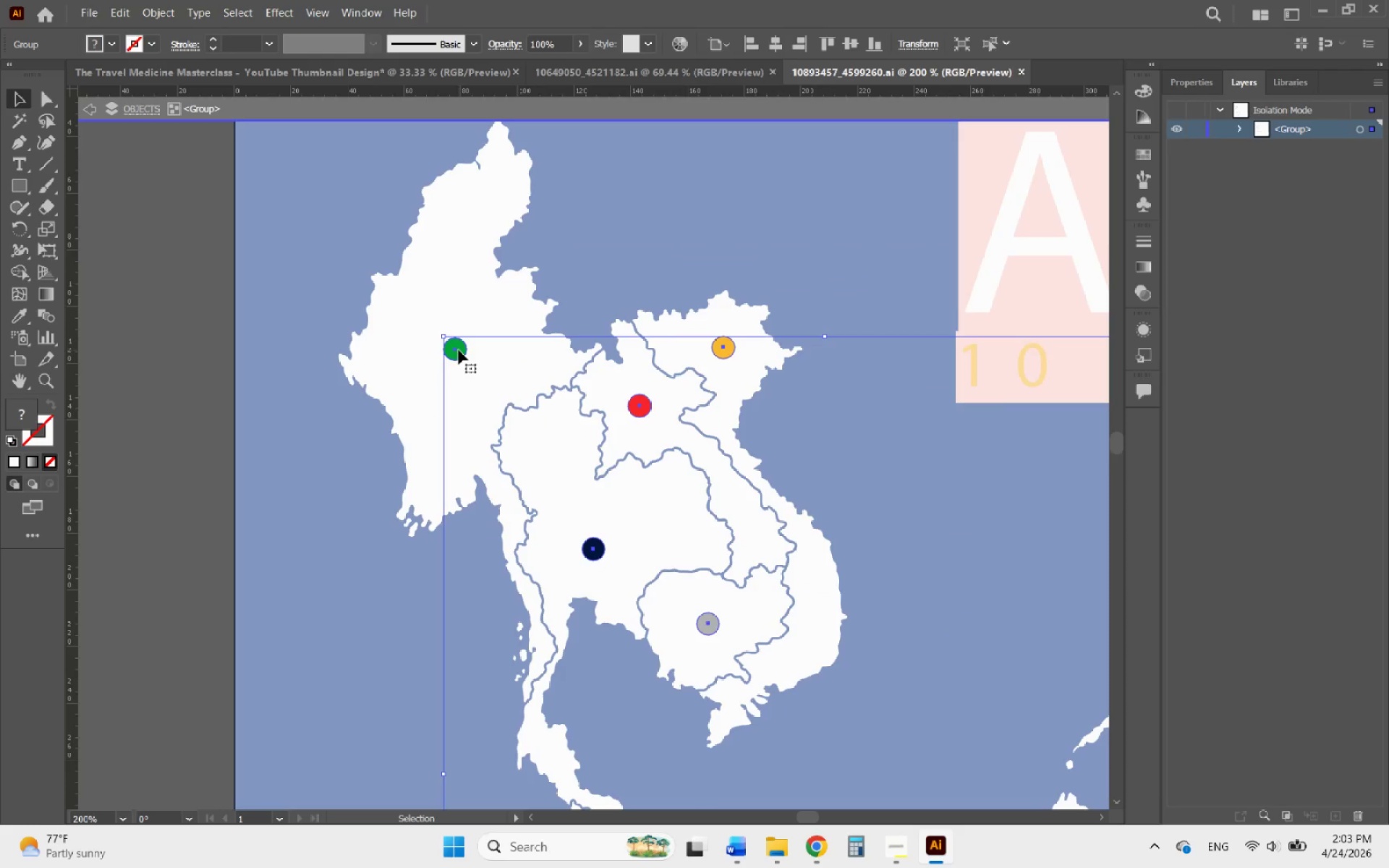 
scroll: coordinate [459, 359], scroll_direction: up, amount: 3.0
 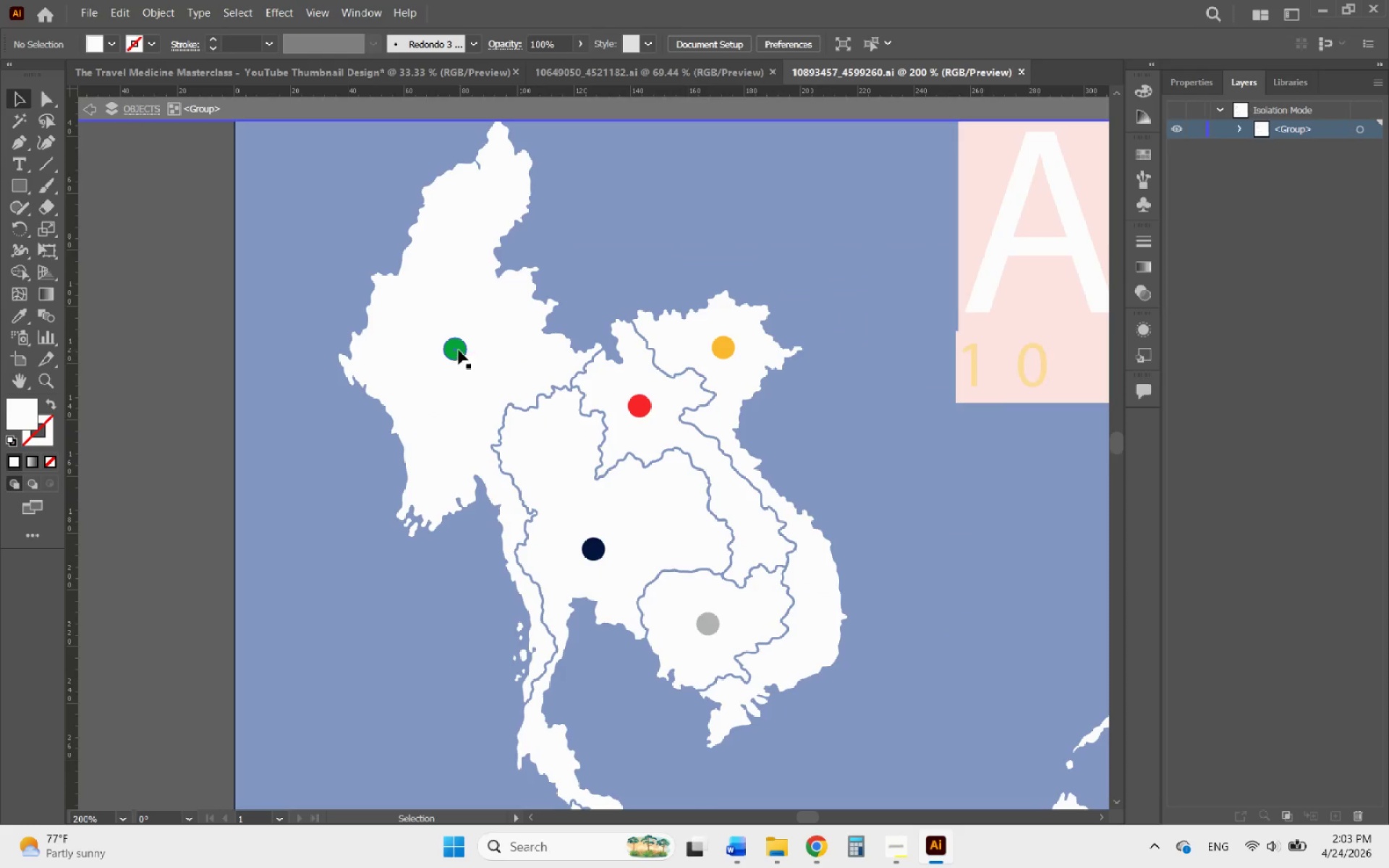 
hold_key(key=AltLeft, duration=0.47)
scroll: coordinate [459, 350], scroll_direction: down, amount: 3.0
 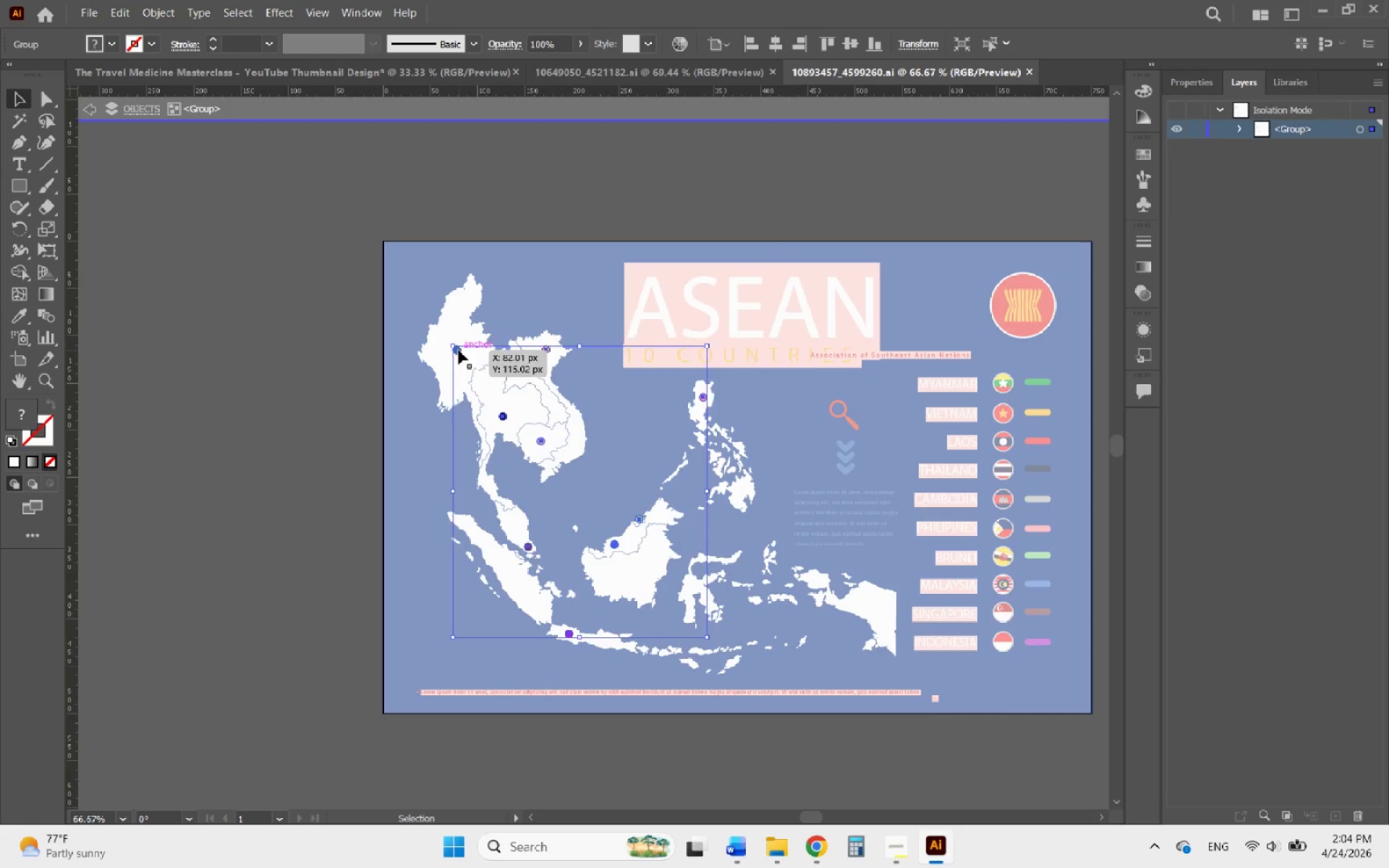 
left_click_drag(start_coordinate=[459, 350], to_coordinate=[685, 363])
 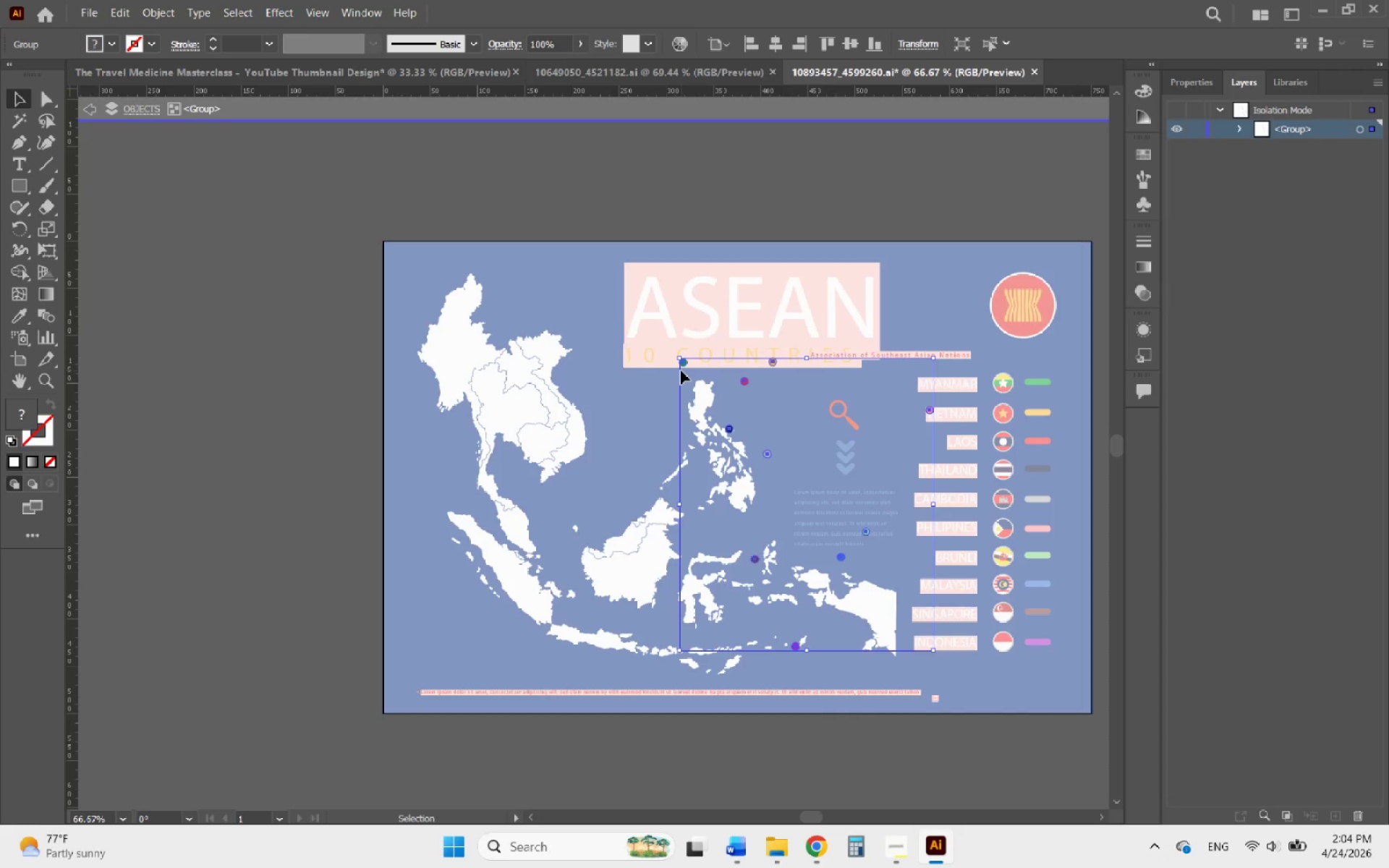 
key(Delete)
 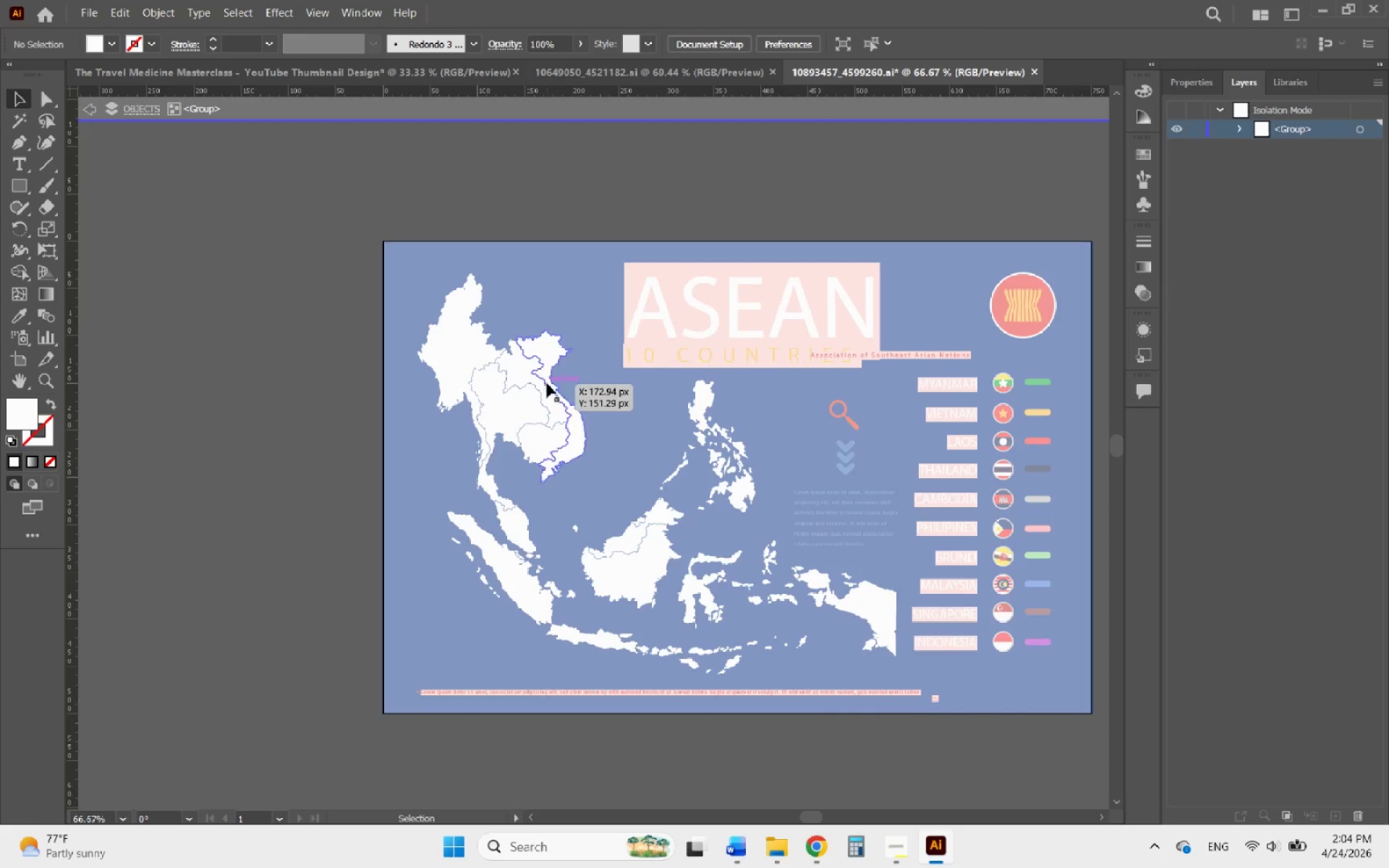 
left_click([547, 383])
 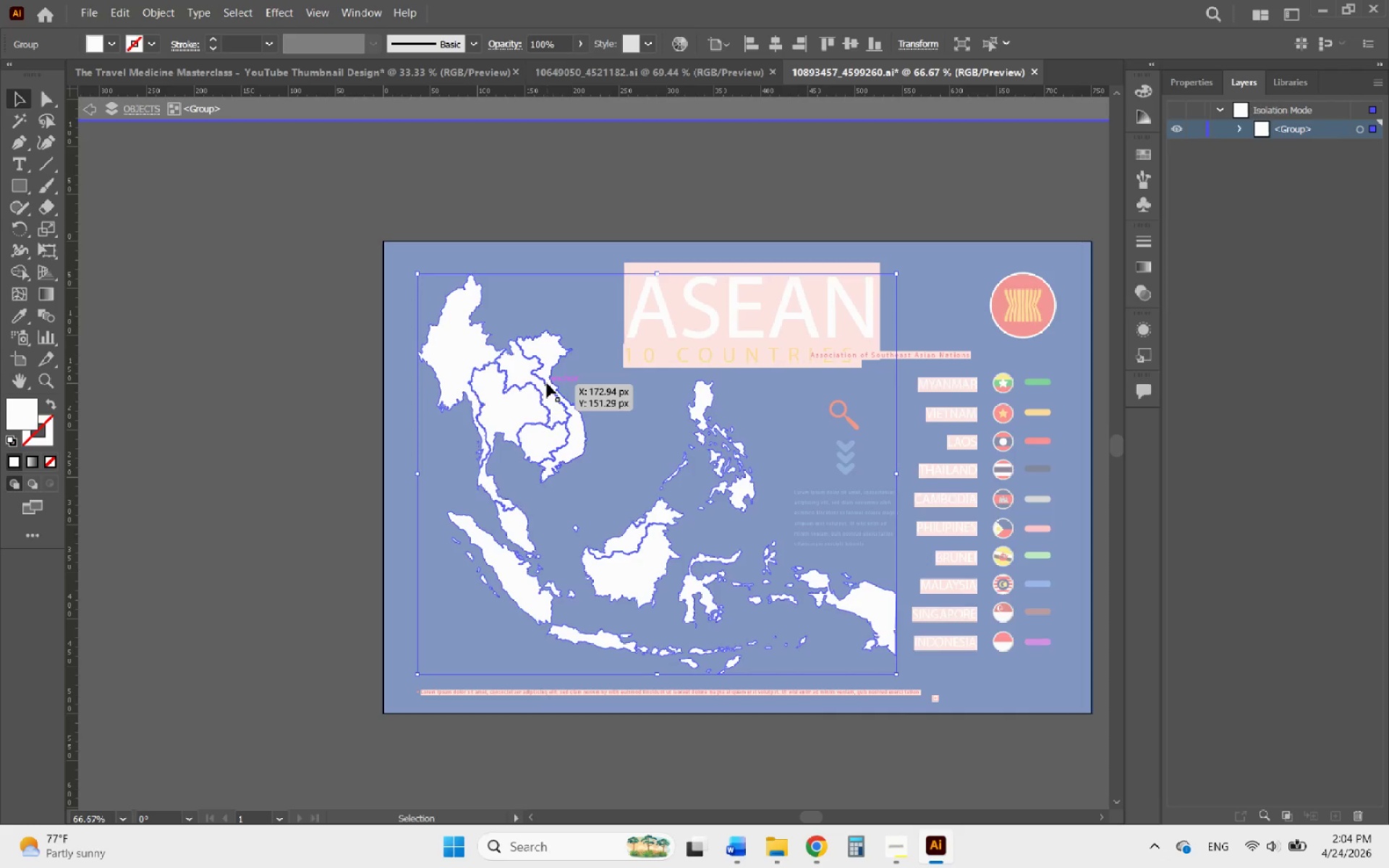 
left_click_drag(start_coordinate=[547, 383], to_coordinate=[418, 337])
 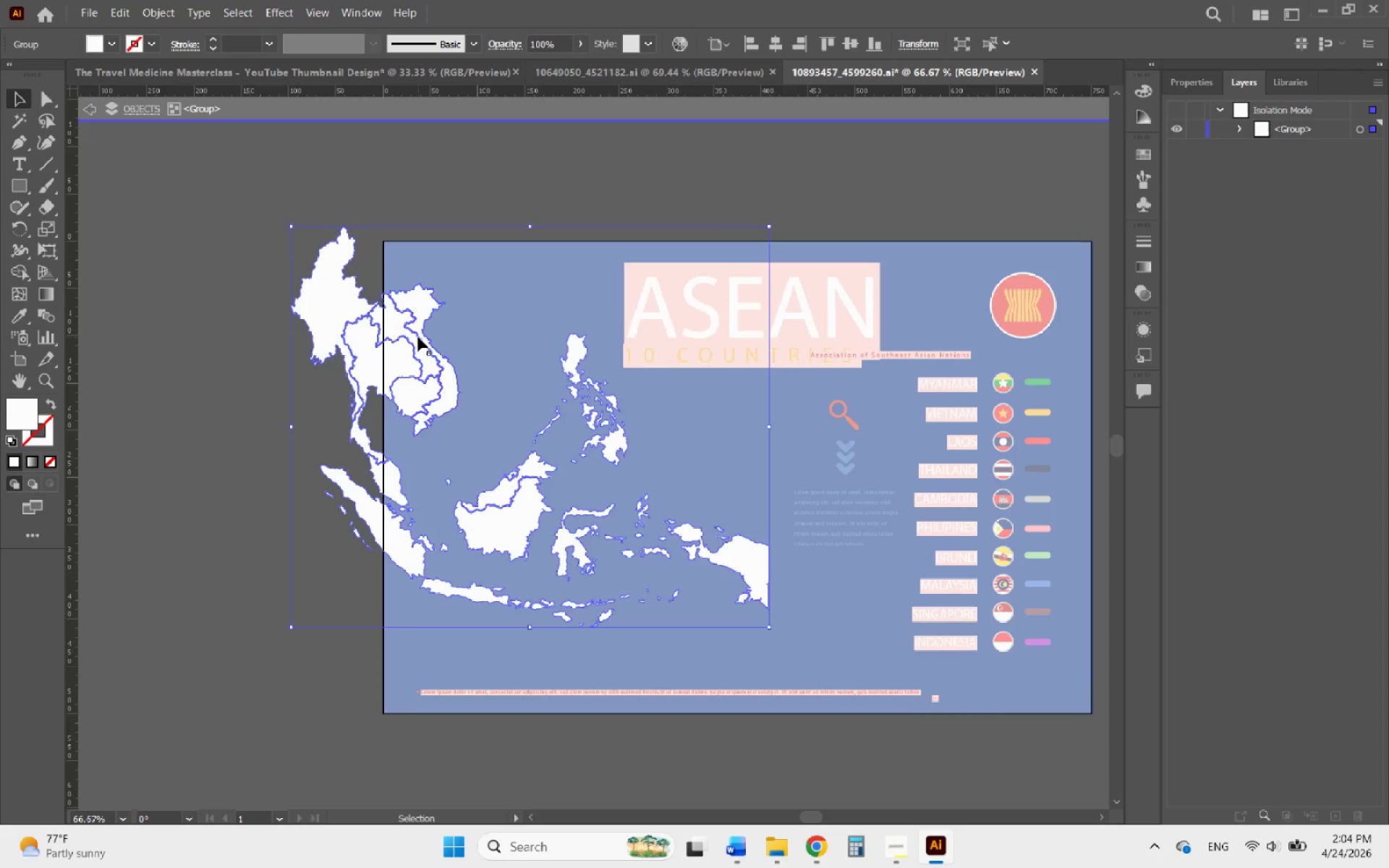 
key(Control+Z)
 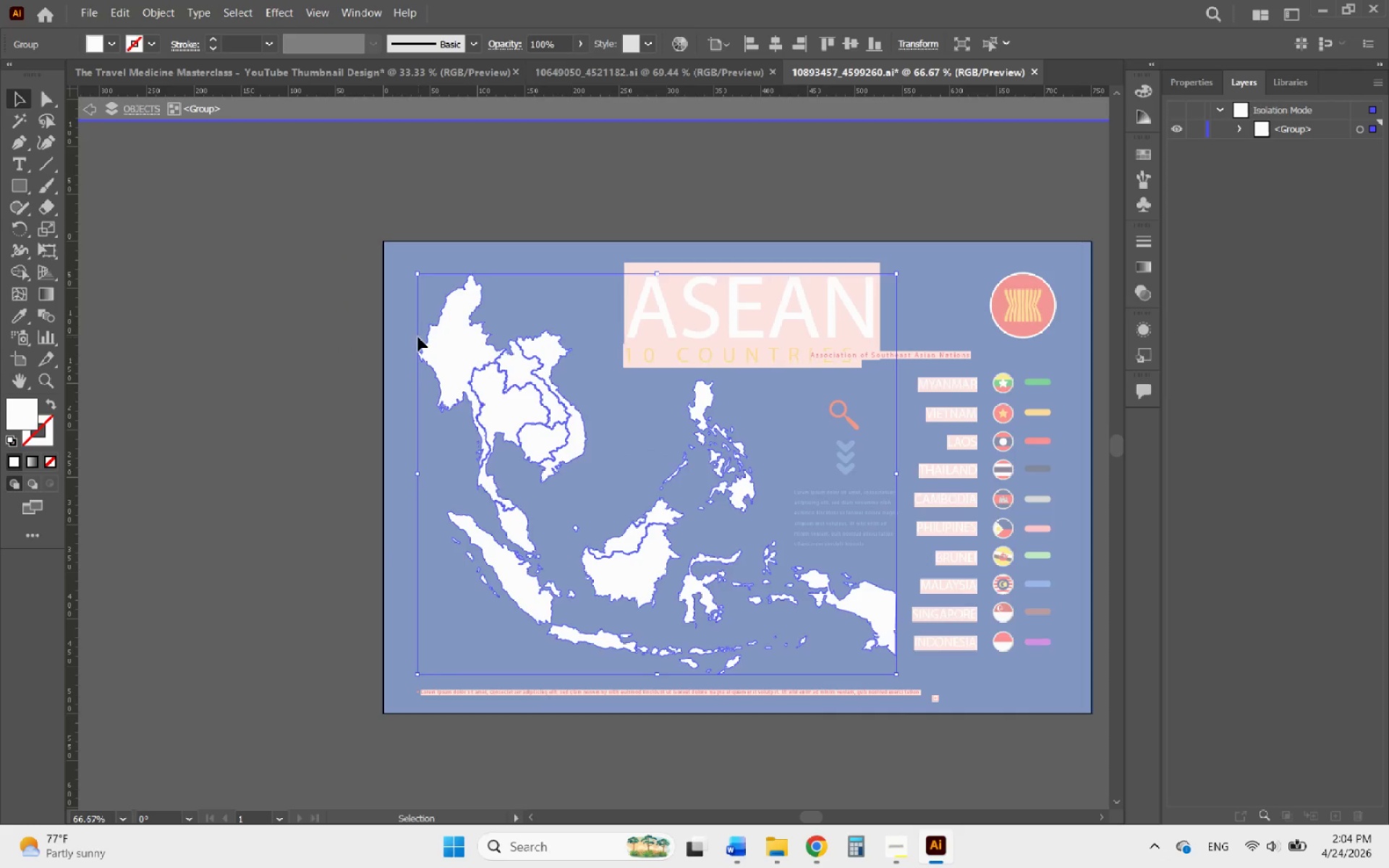 
key(Control+C)
 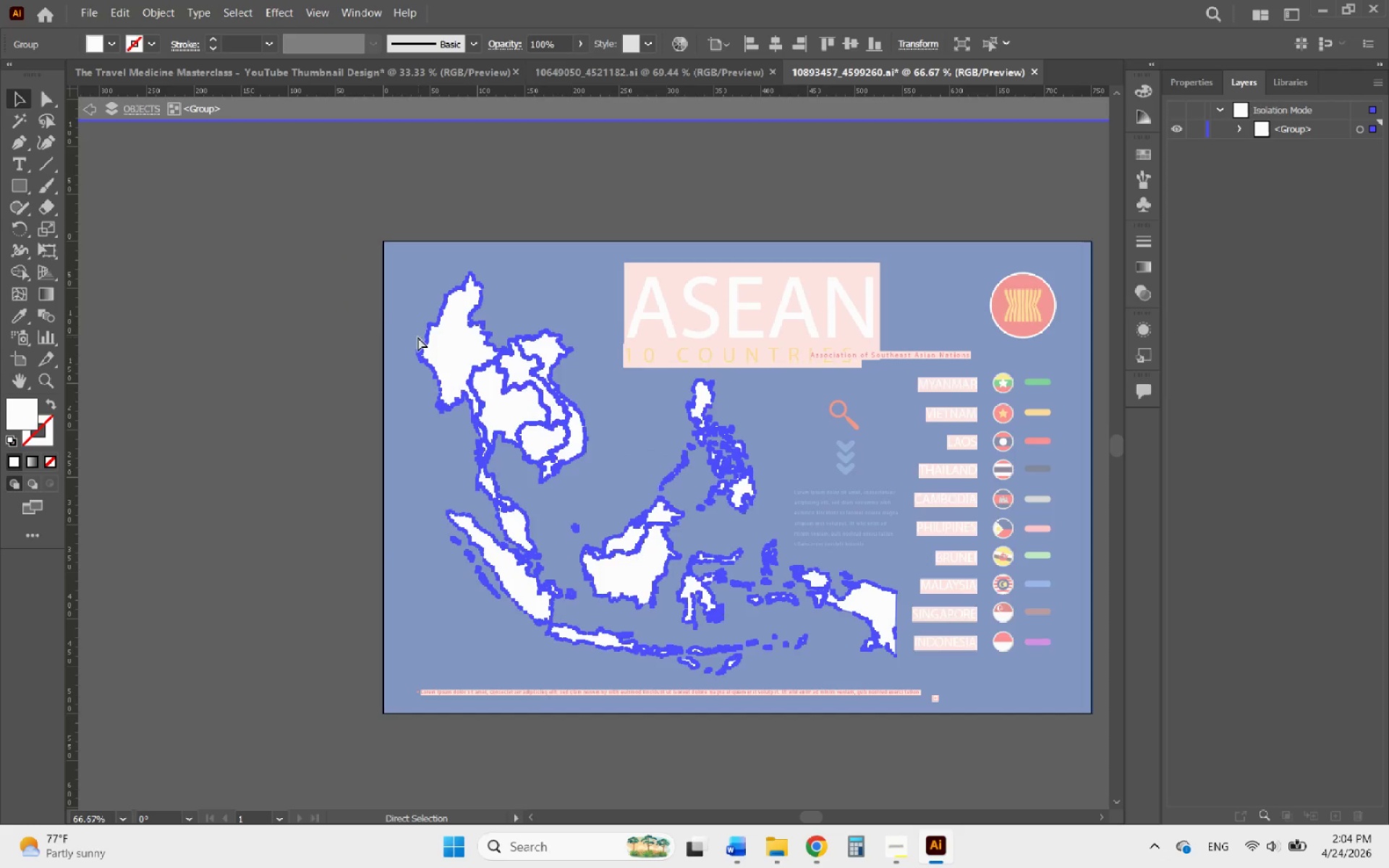 
key(Control+C)
 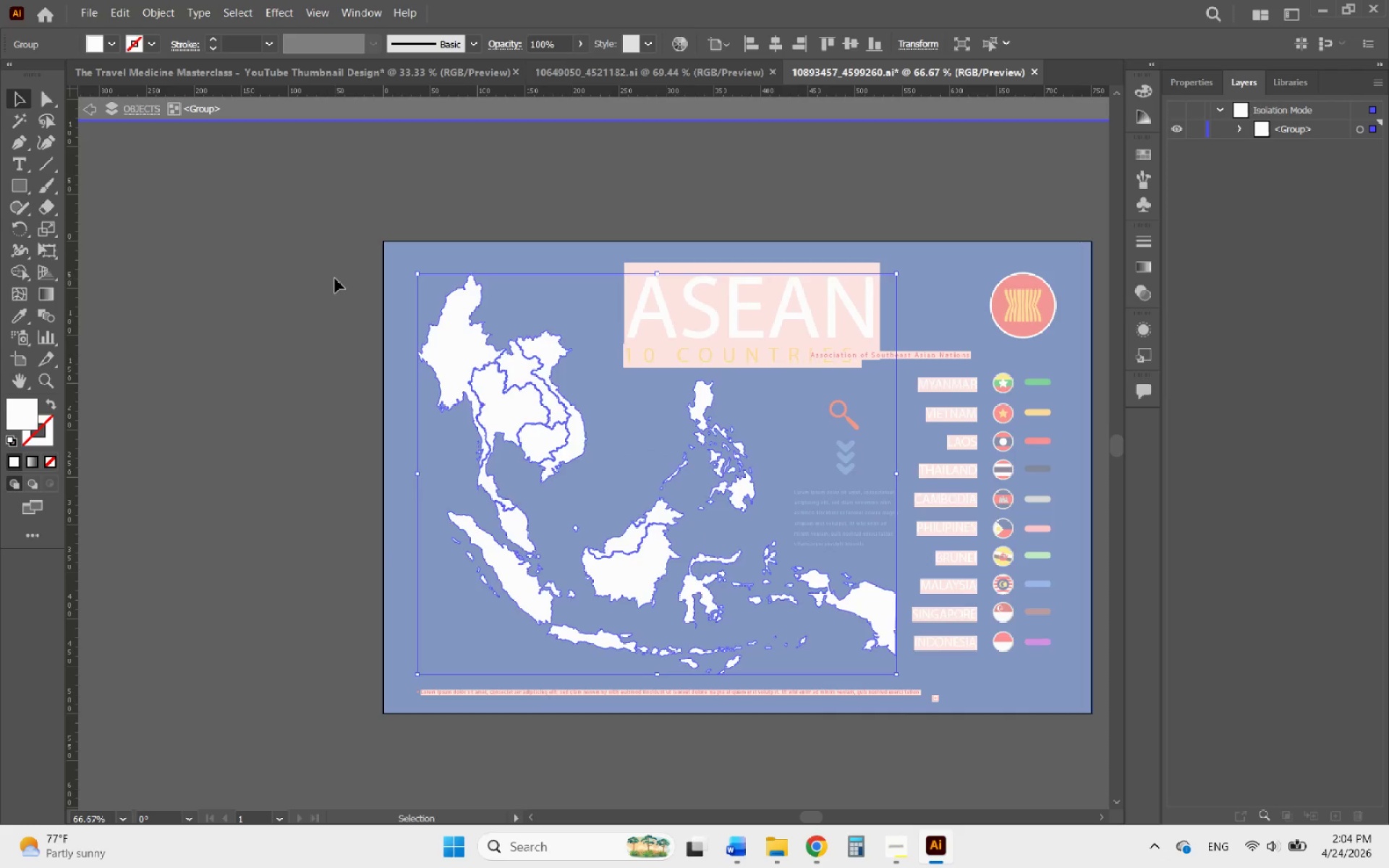 
double_click([335, 278])
 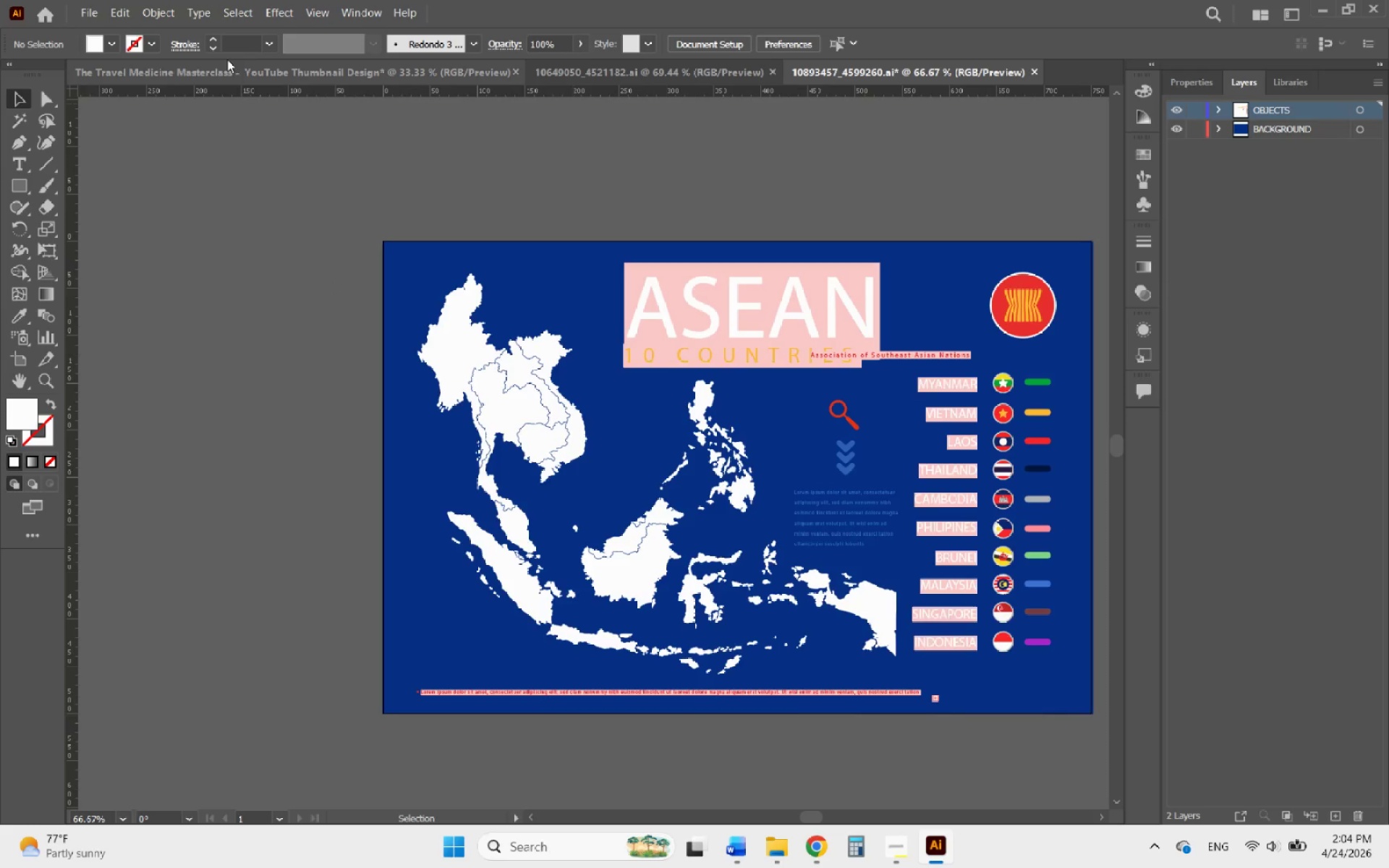 
left_click([250, 69])
 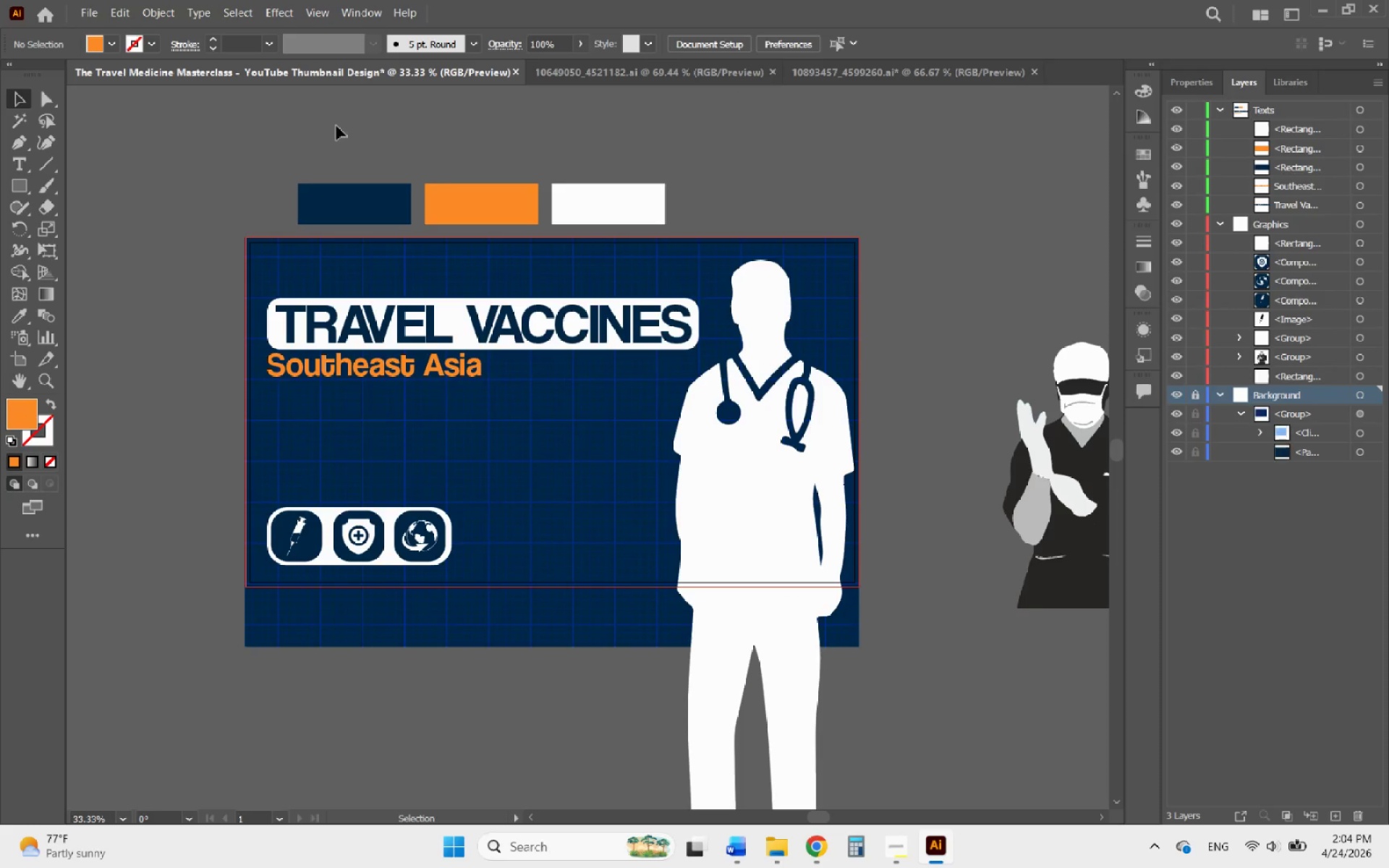 
key(Control+V)
 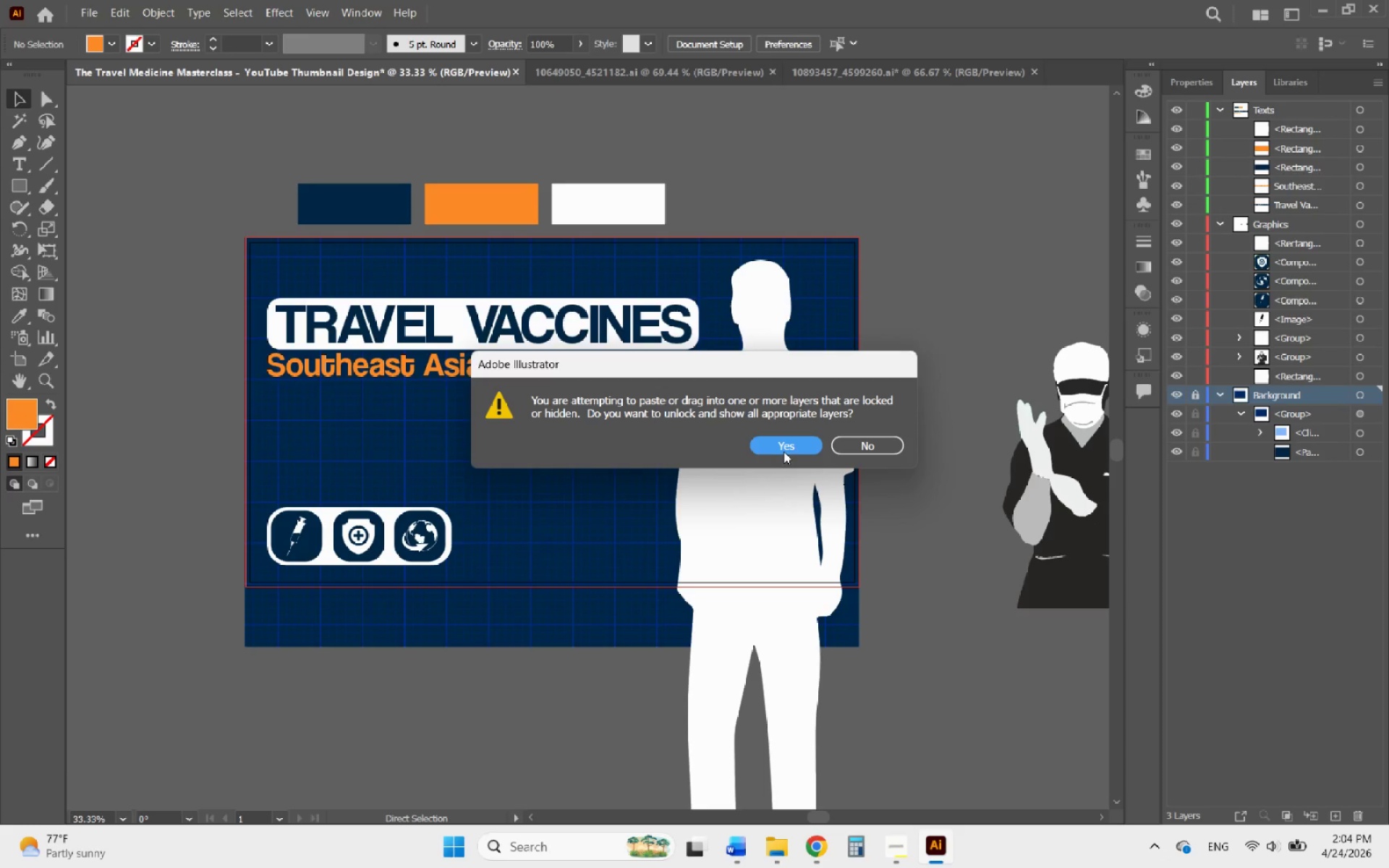 
left_click([775, 451])
 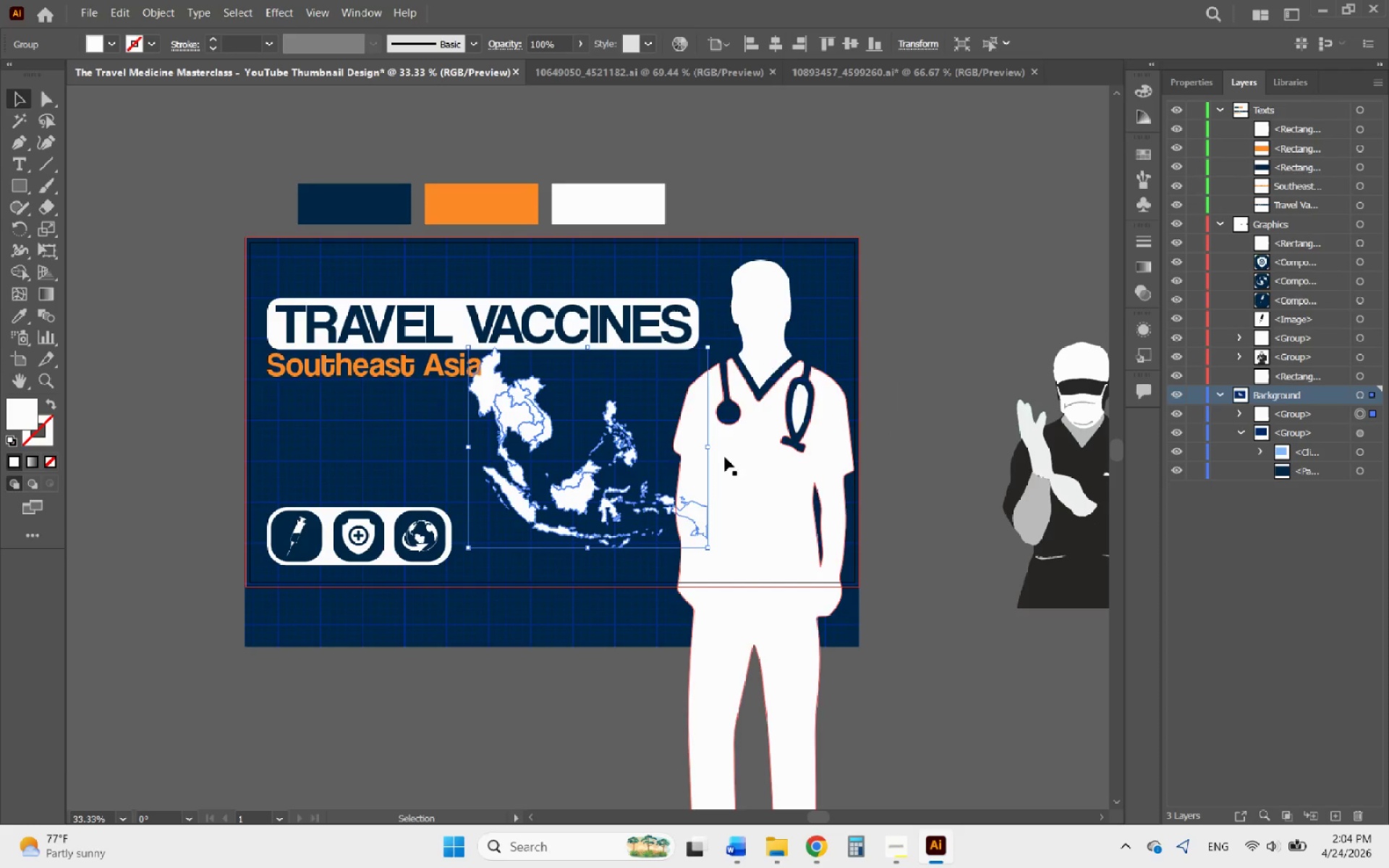 
left_click_drag(start_coordinate=[581, 494], to_coordinate=[492, 529])
 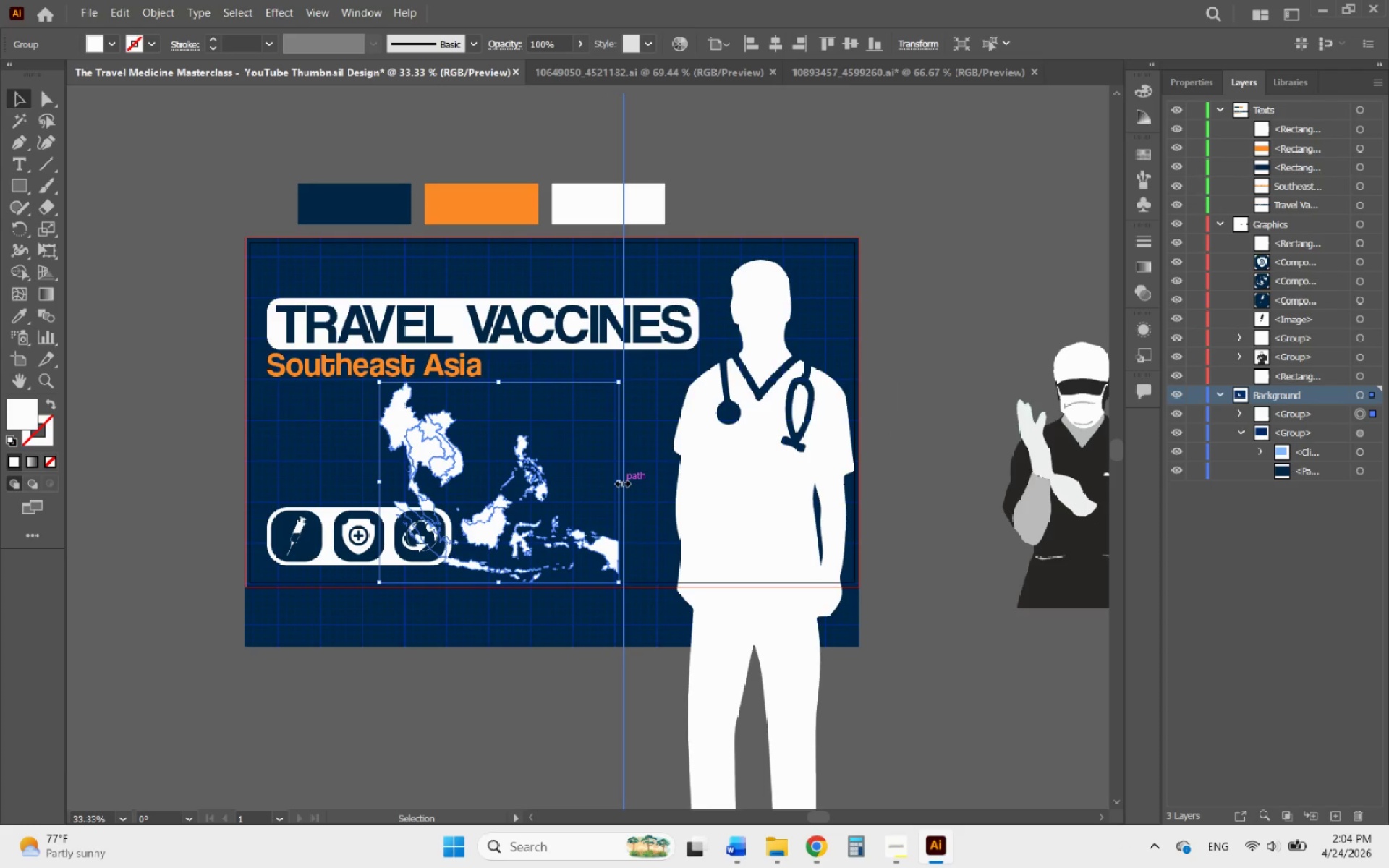 
hold_key(key=ShiftLeft, duration=1.36)
left_click_drag(start_coordinate=[621, 482], to_coordinate=[702, 476])
 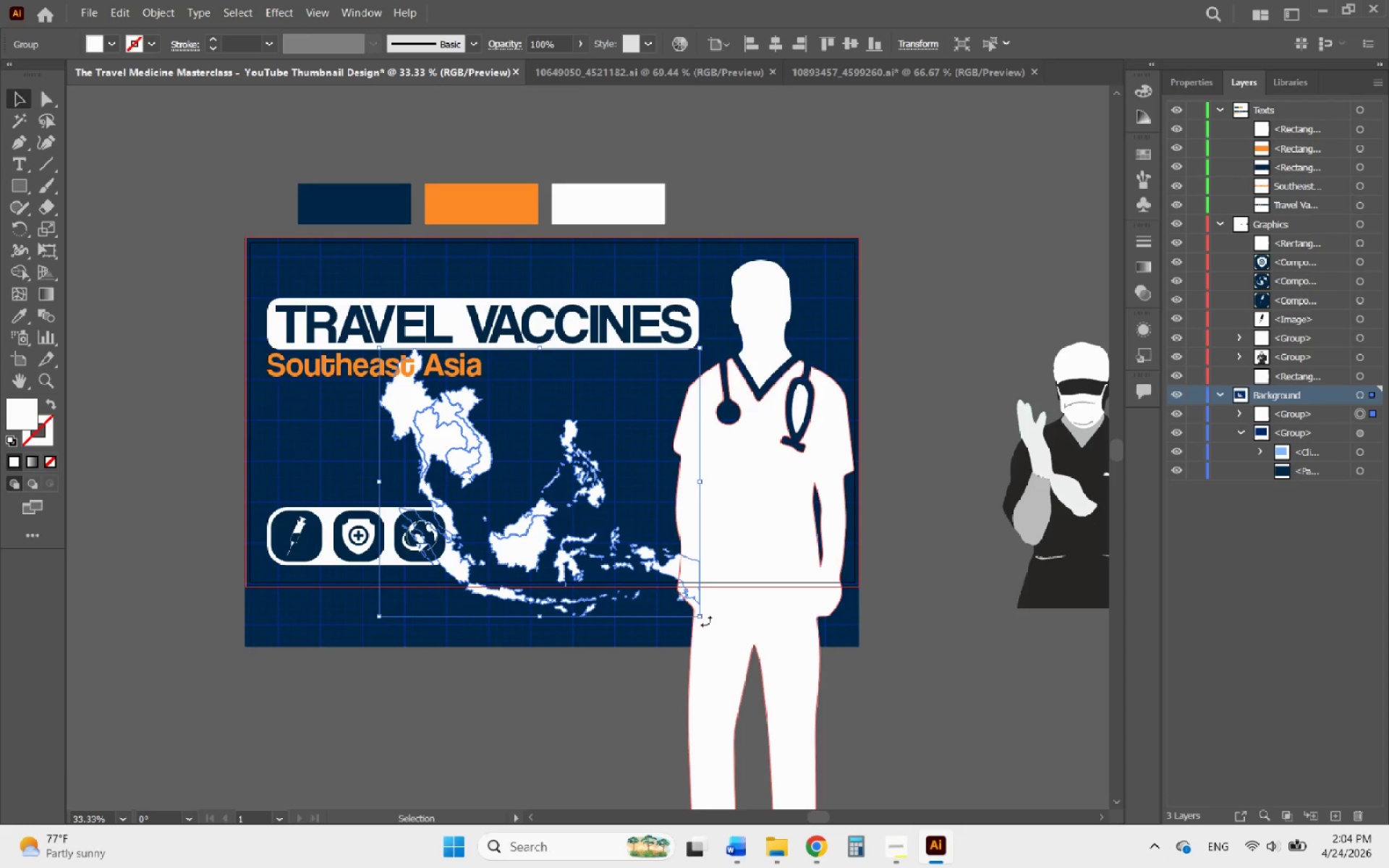 
left_click_drag(start_coordinate=[706, 621], to_coordinate=[726, 567])
 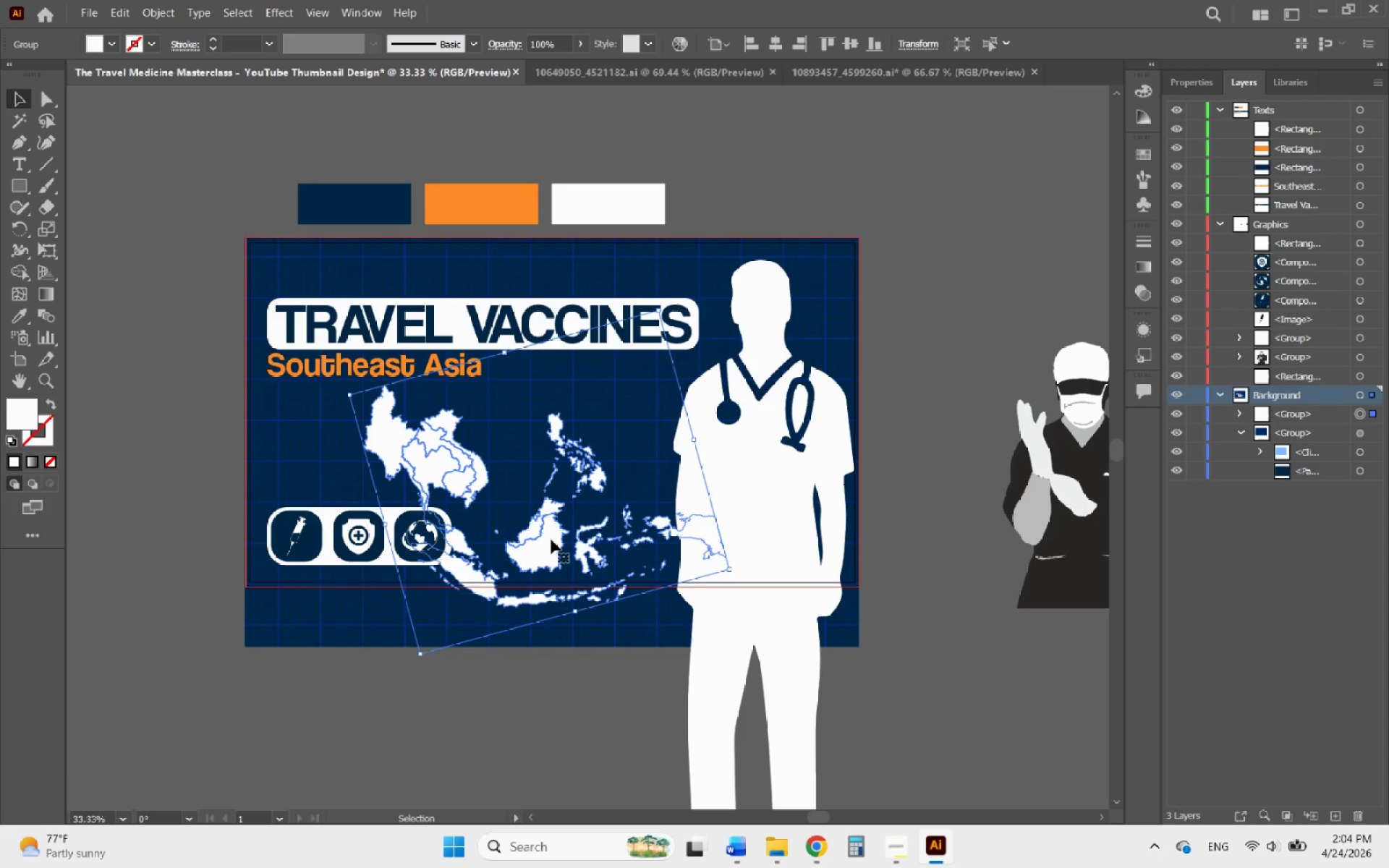 
left_click_drag(start_coordinate=[551, 540], to_coordinate=[555, 491])
 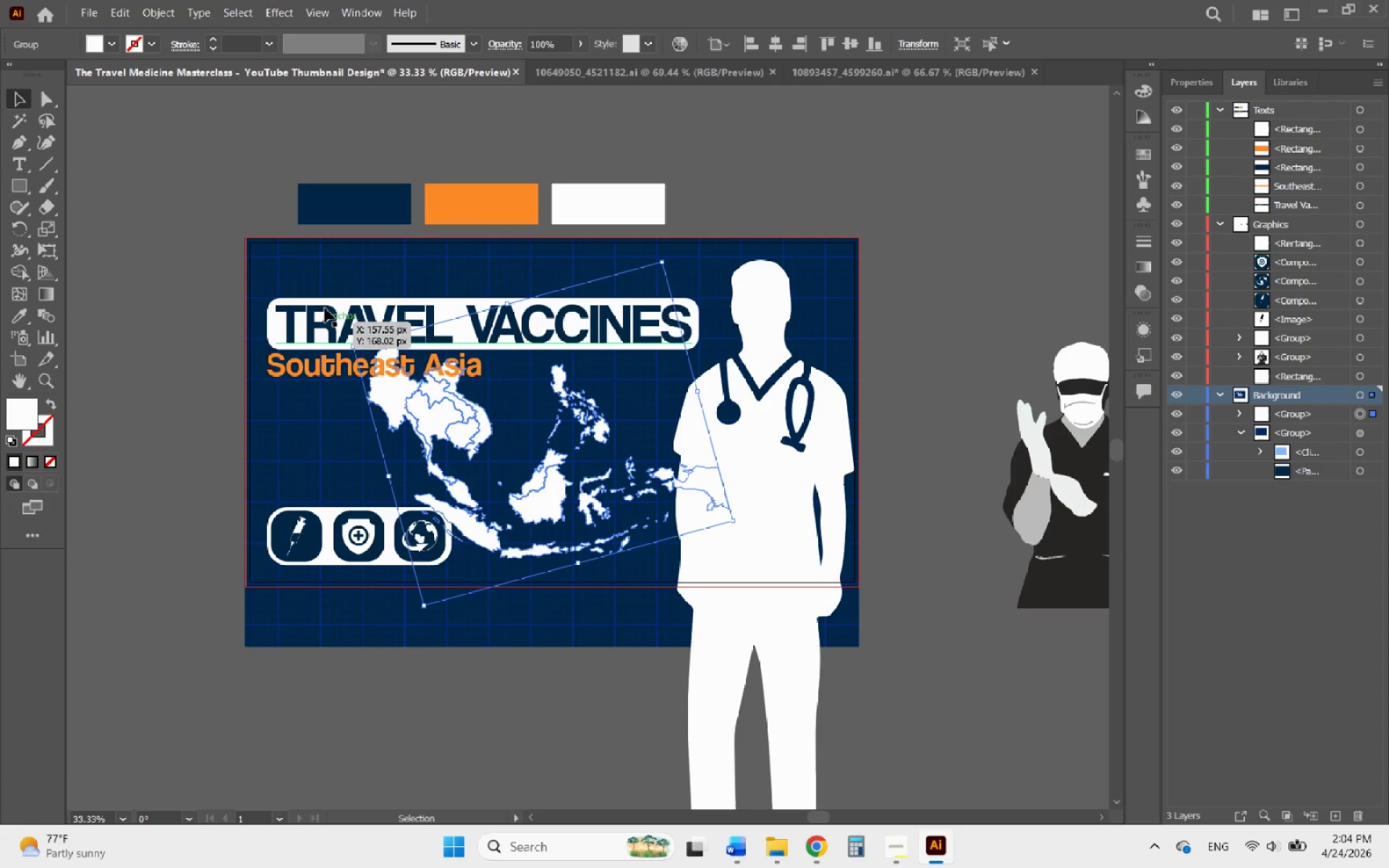 
hold_key(key=ShiftLeft, duration=0.36)
scroll: coordinate [312, 275], scroll_direction: up, amount: 2.0
 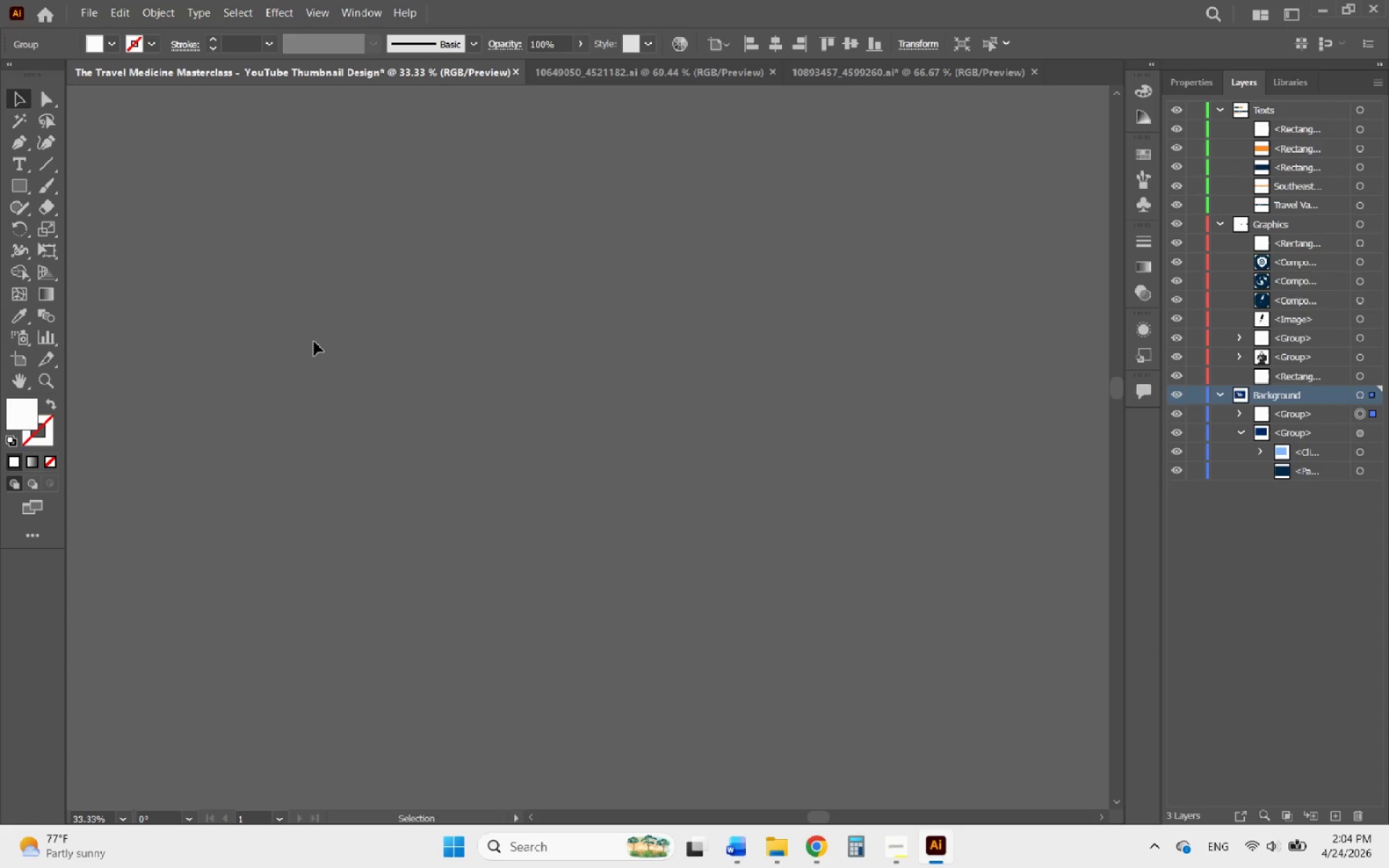 
hold_key(key=AltLeft, duration=0.83)
 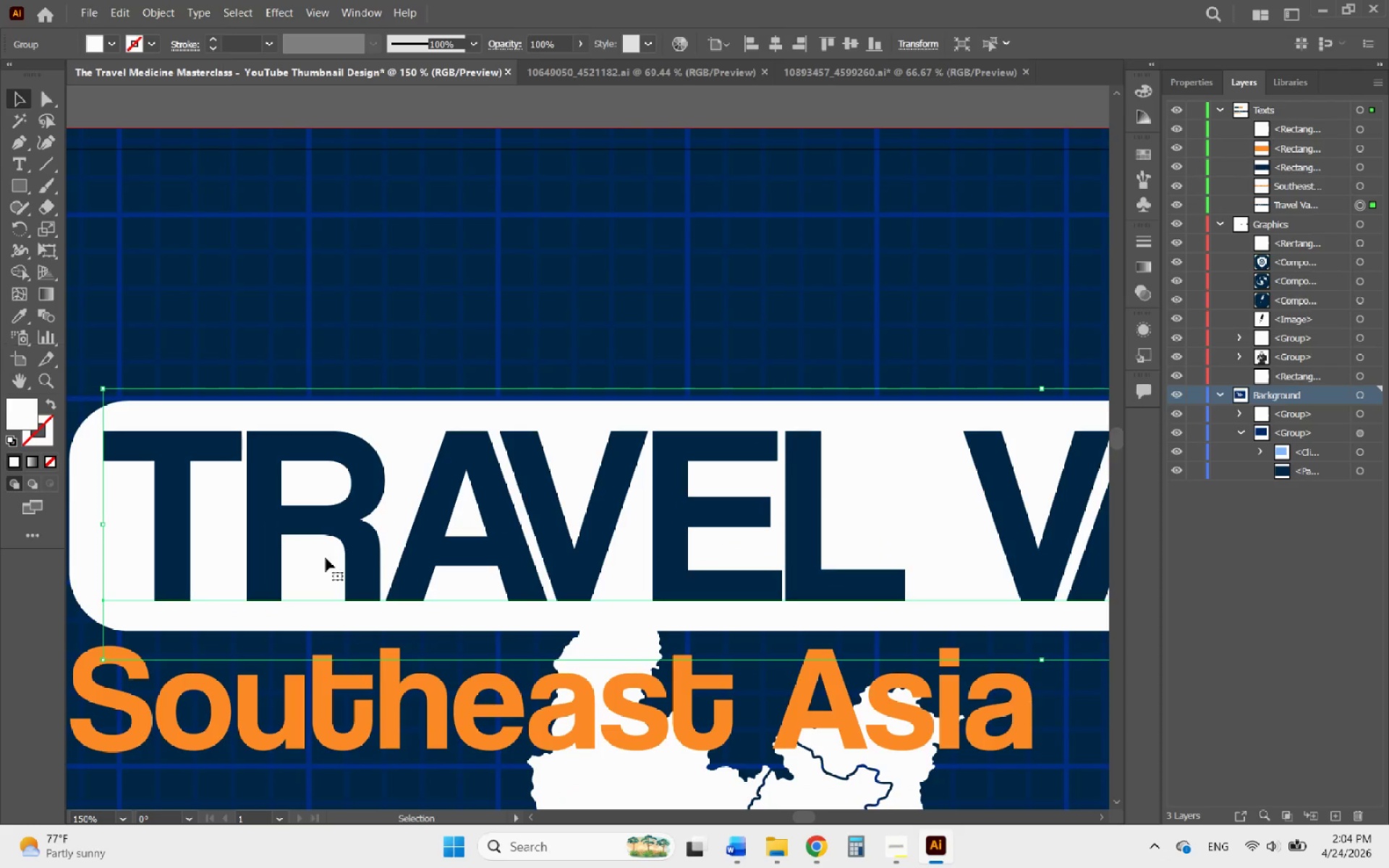 
scroll: coordinate [315, 341], scroll_direction: down, amount: 29.0
 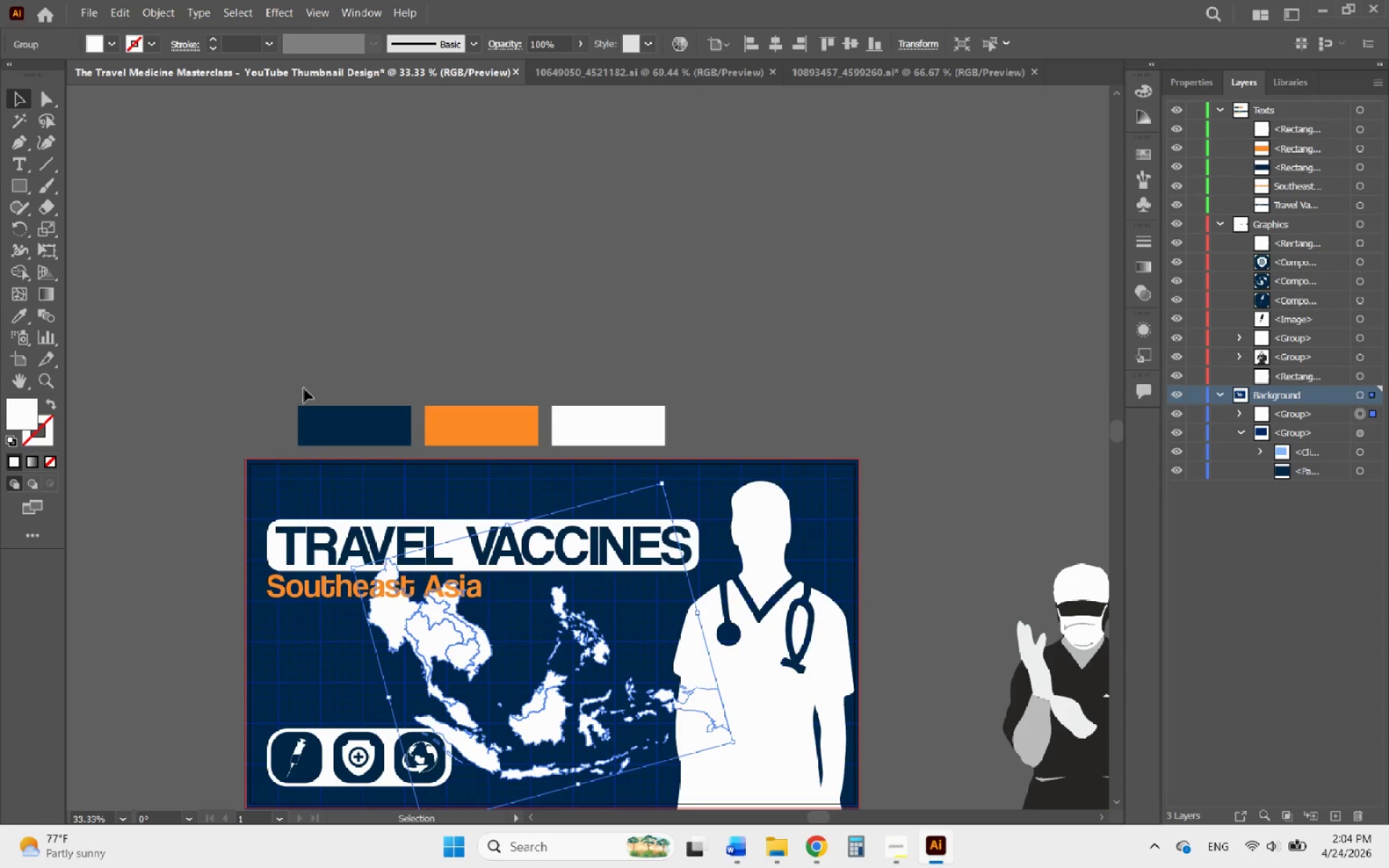 
scroll: coordinate [325, 557], scroll_direction: up, amount: 4.0
 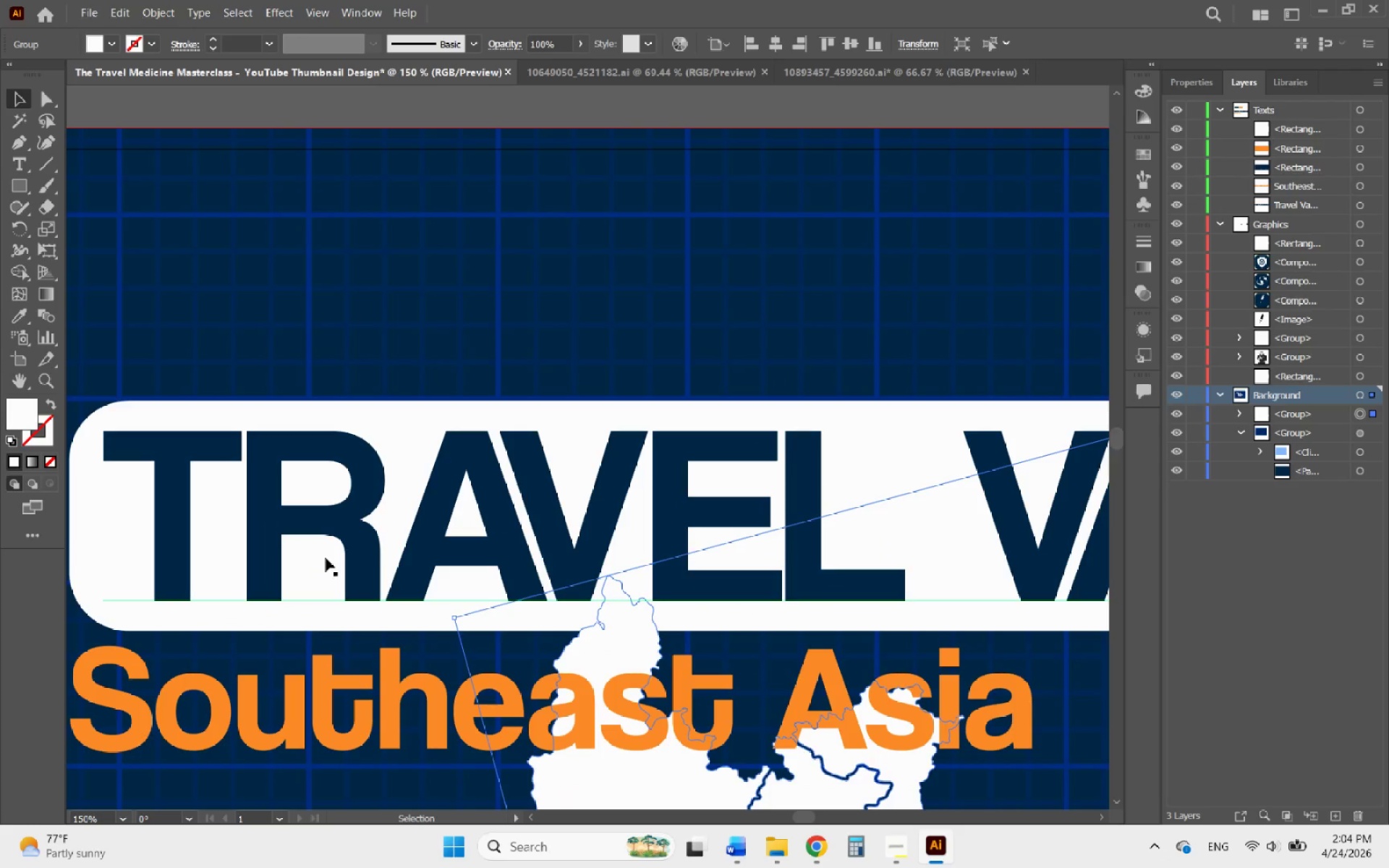 
left_click([326, 558])
 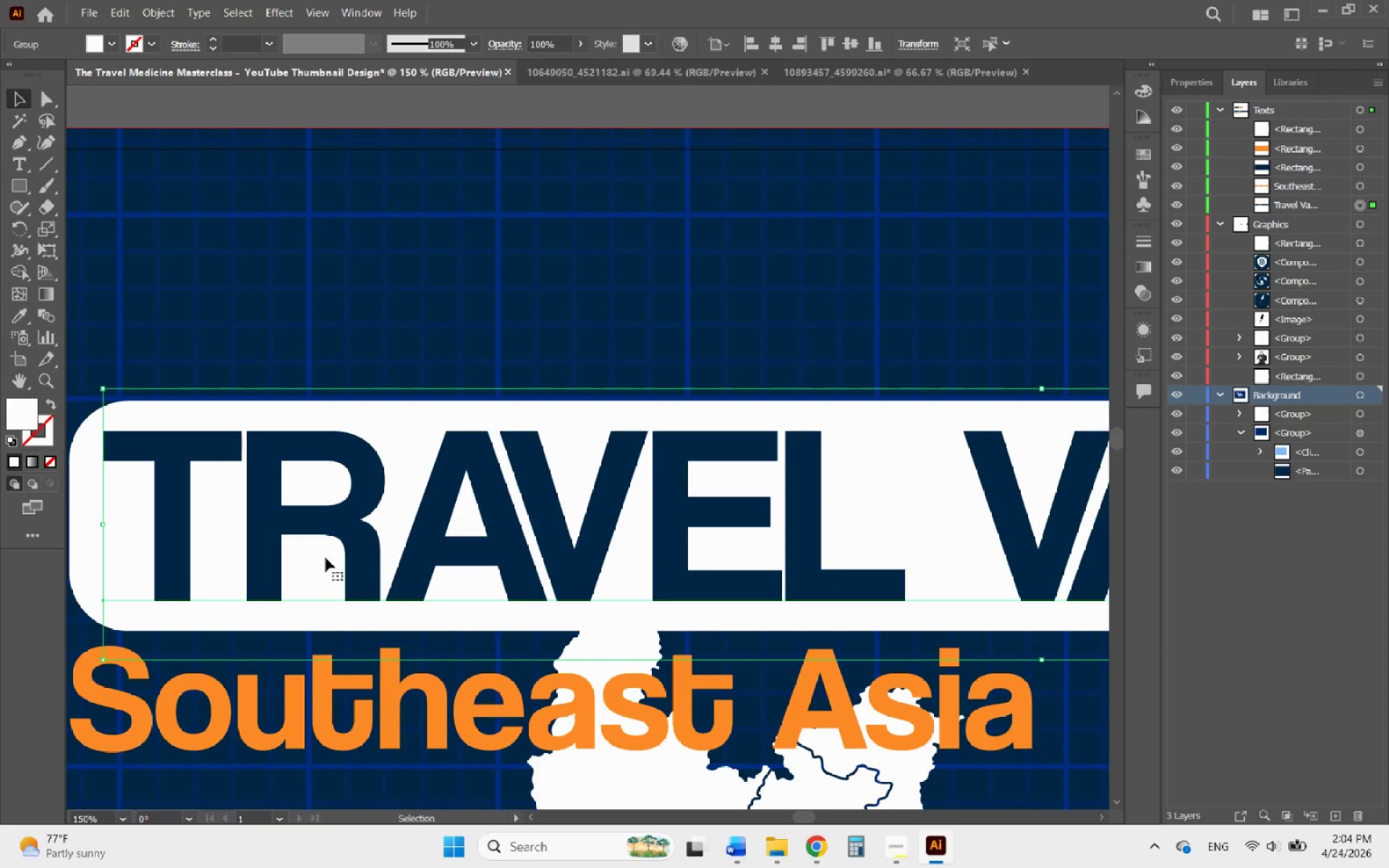 
hold_key(key=AltLeft, duration=0.34)
scroll: coordinate [381, 557], scroll_direction: down, amount: 2.0
 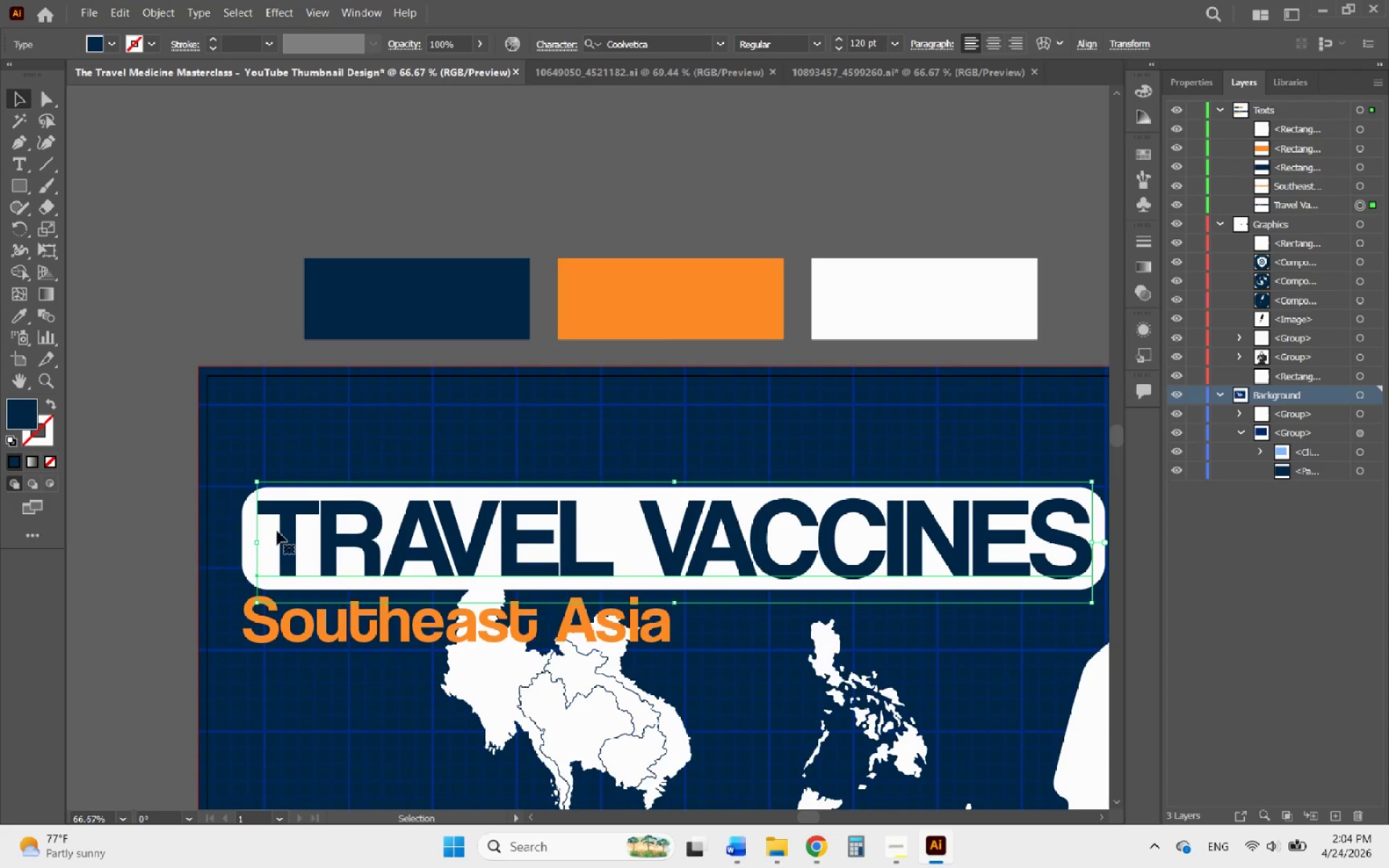 
hold_key(key=ShiftLeft, duration=0.78)
left_click([245, 530])
 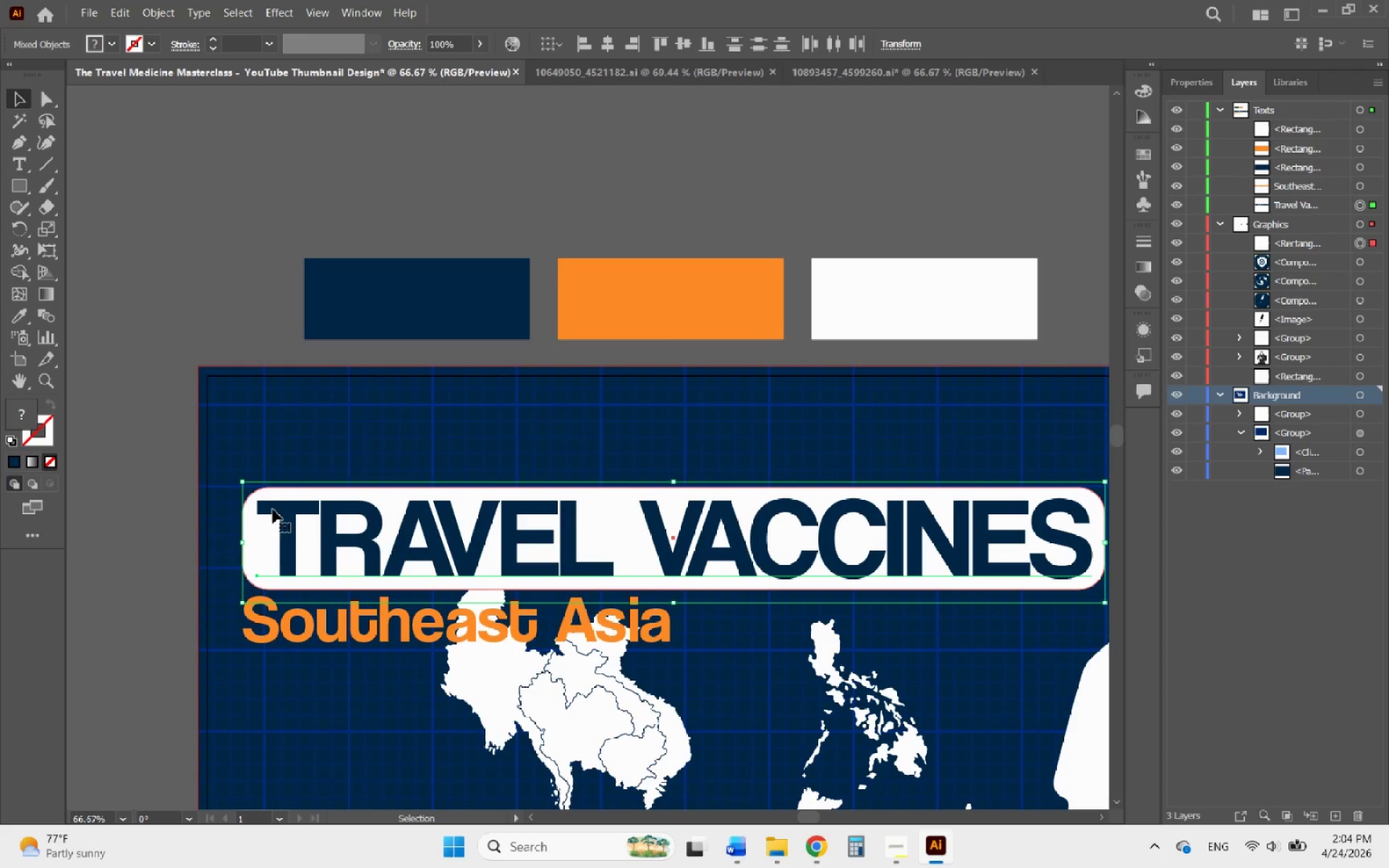 
hold_key(key=ShiftLeft, duration=0.81)
left_click([268, 618])
 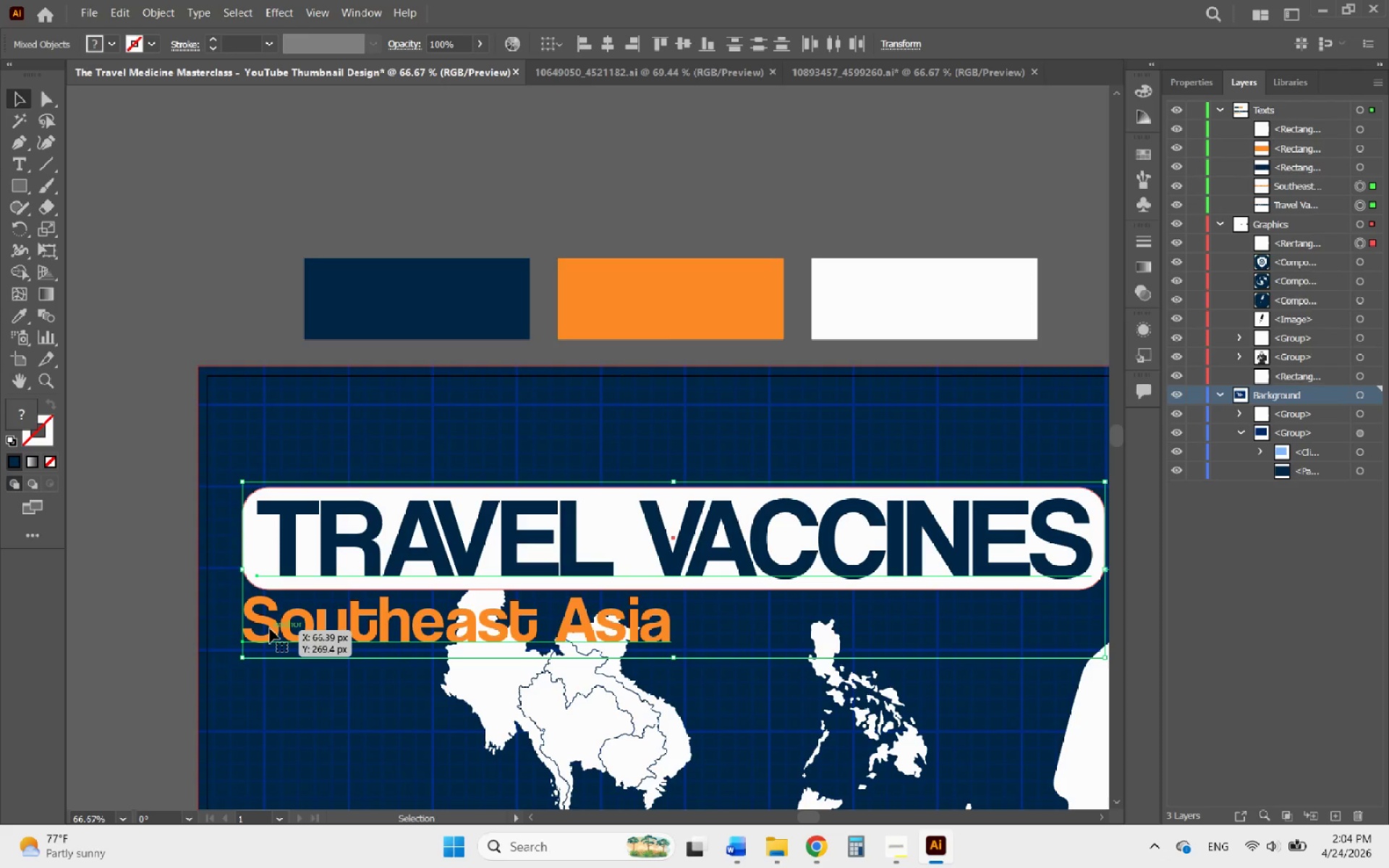 
left_click_drag(start_coordinate=[271, 629], to_coordinate=[261, 545])
 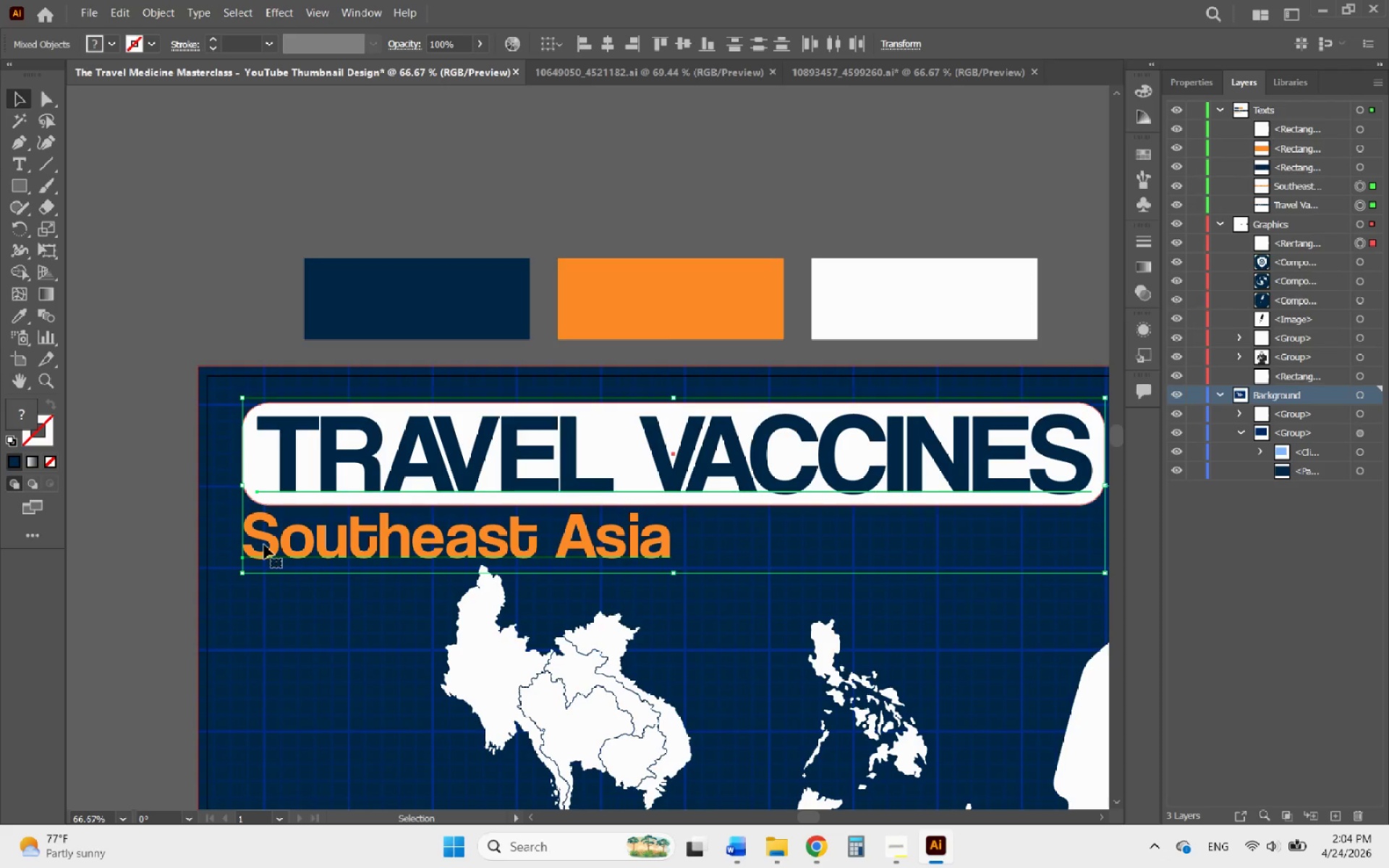 
hold_key(key=ShiftLeft, duration=1.59)
 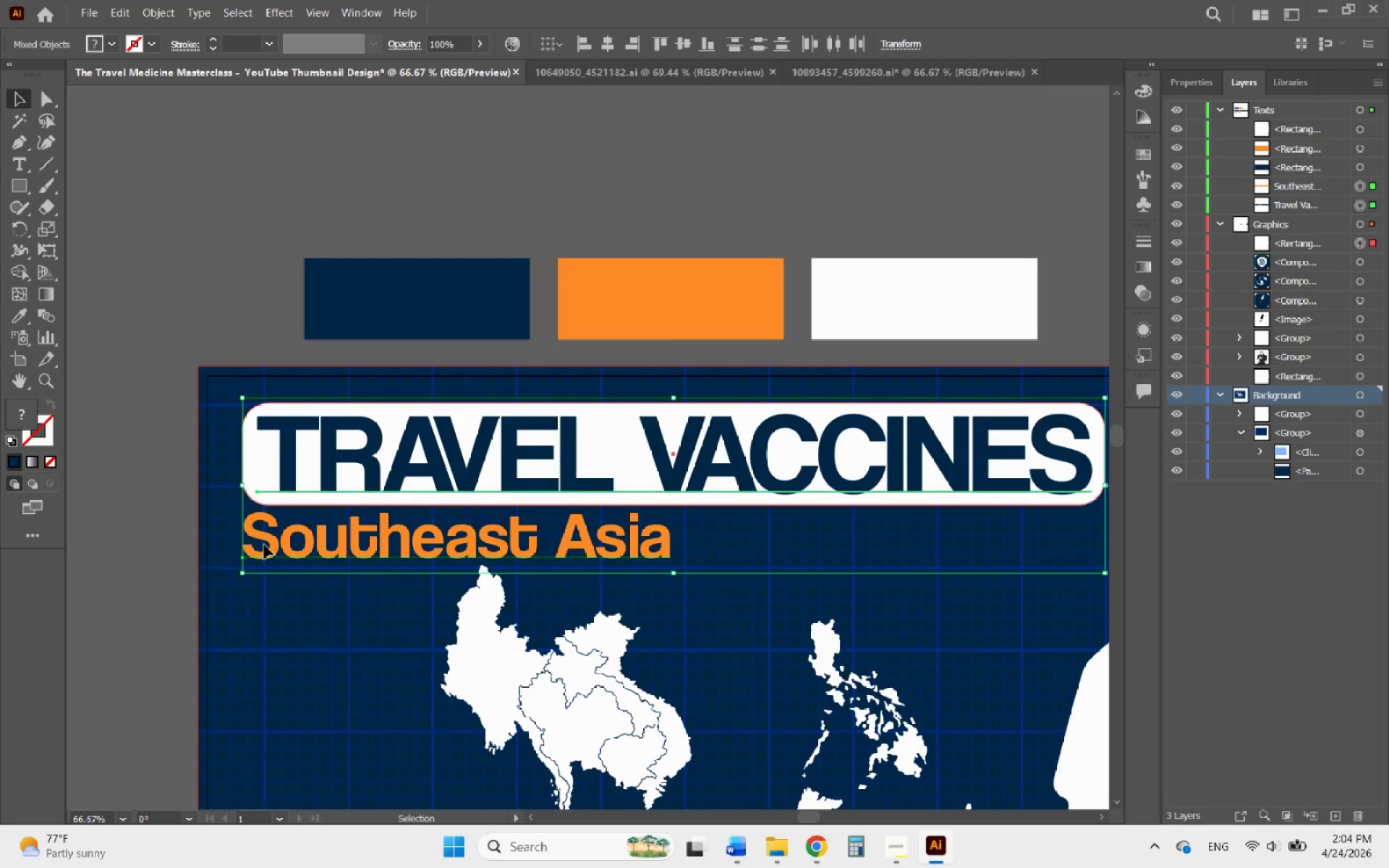 
left_click_drag(start_coordinate=[264, 545], to_coordinate=[255, 546])
 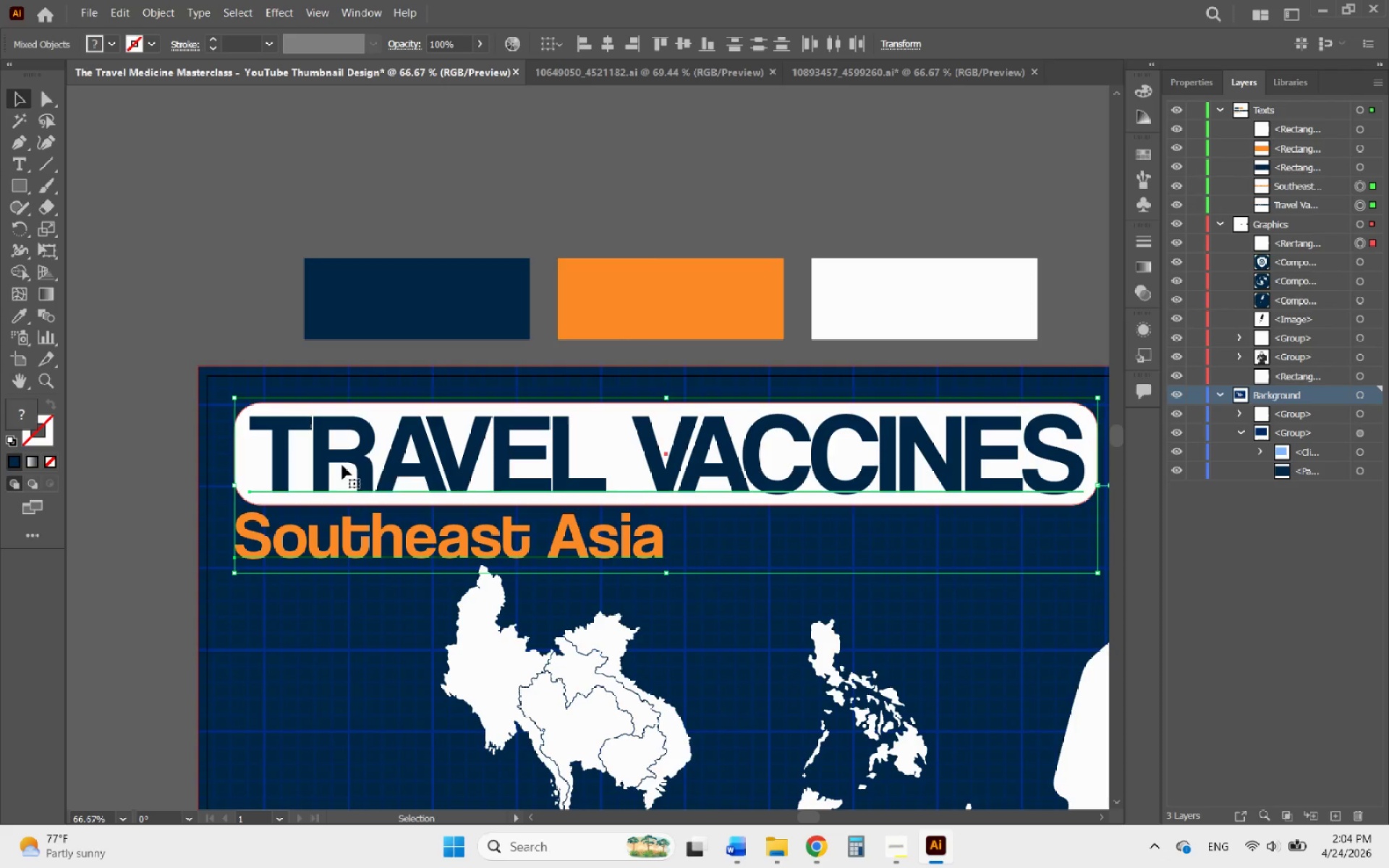 
scroll: coordinate [344, 461], scroll_direction: down, amount: 19.0
 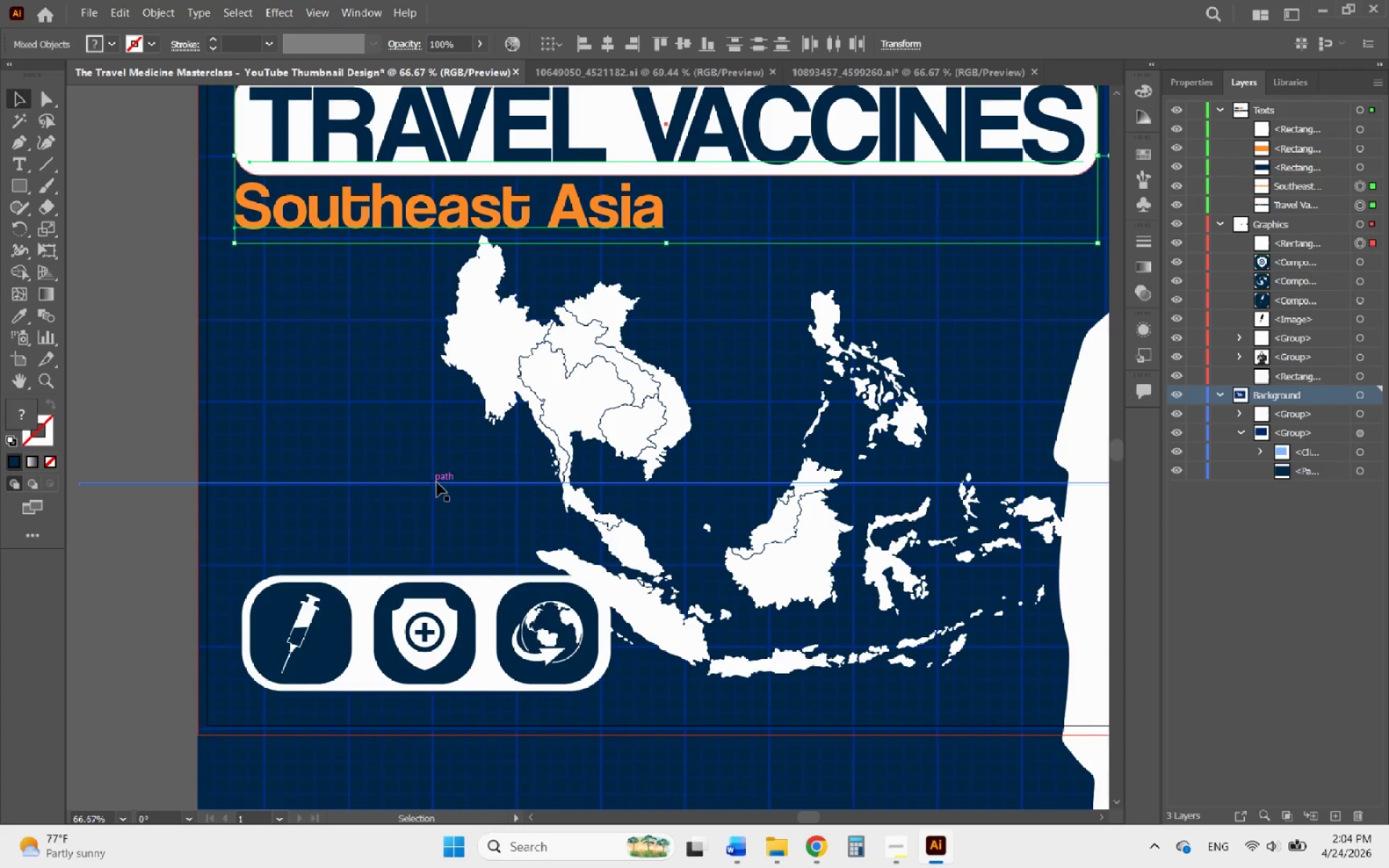 
hold_key(key=AltLeft, duration=1.36)
scroll: coordinate [470, 512], scroll_direction: down, amount: 4.0
 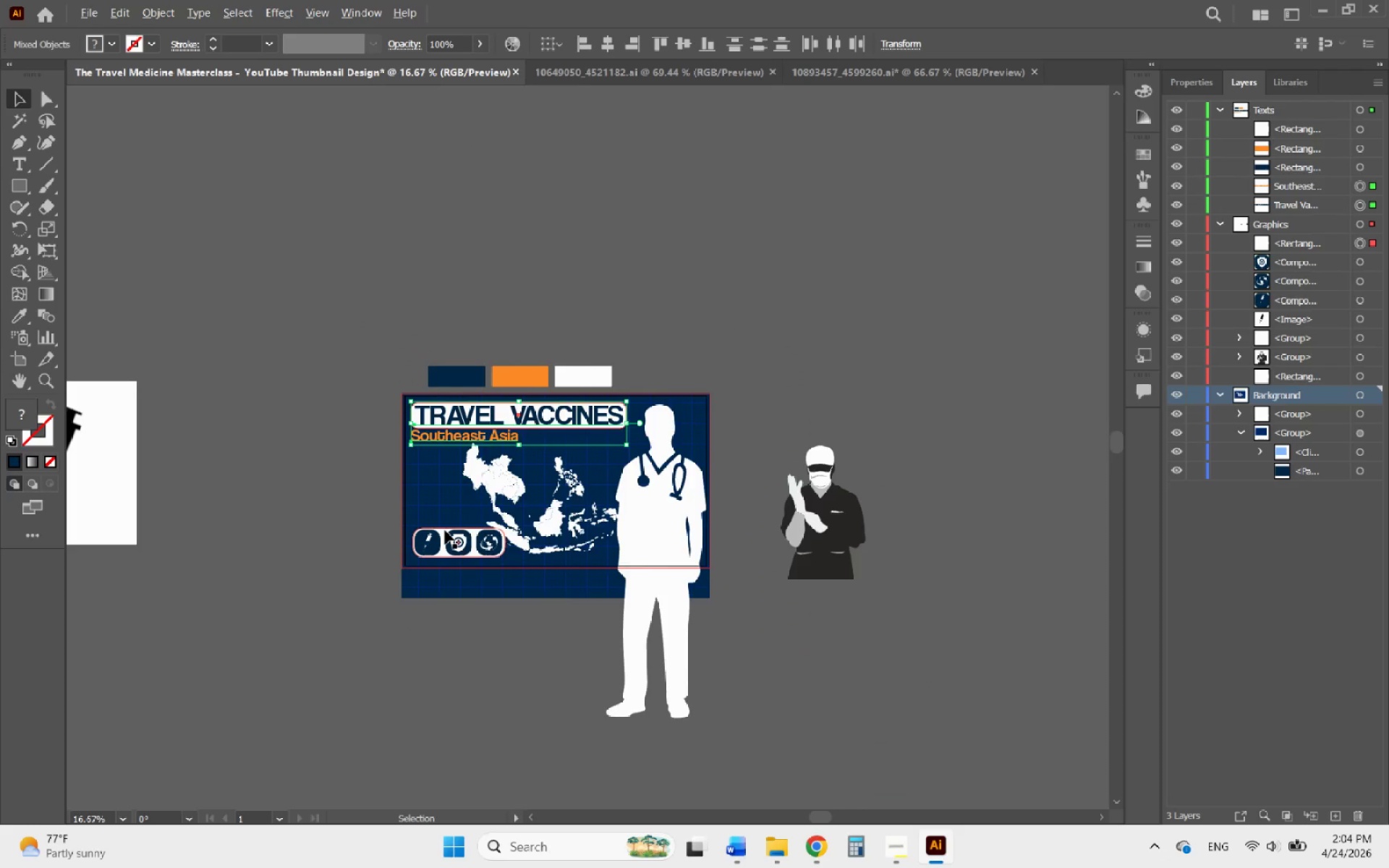 
scroll: coordinate [443, 531], scroll_direction: up, amount: 3.0
 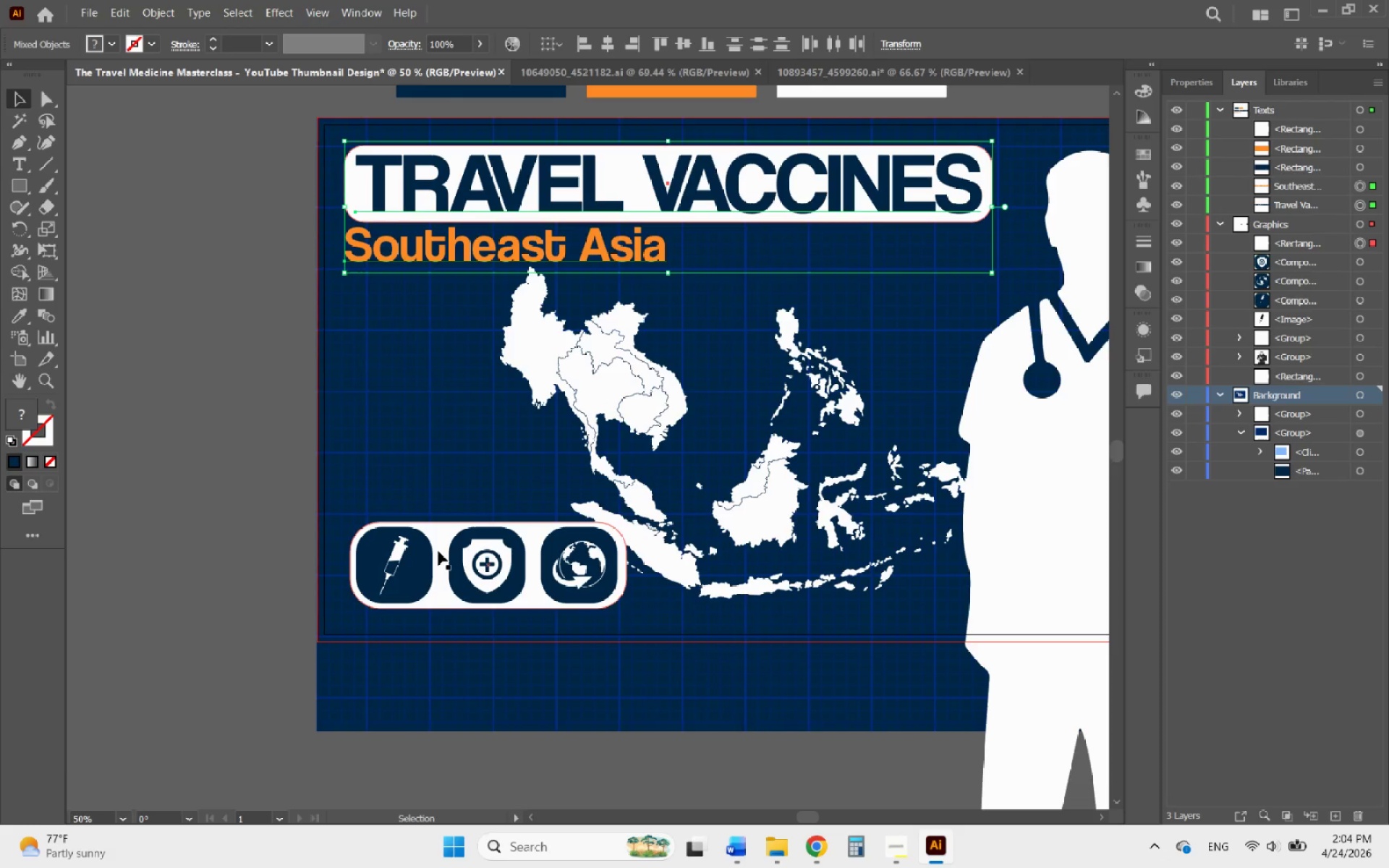 
left_click([438, 551])
 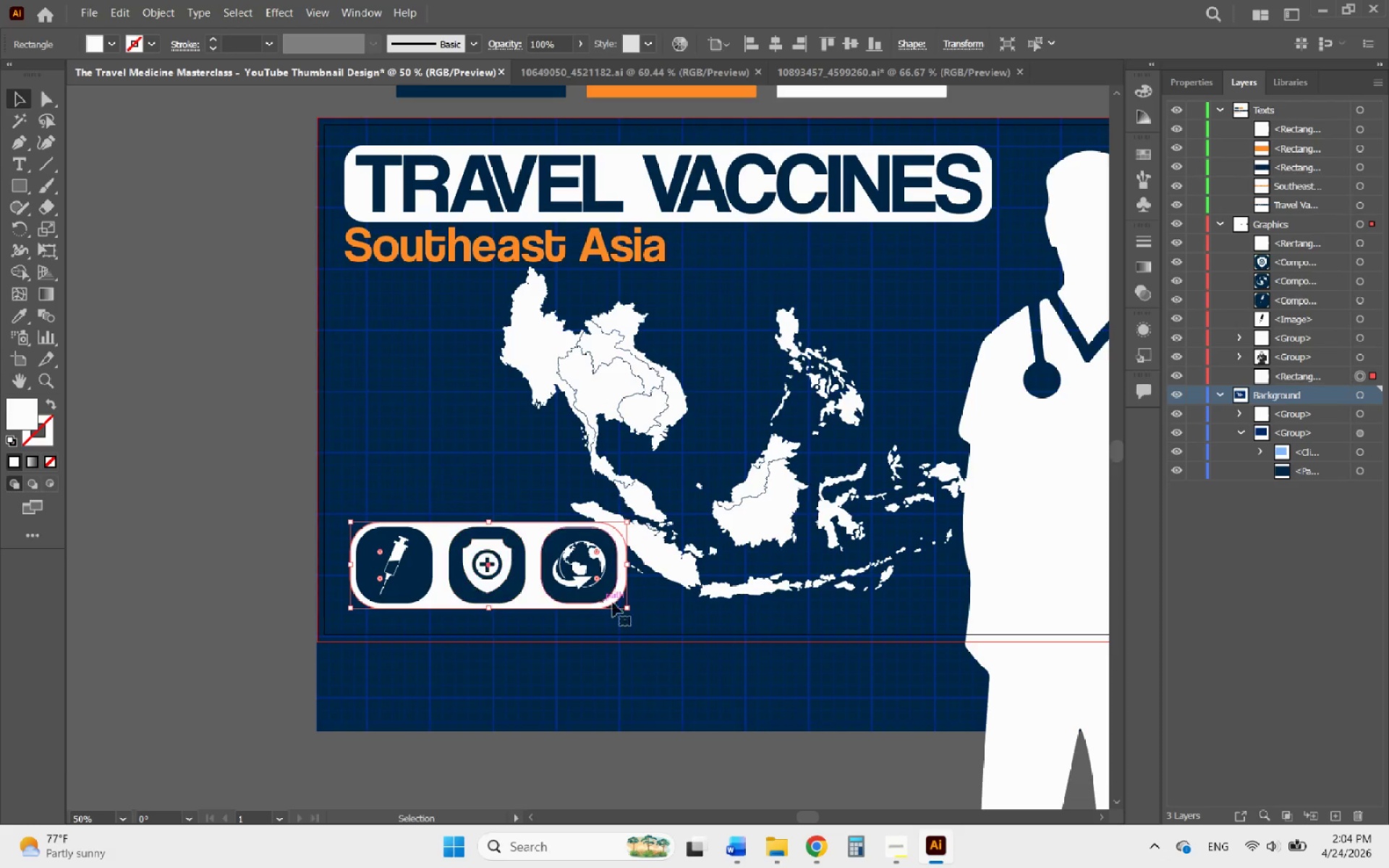 
hold_key(key=AltLeft, duration=0.91)
scroll: coordinate [573, 530], scroll_direction: none, amount: 0.0
 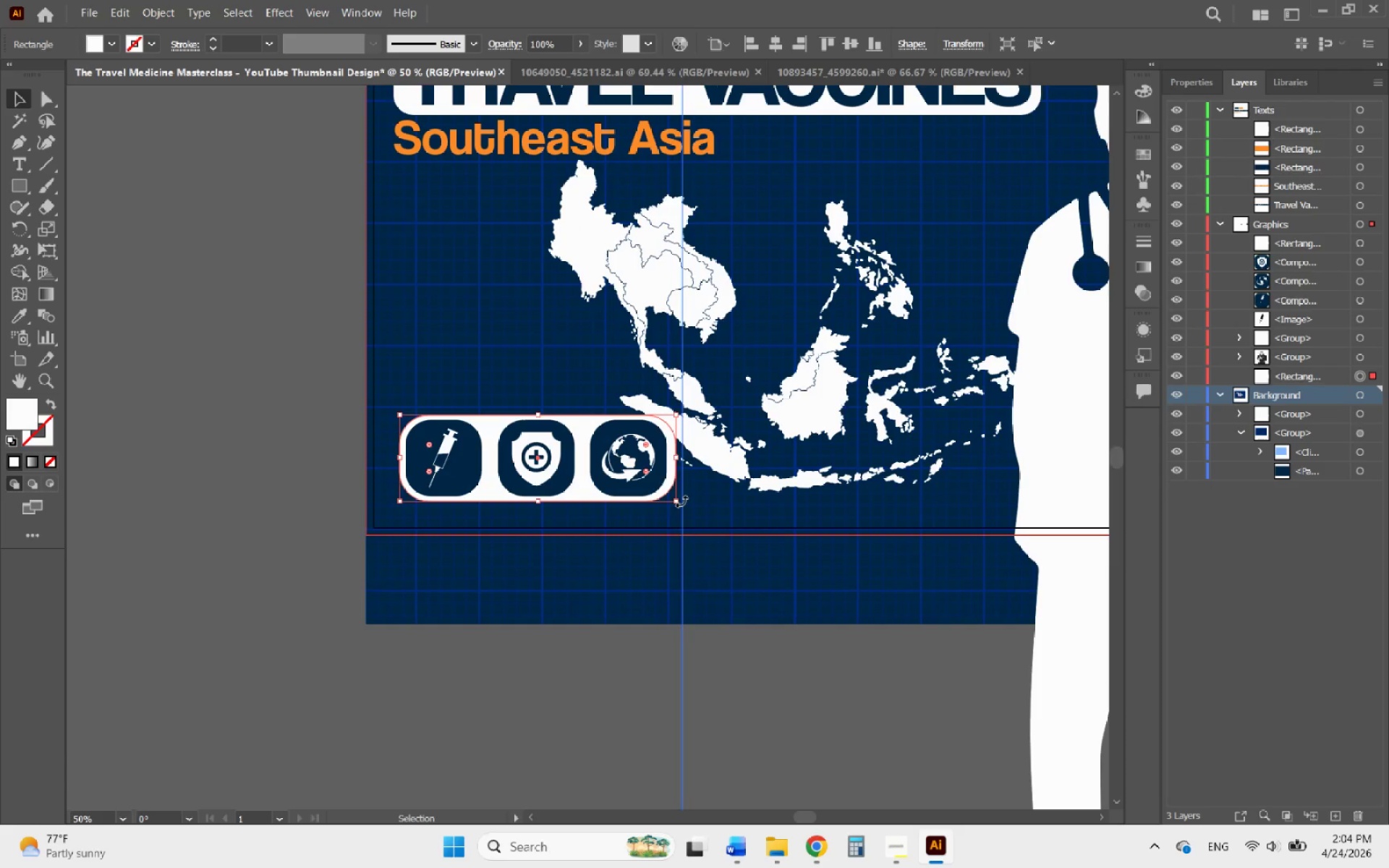 
left_click_drag(start_coordinate=[681, 501], to_coordinate=[480, 636])
 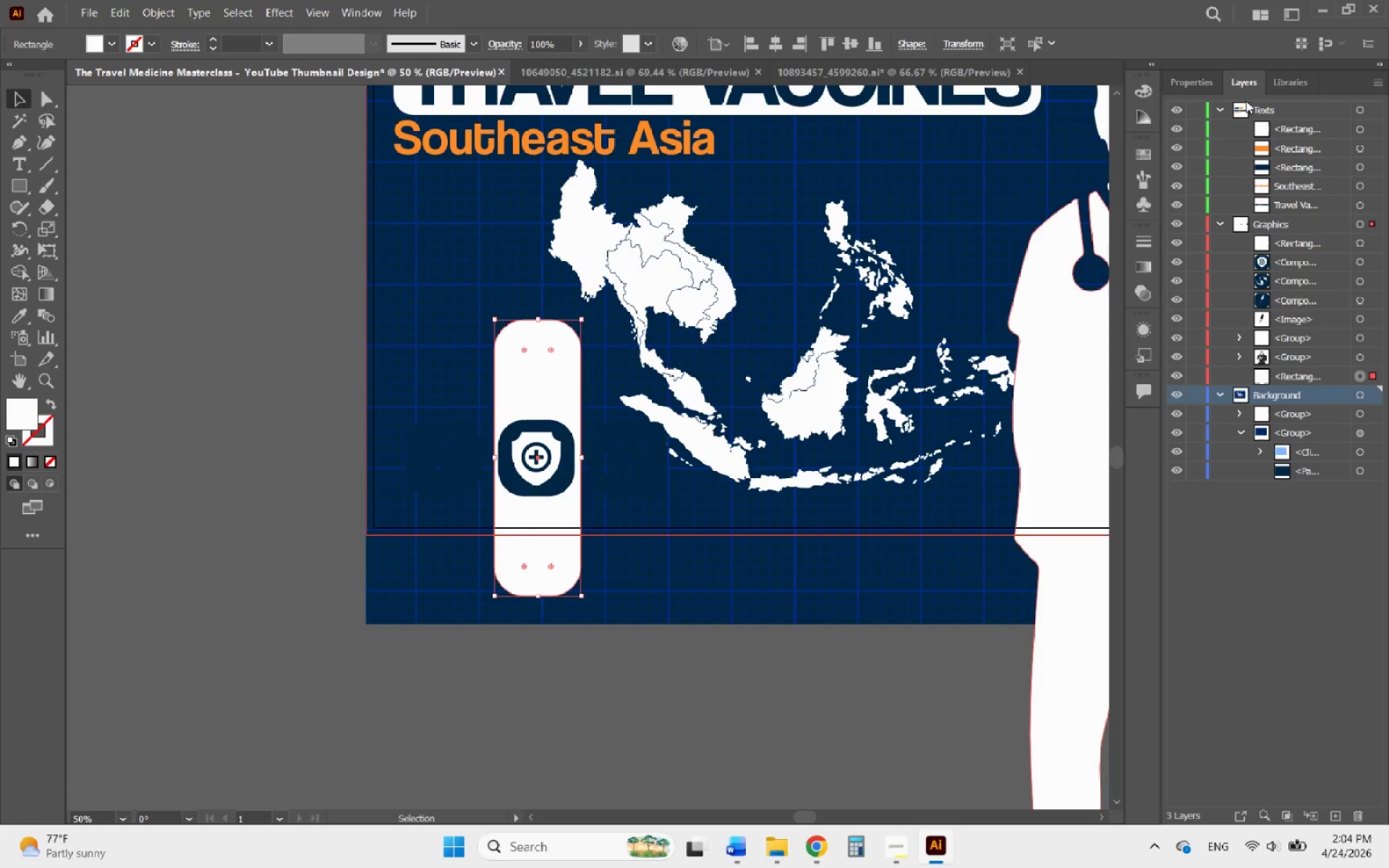 
left_click([1210, 74])
 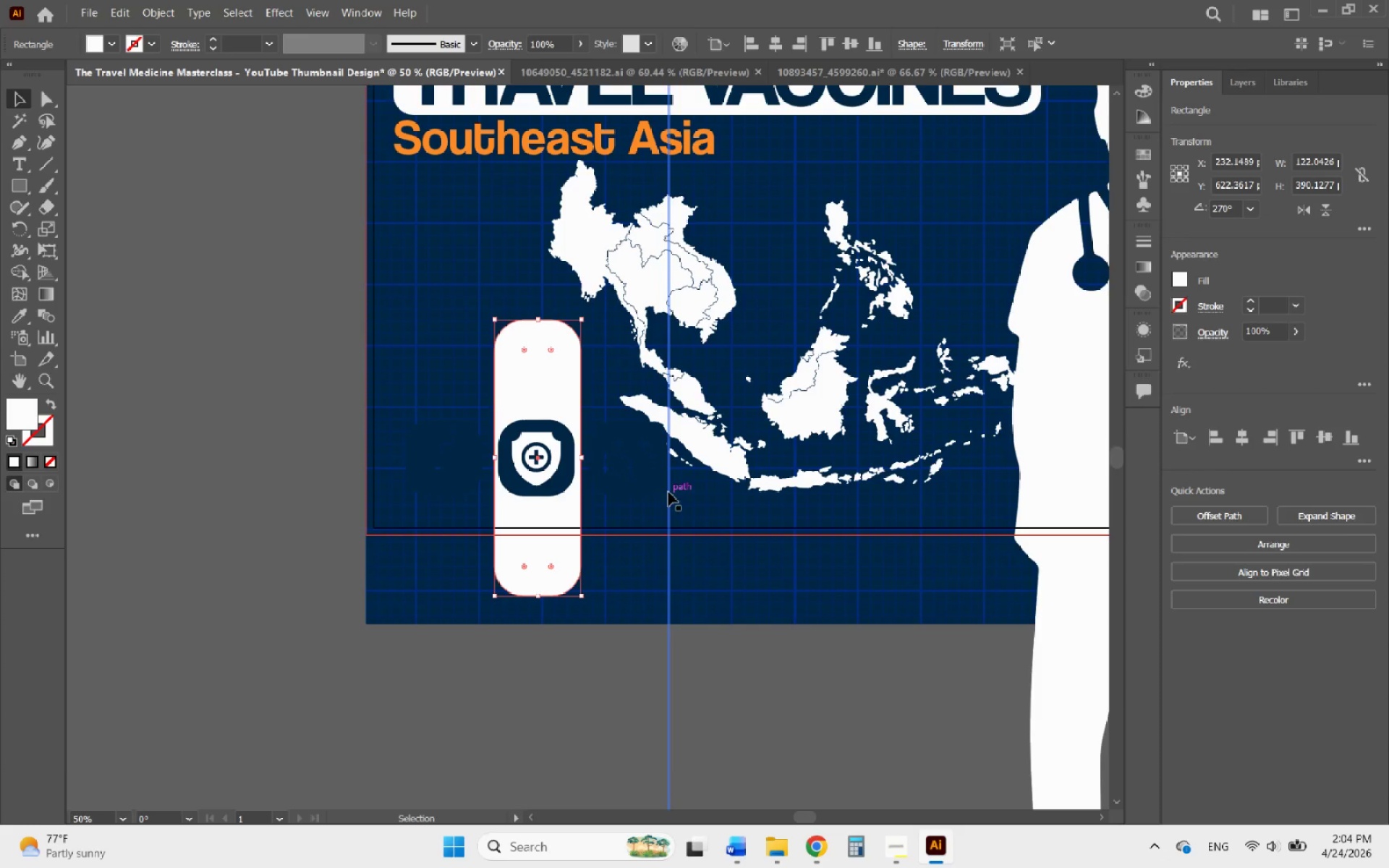 
hold_key(key=AltLeft, duration=0.66)
scroll: coordinate [559, 467], scroll_direction: up, amount: 2.0
 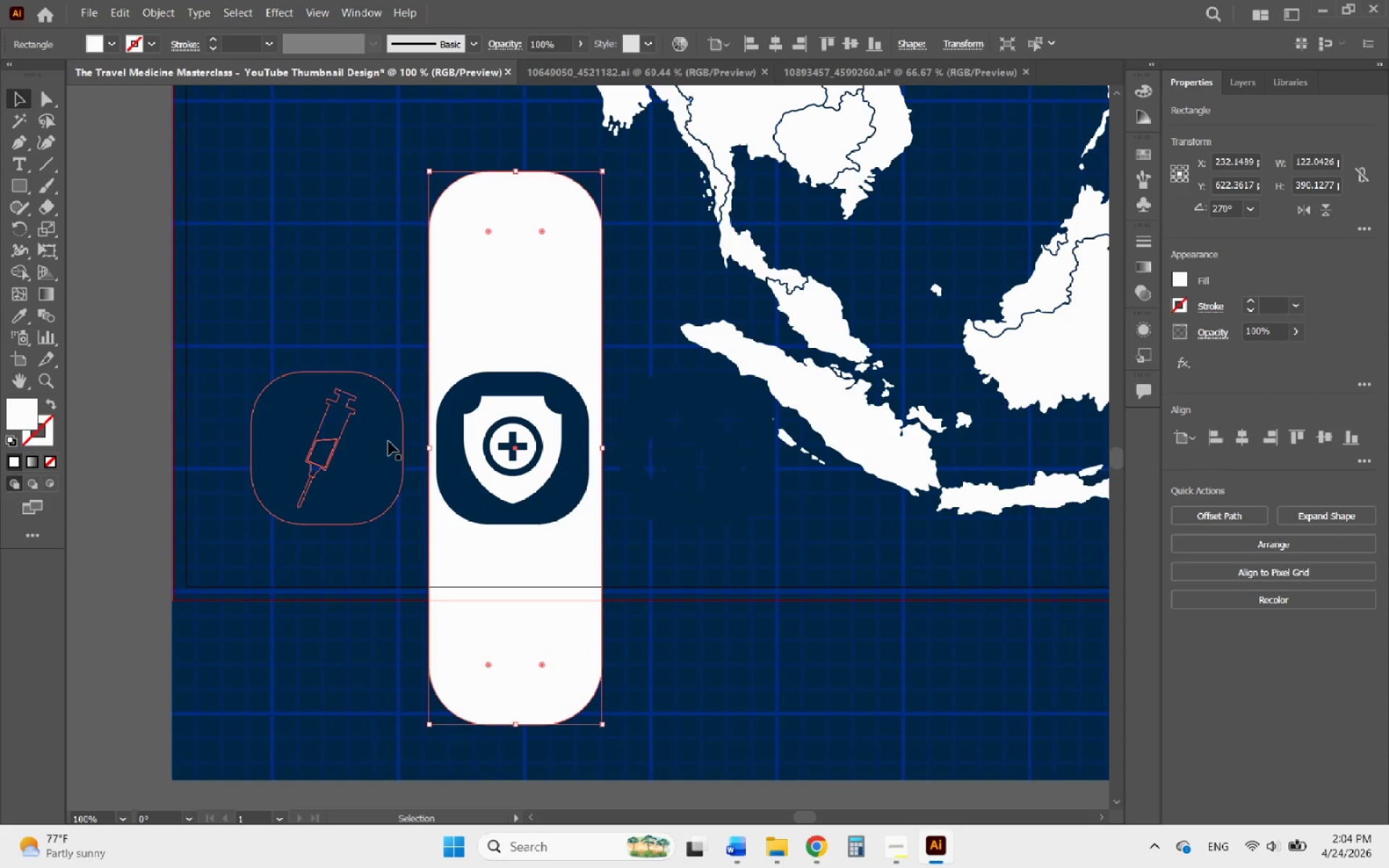 
left_click([388, 441])
 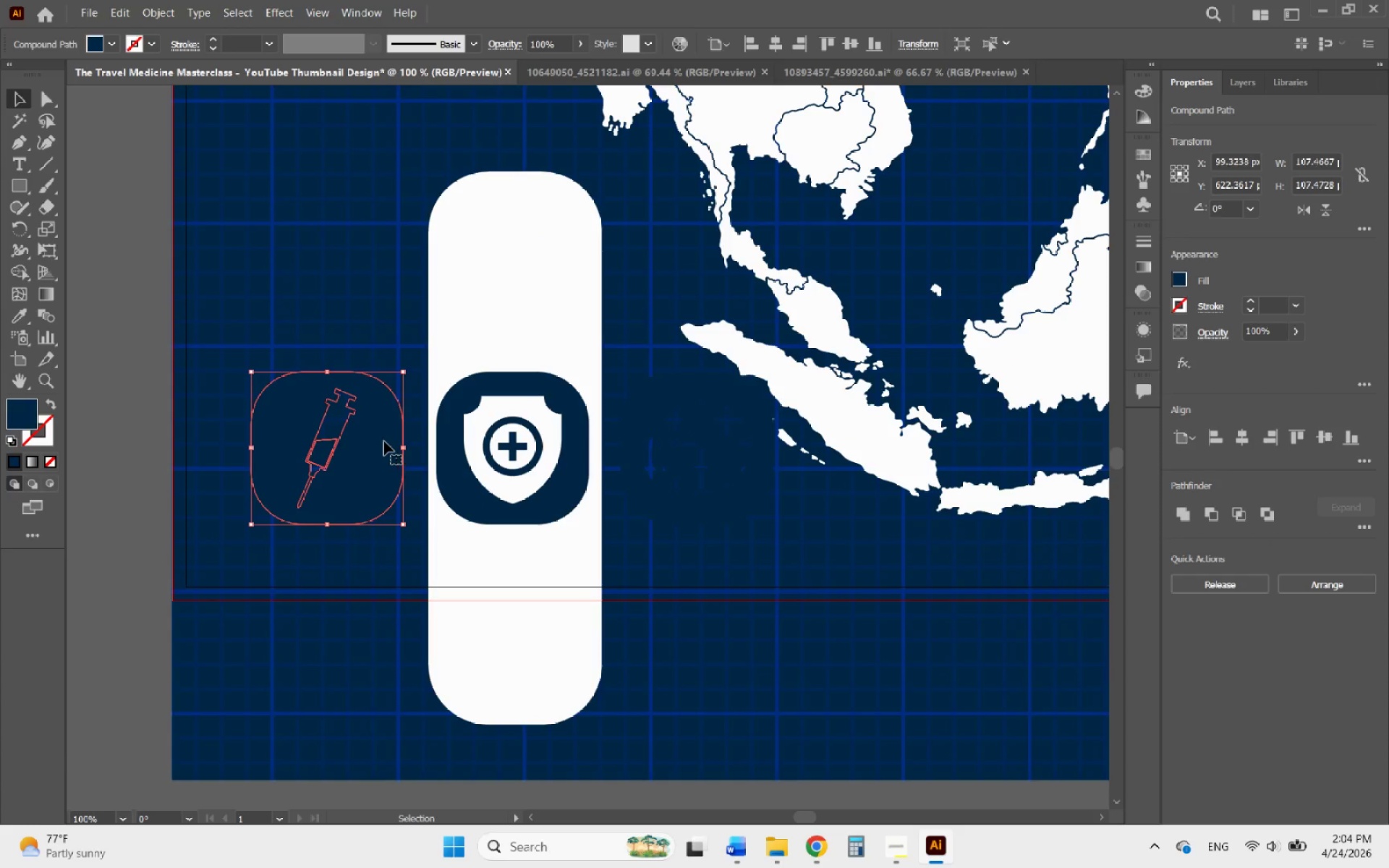 
left_click_drag(start_coordinate=[384, 441], to_coordinate=[569, 255])
 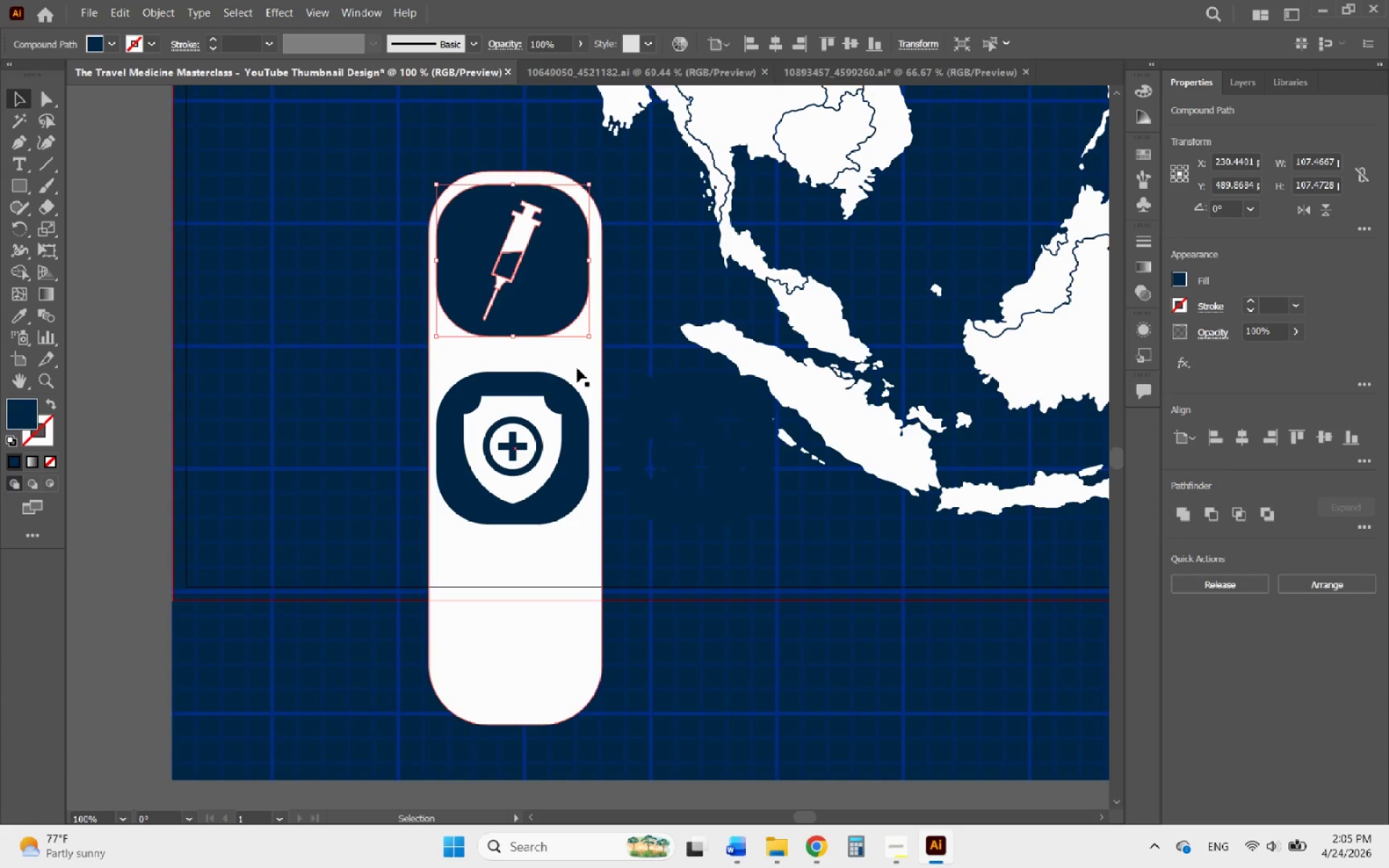 
left_click([592, 363])
 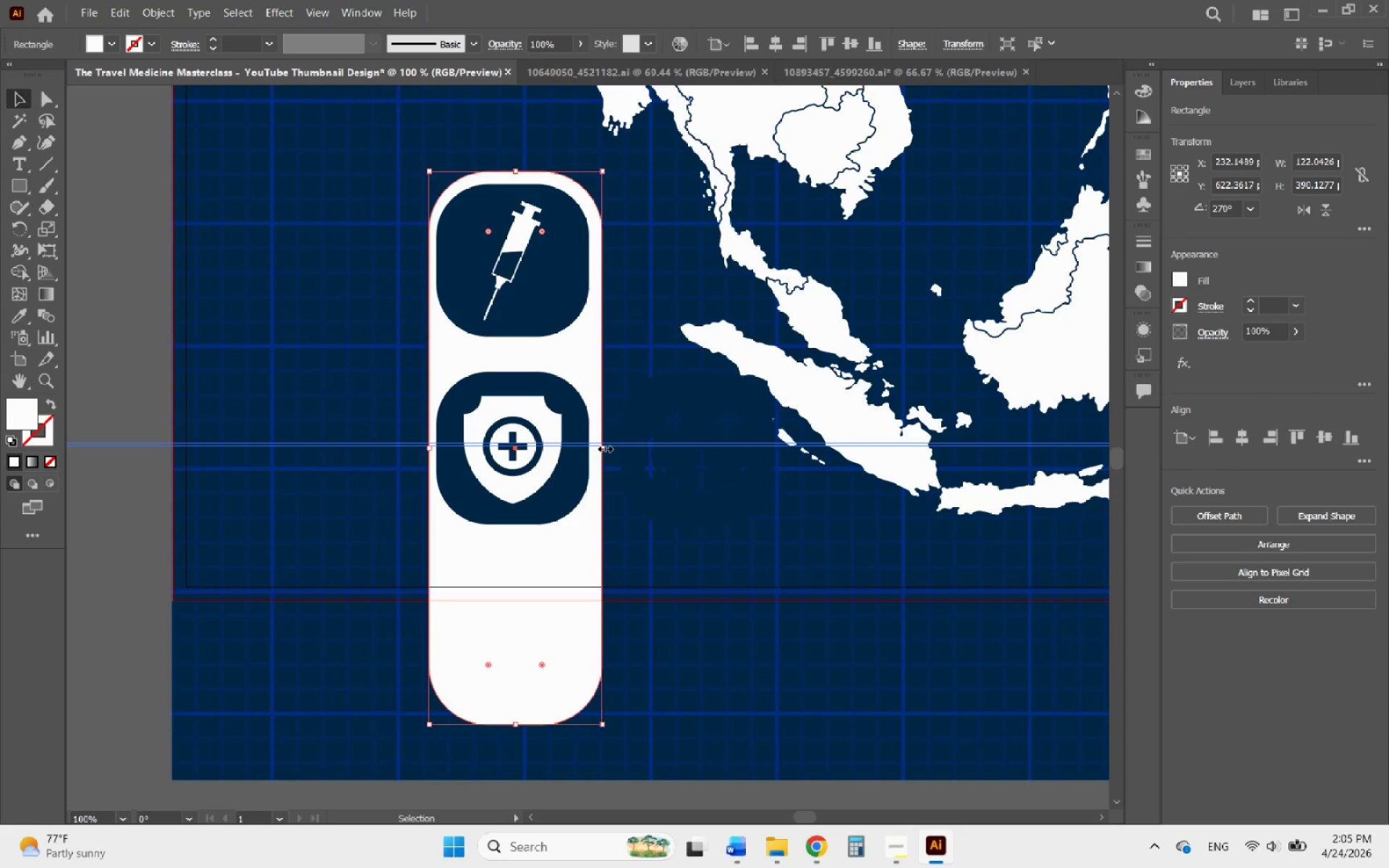 
left_click_drag(start_coordinate=[603, 447], to_coordinate=[598, 448])
 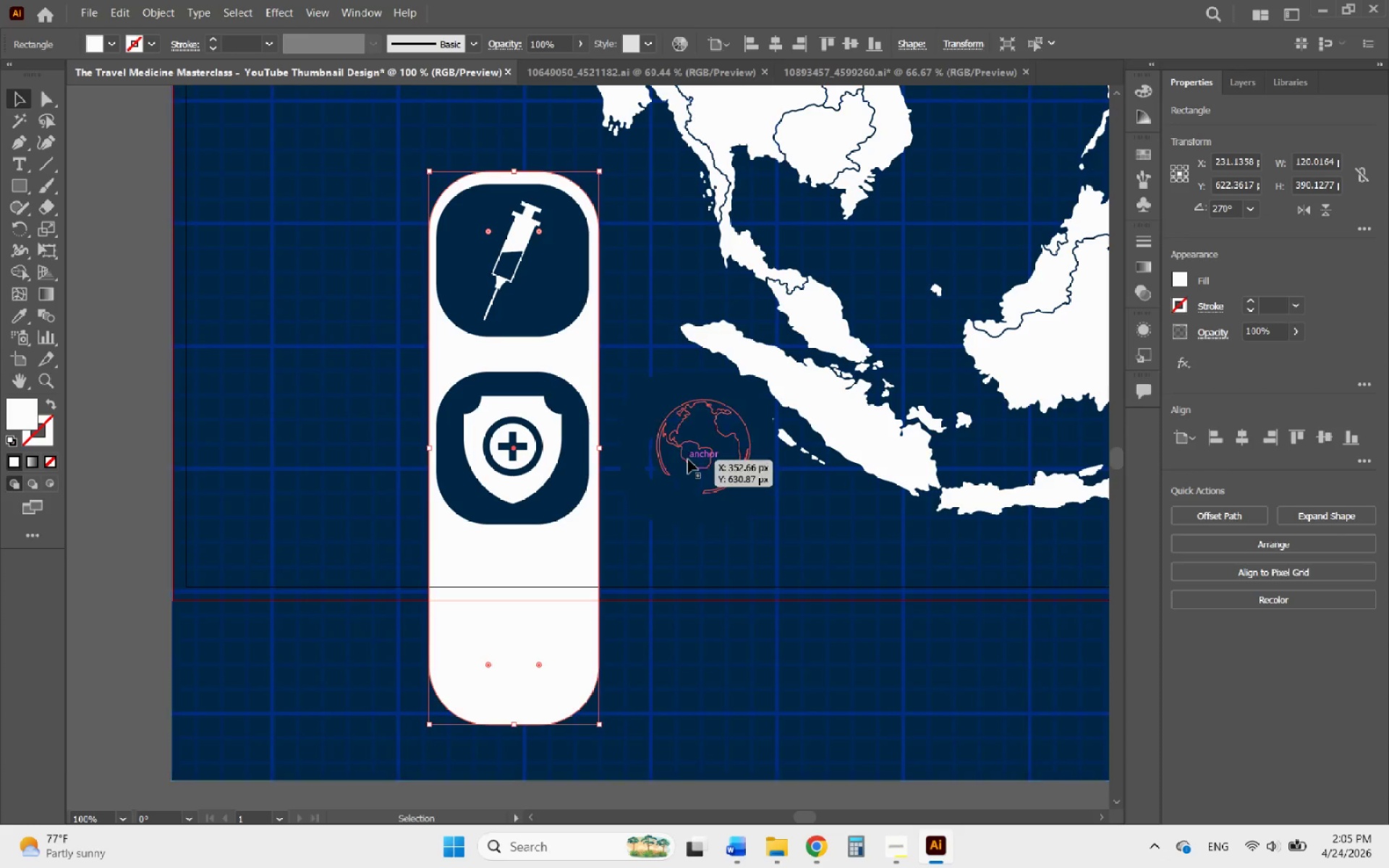 
left_click_drag(start_coordinate=[687, 460], to_coordinate=[504, 650])
 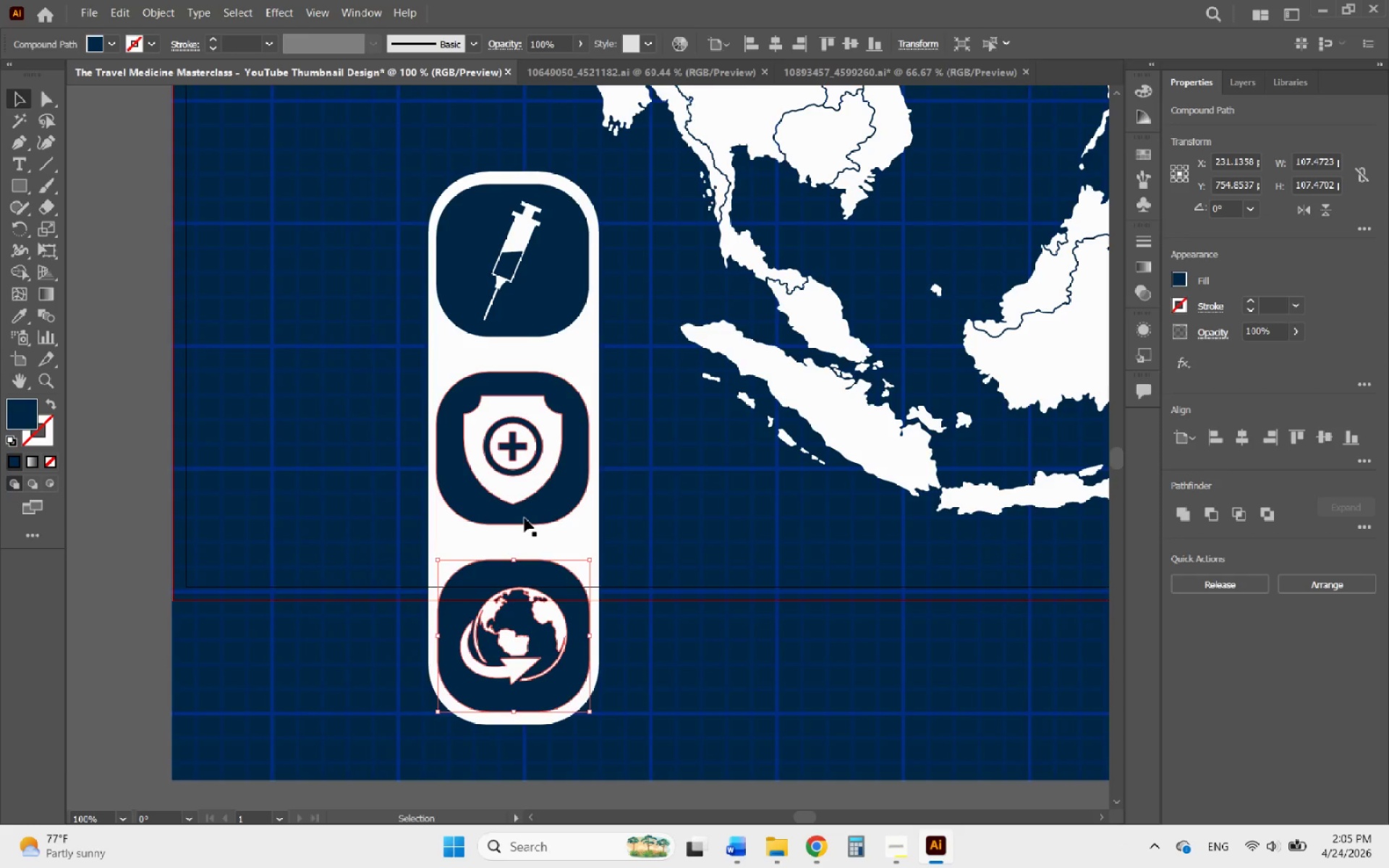 
key(ArrowDown)
 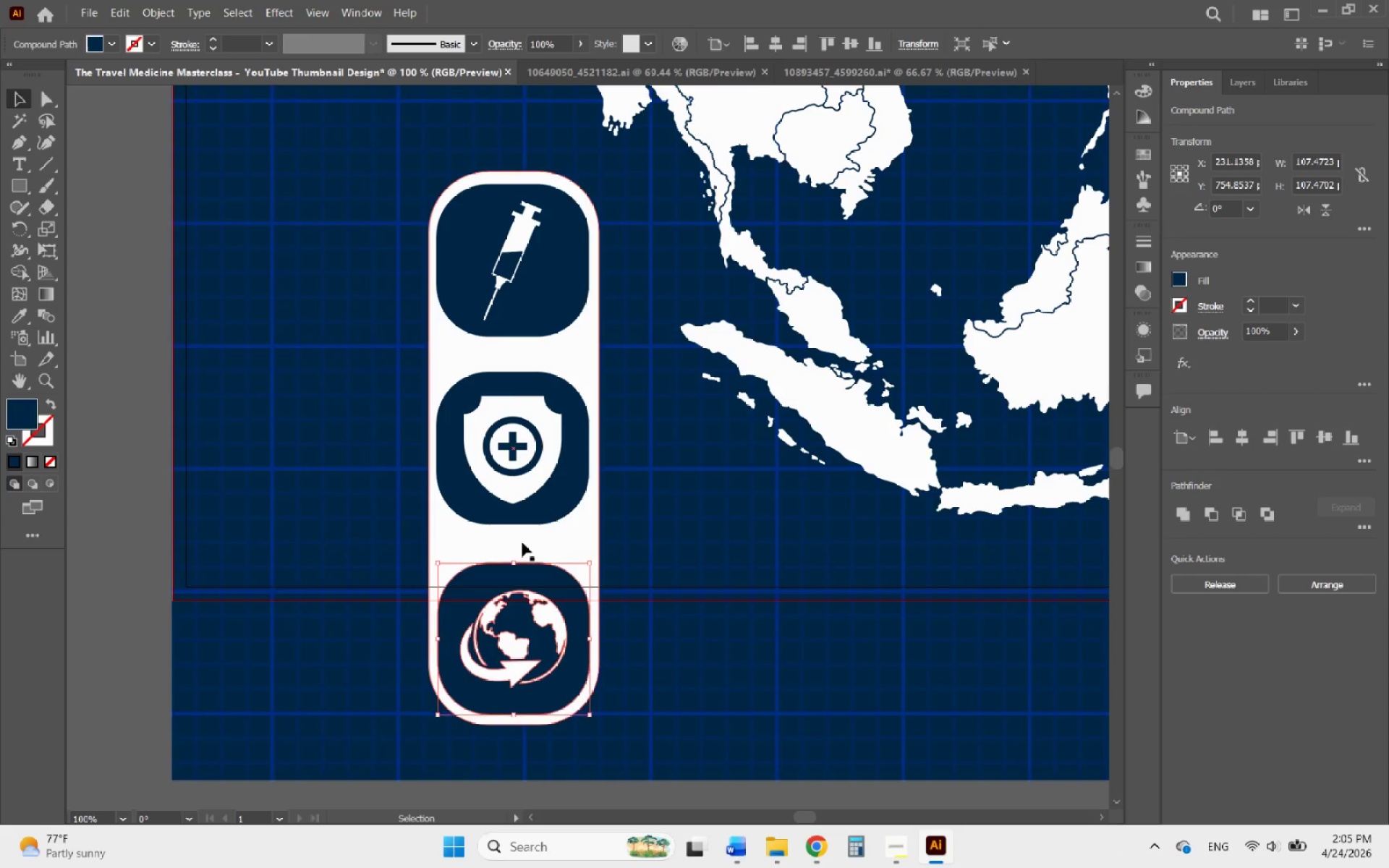 
key(ArrowDown)
 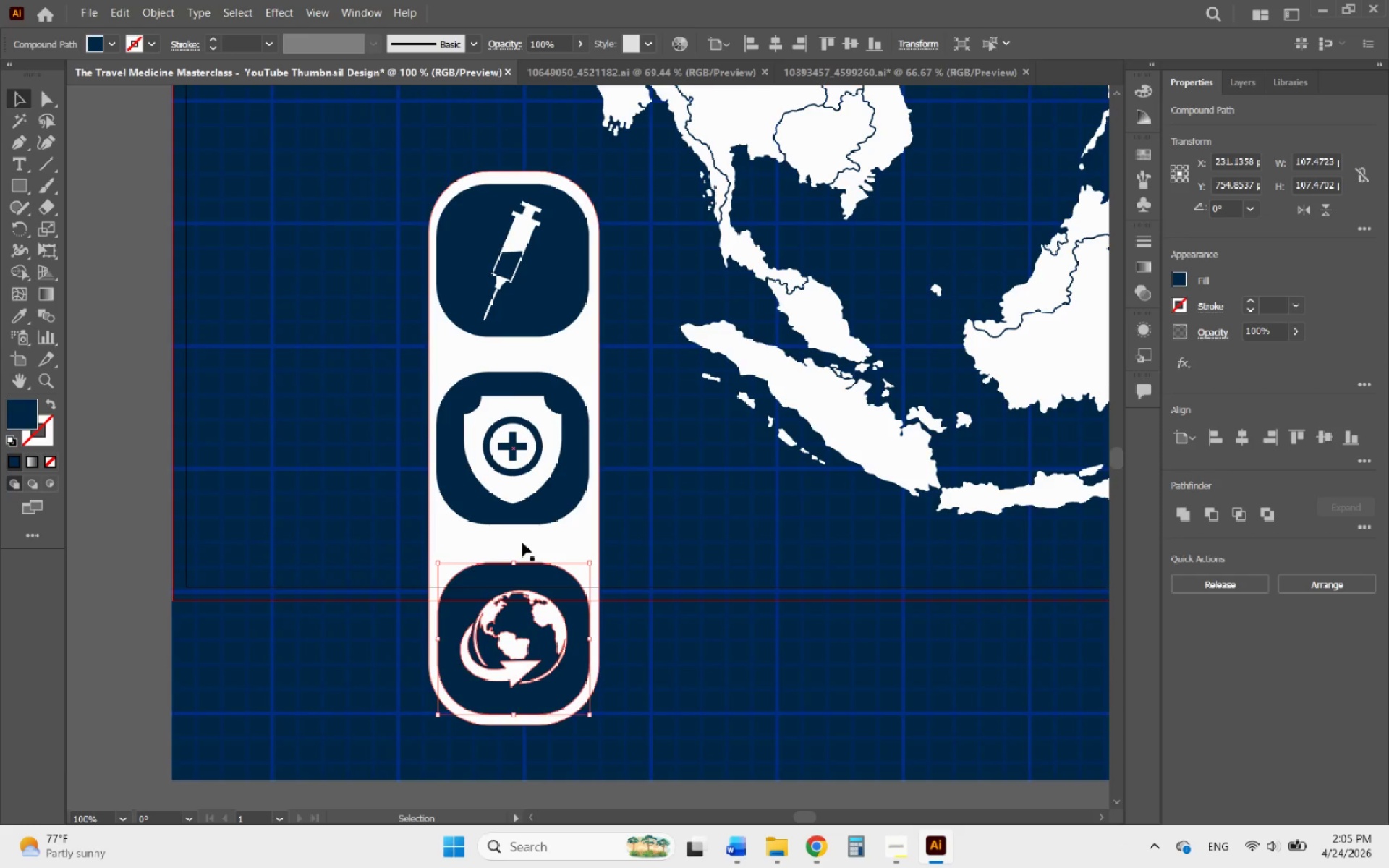 
key(ArrowDown)
 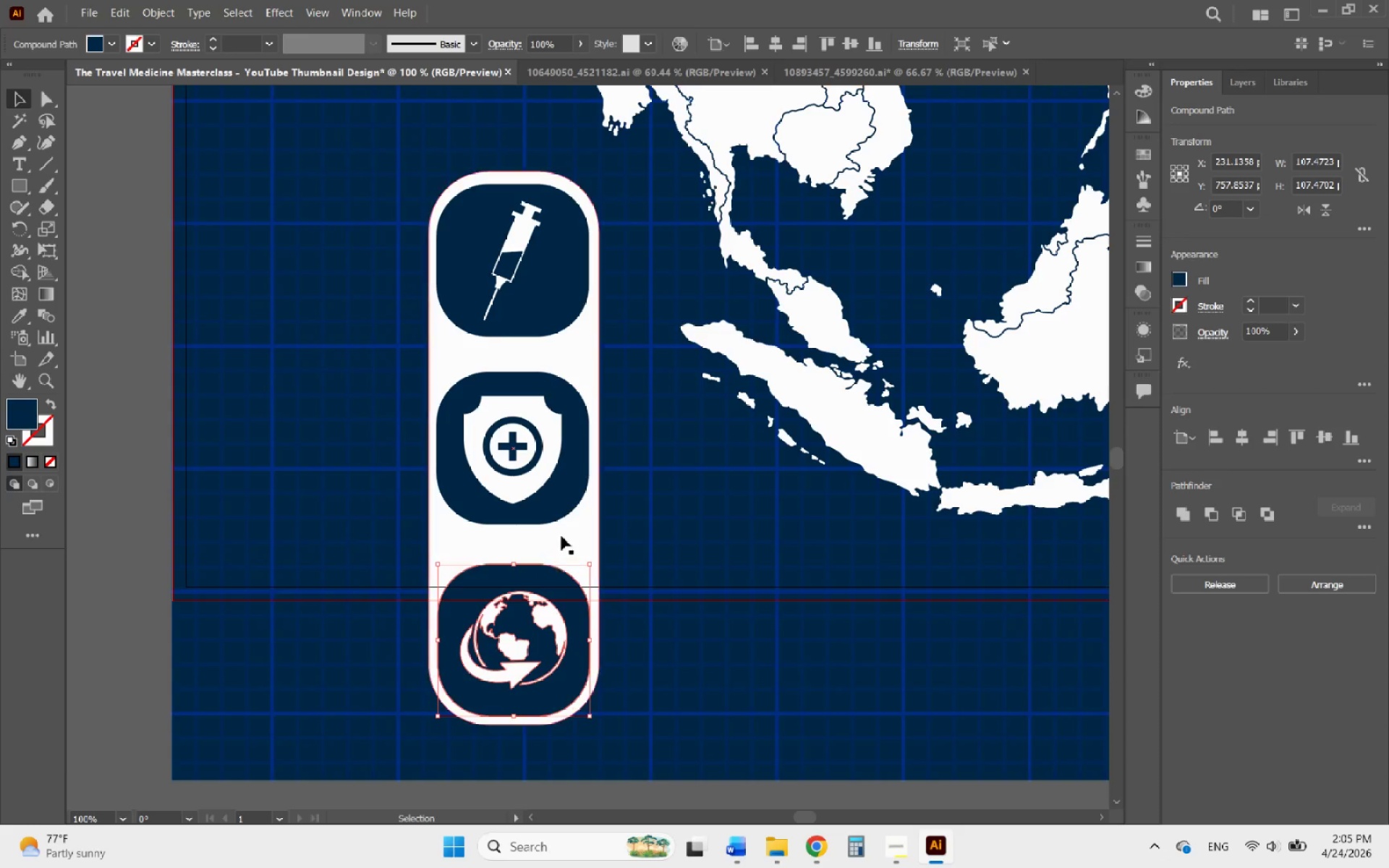 
left_click([543, 274])
 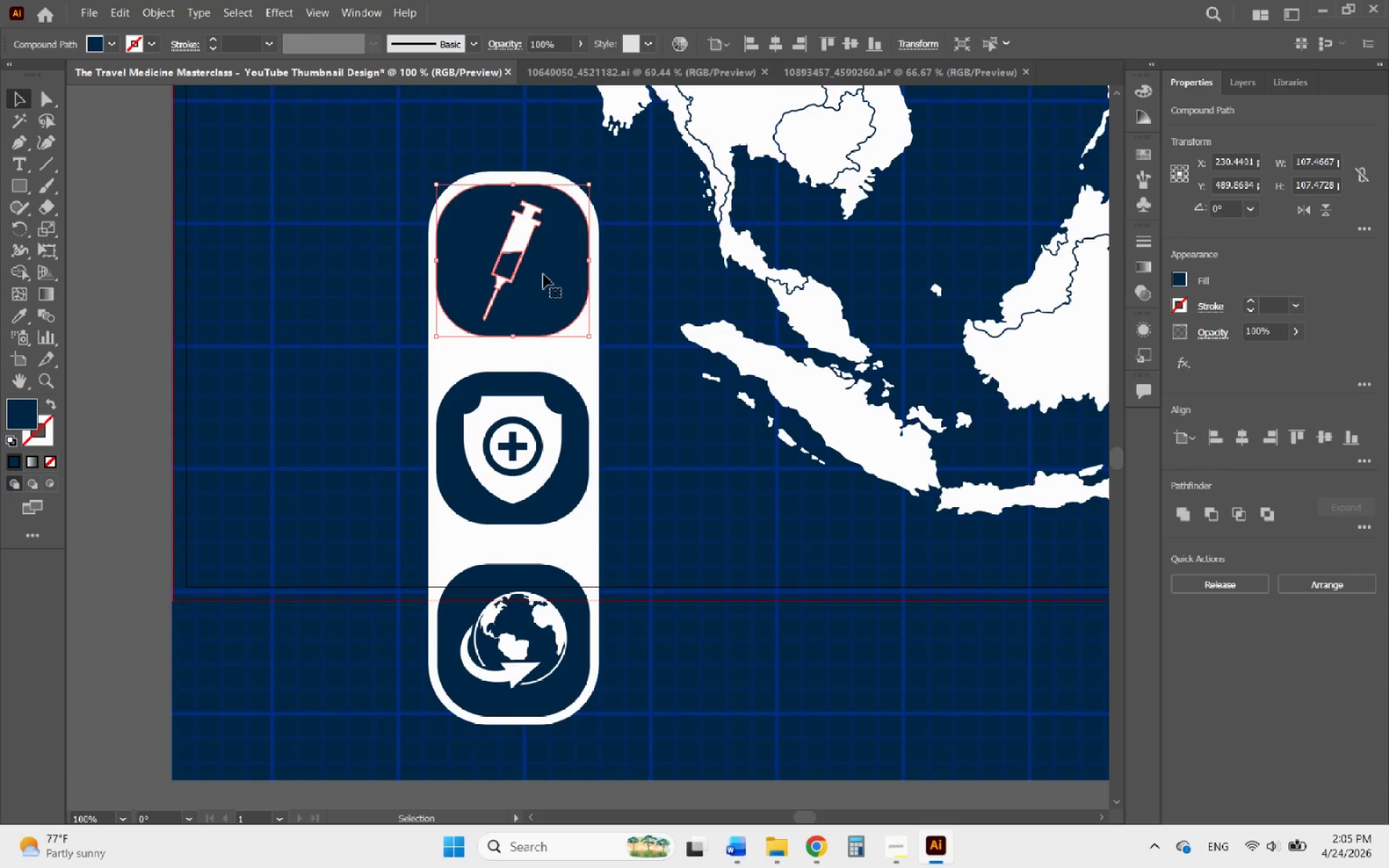 
key(ArrowUp)
 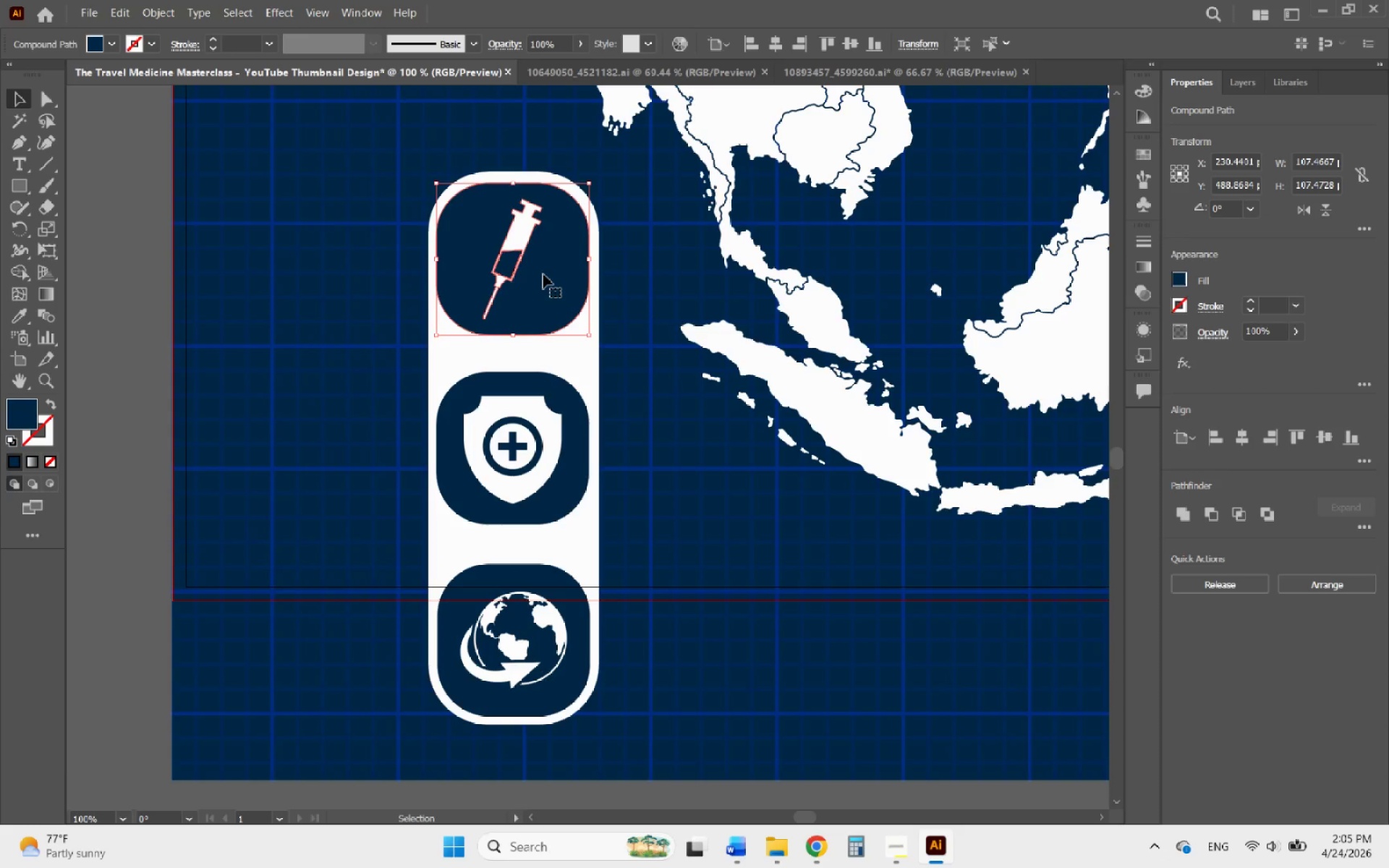 
key(ArrowUp)
 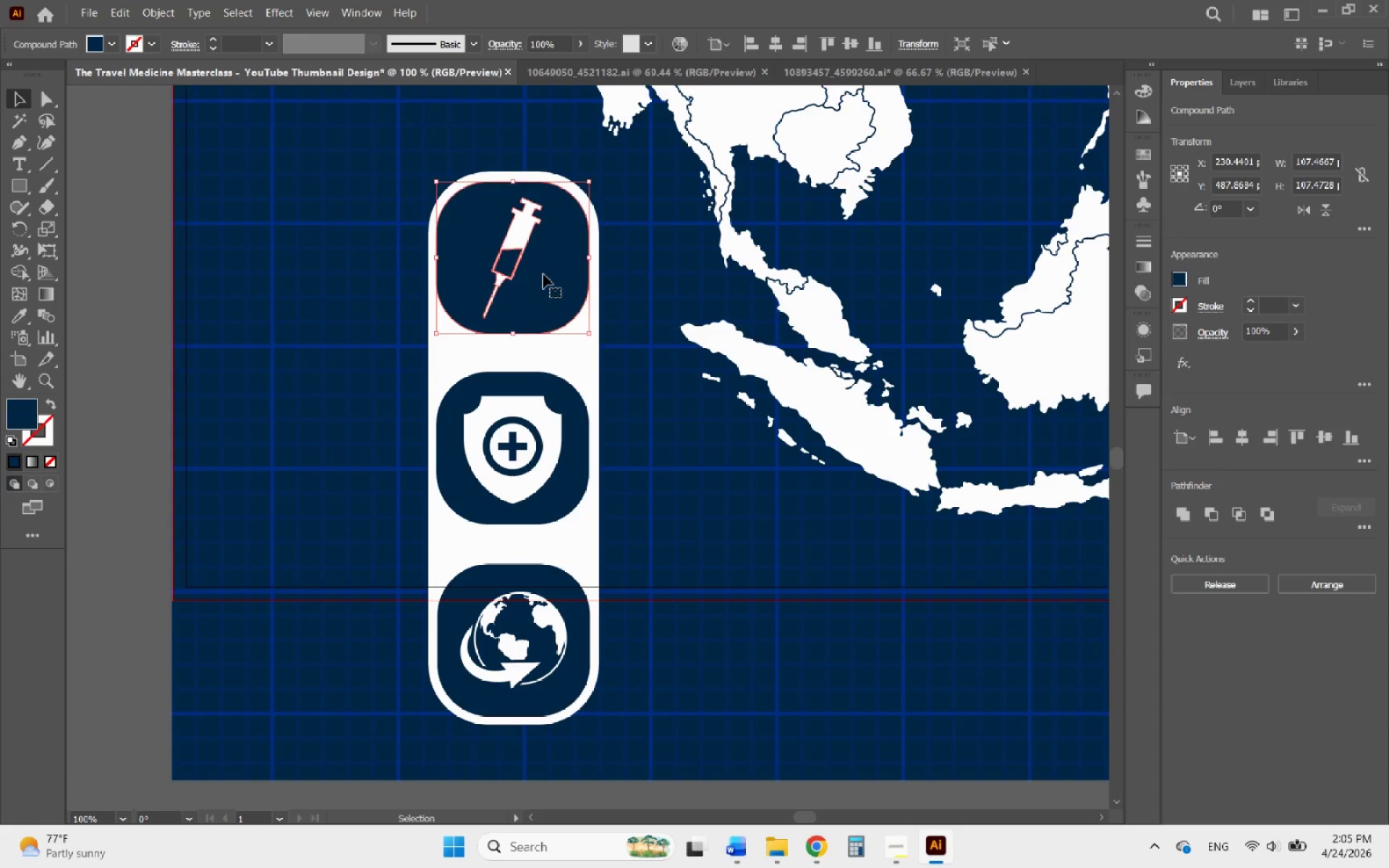 
key(ArrowUp)
 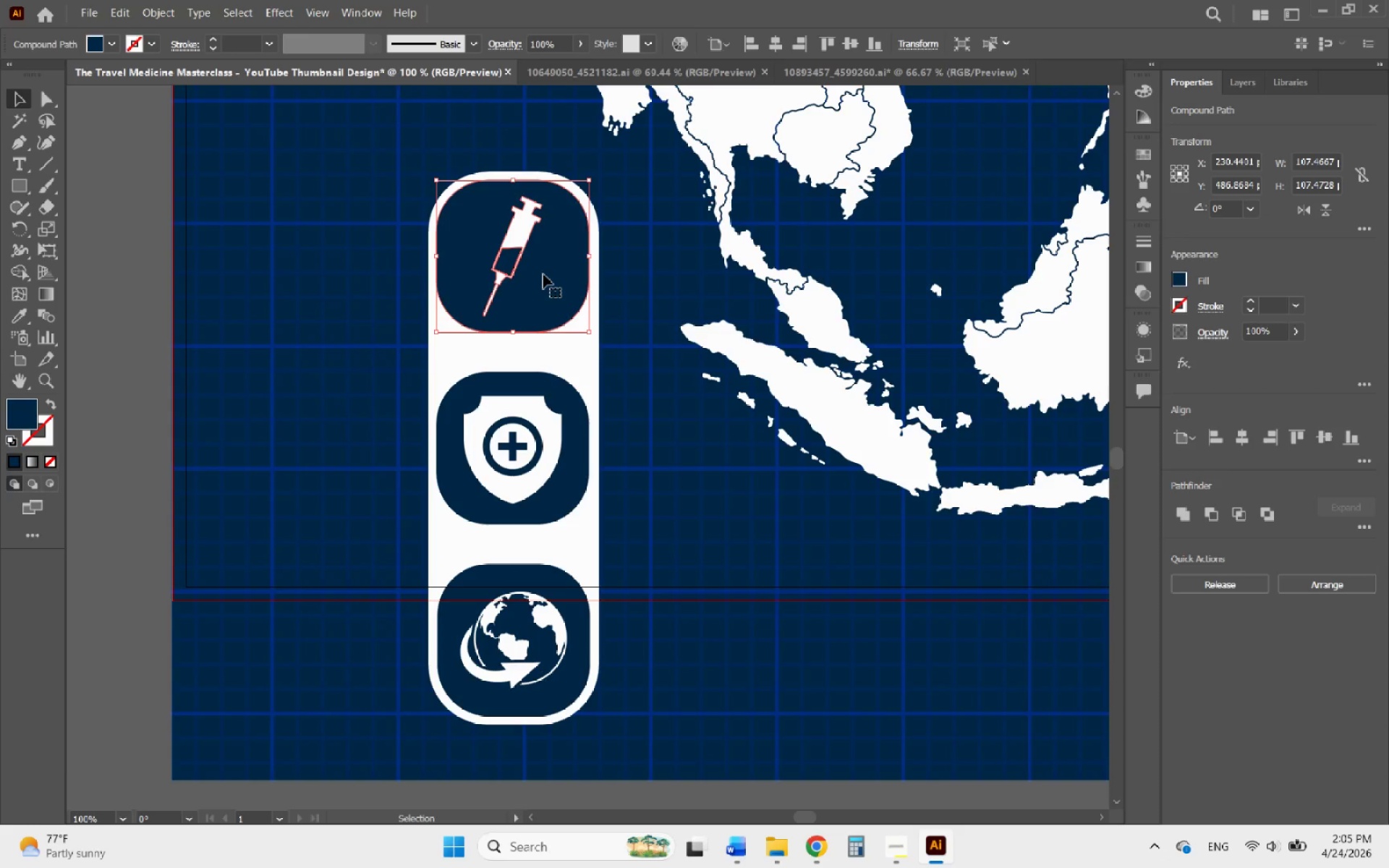 
left_click_drag(start_coordinate=[543, 274], to_coordinate=[539, 306])
 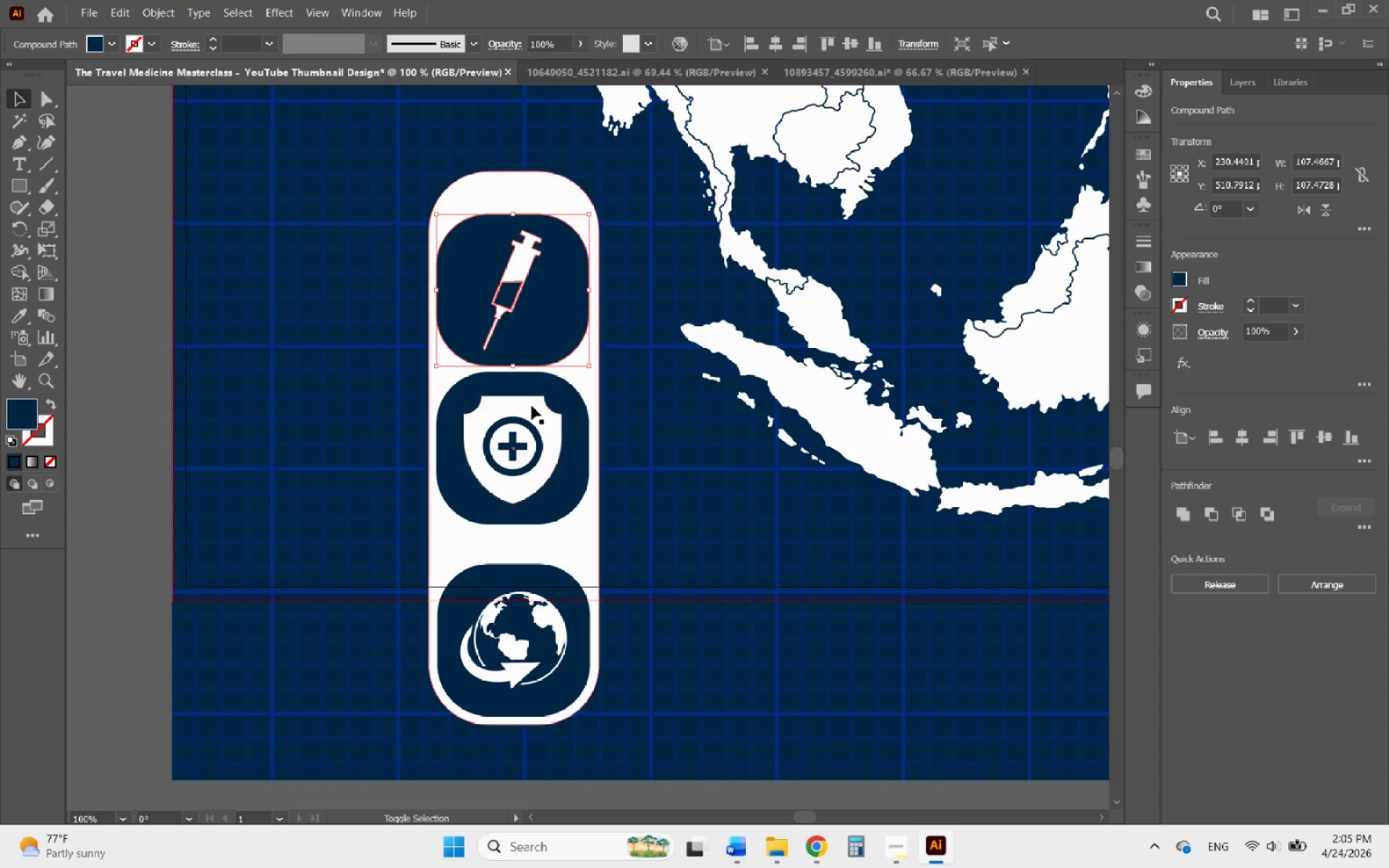 
hold_key(key=ShiftLeft, duration=3.73)
left_click([525, 380])
 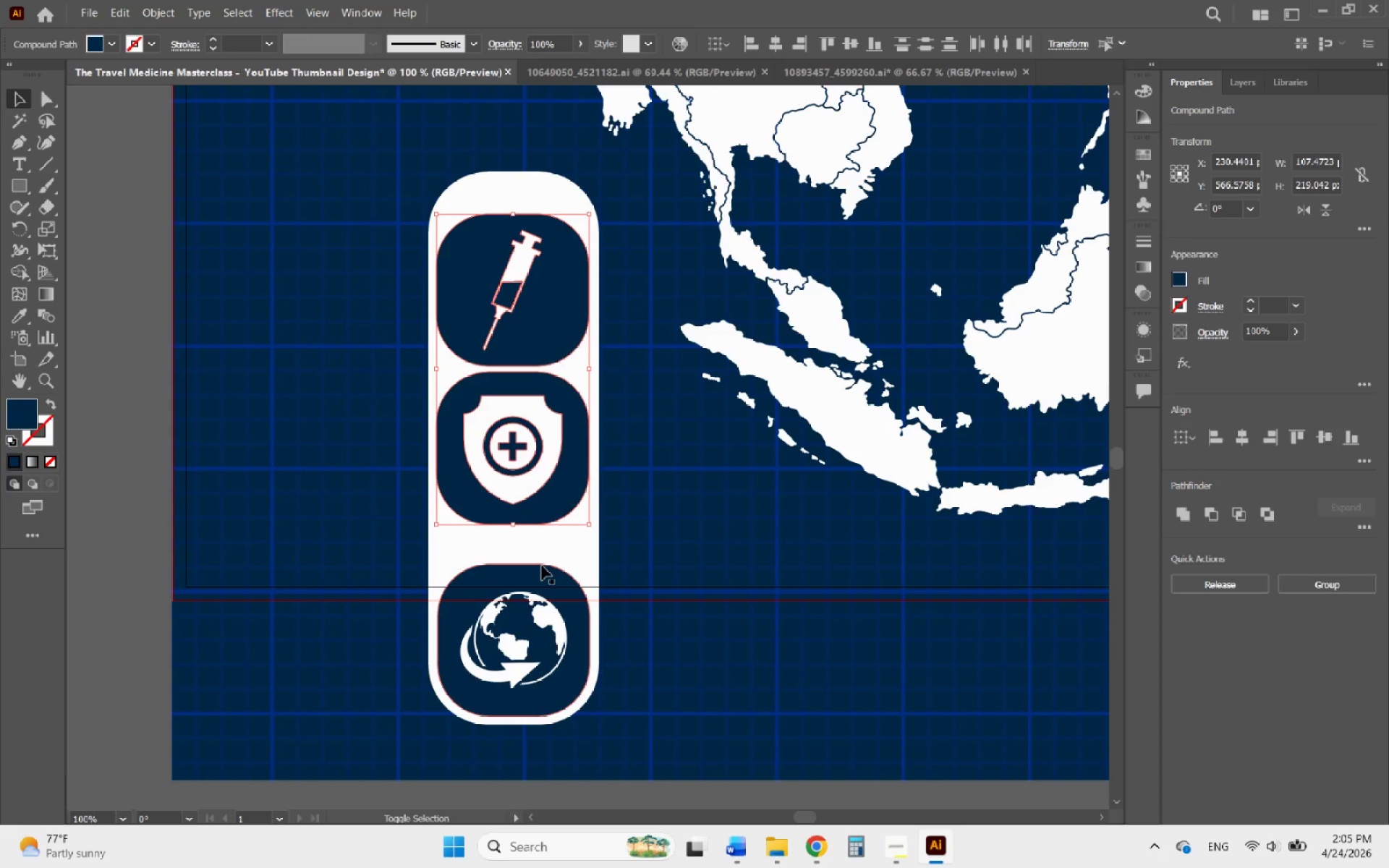 
left_click([540, 568])
 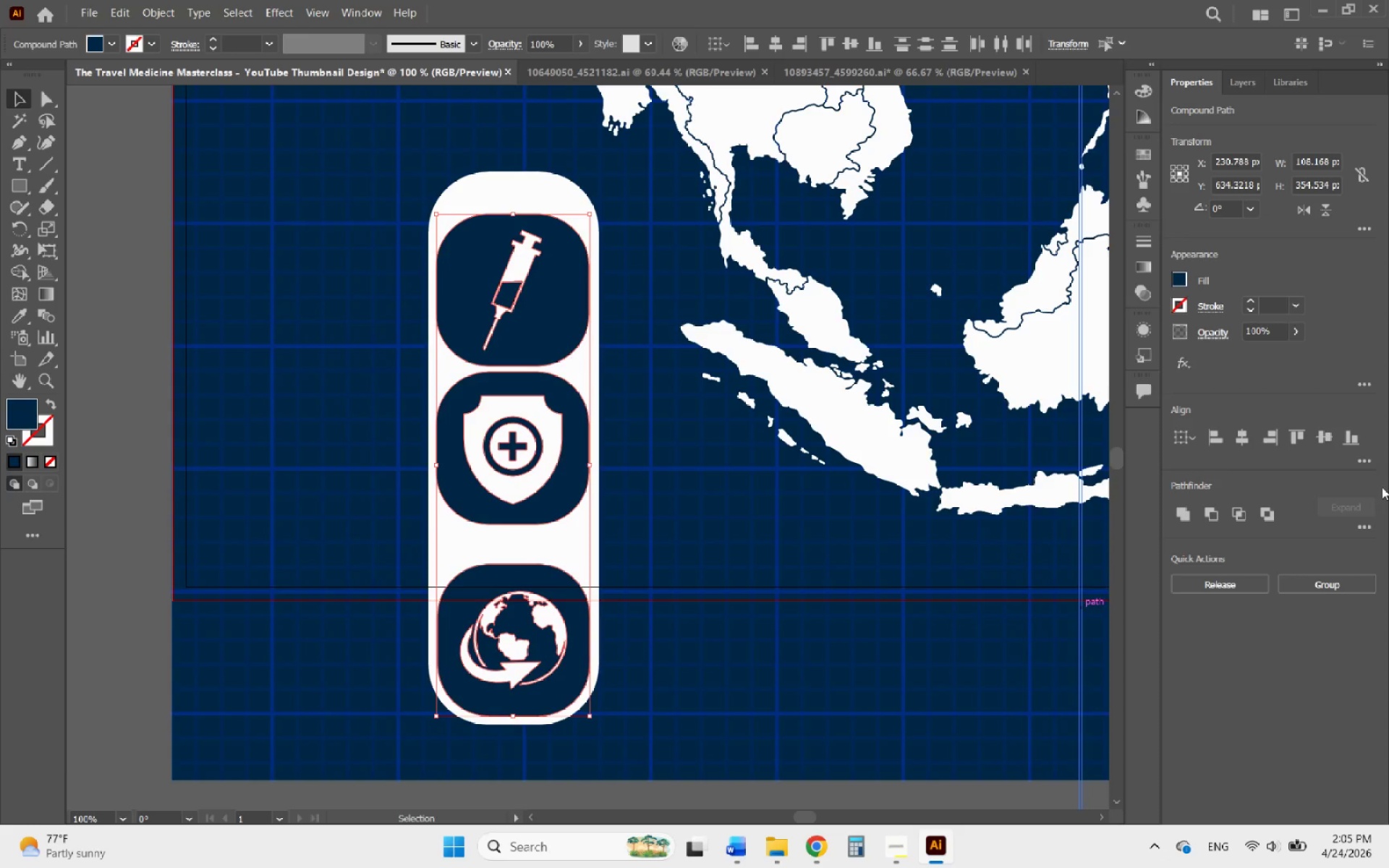 
left_click([1356, 455])
 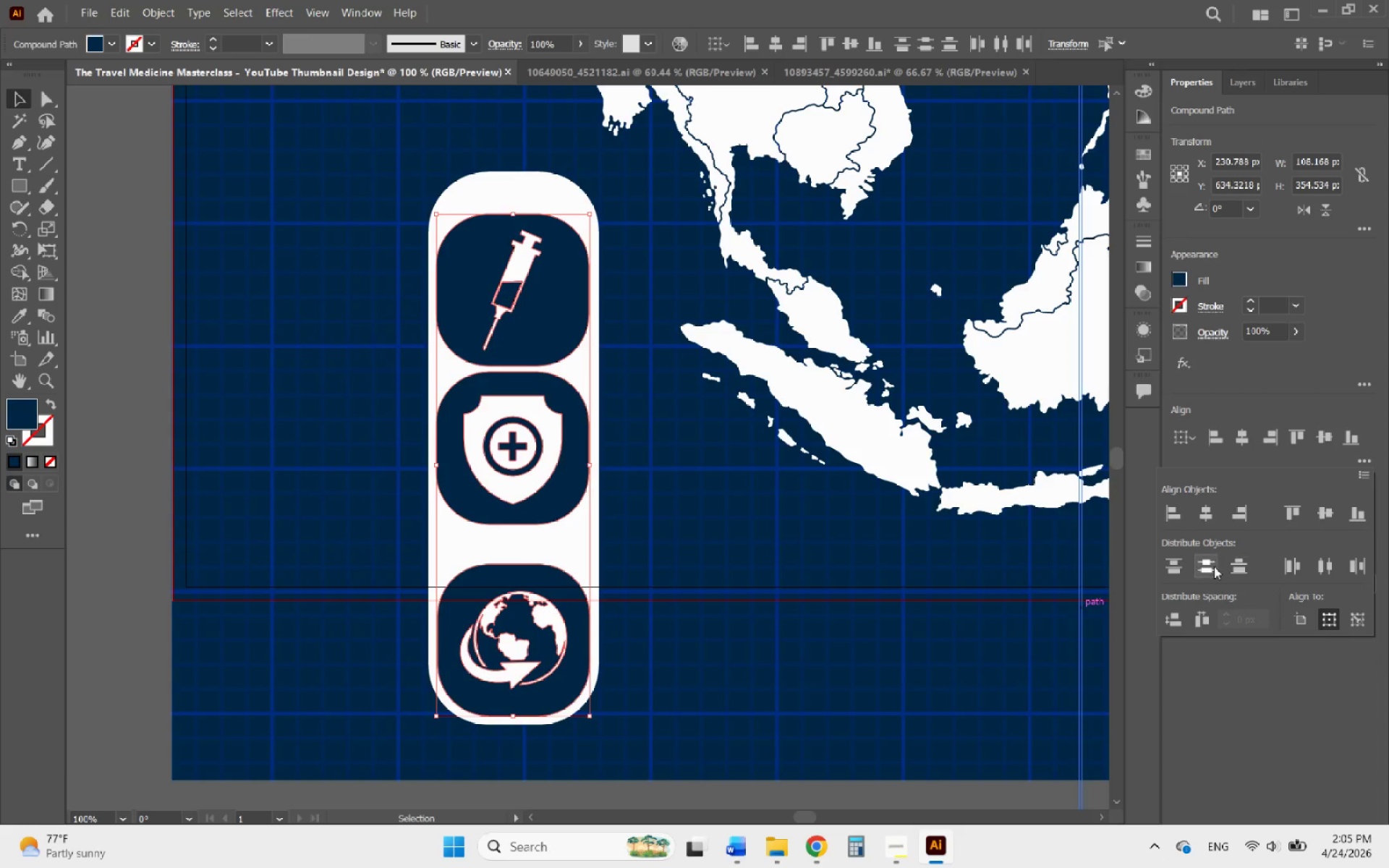 
left_click([1210, 566])
 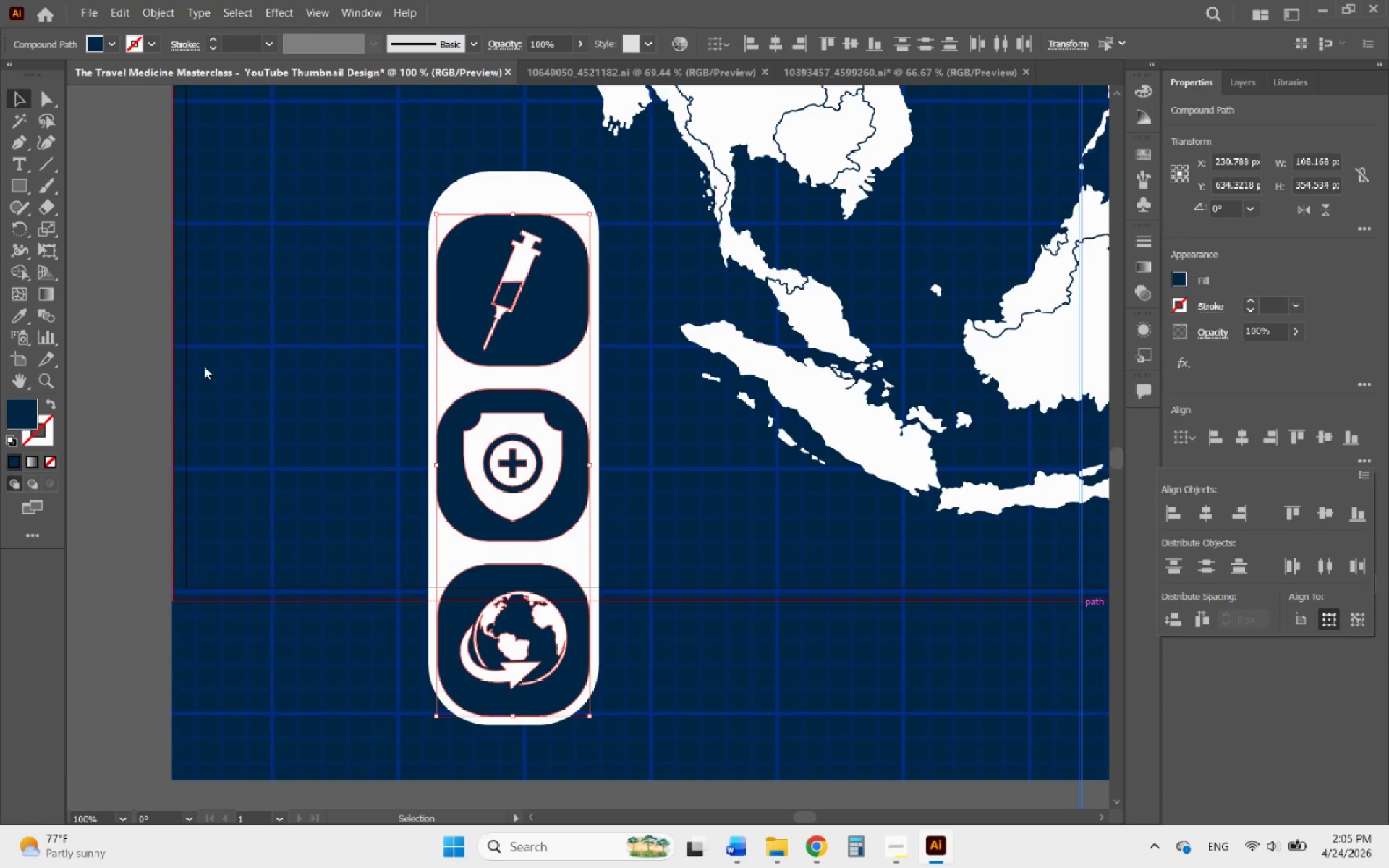 
left_click([144, 317])
 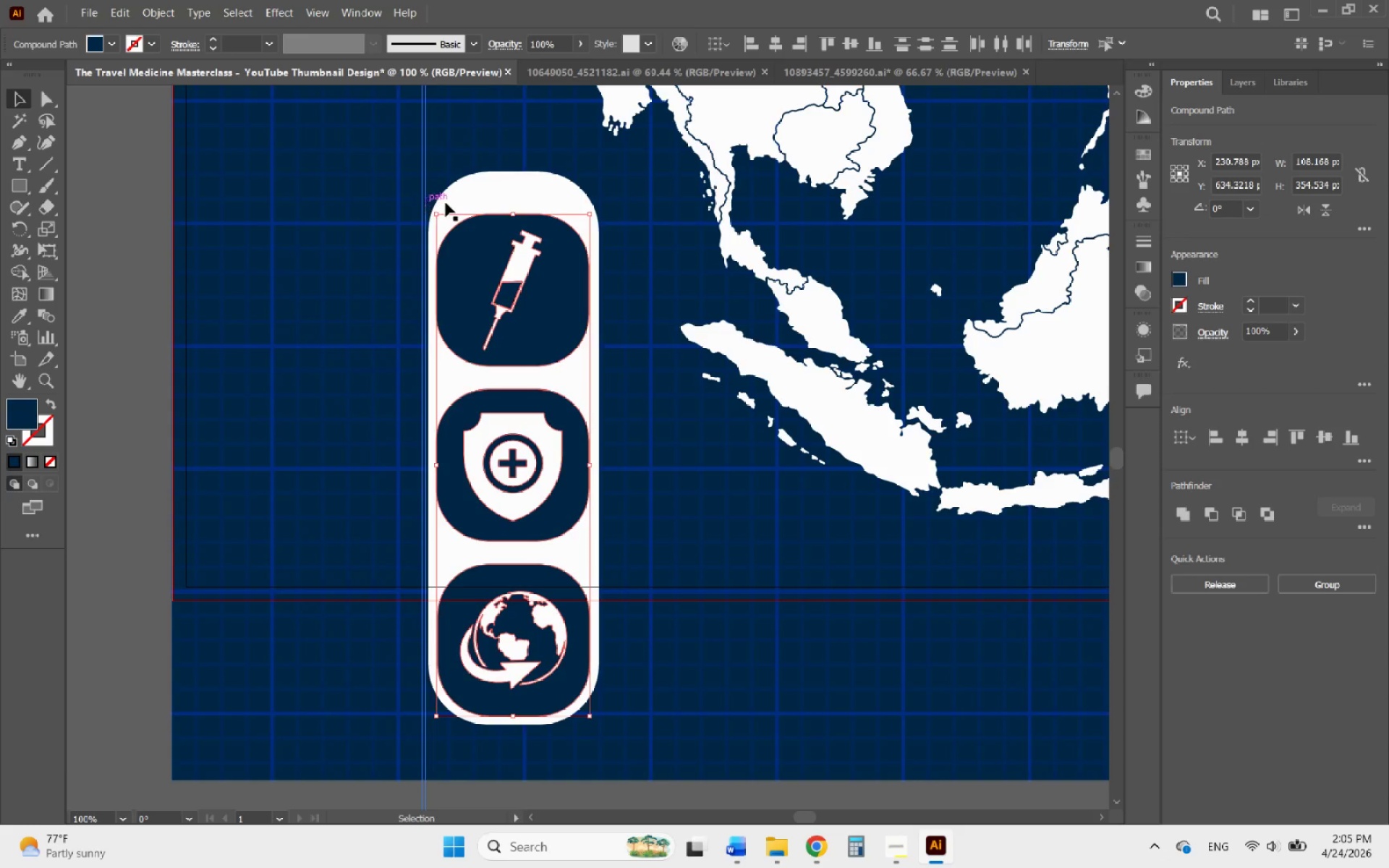 
left_click([499, 201])
 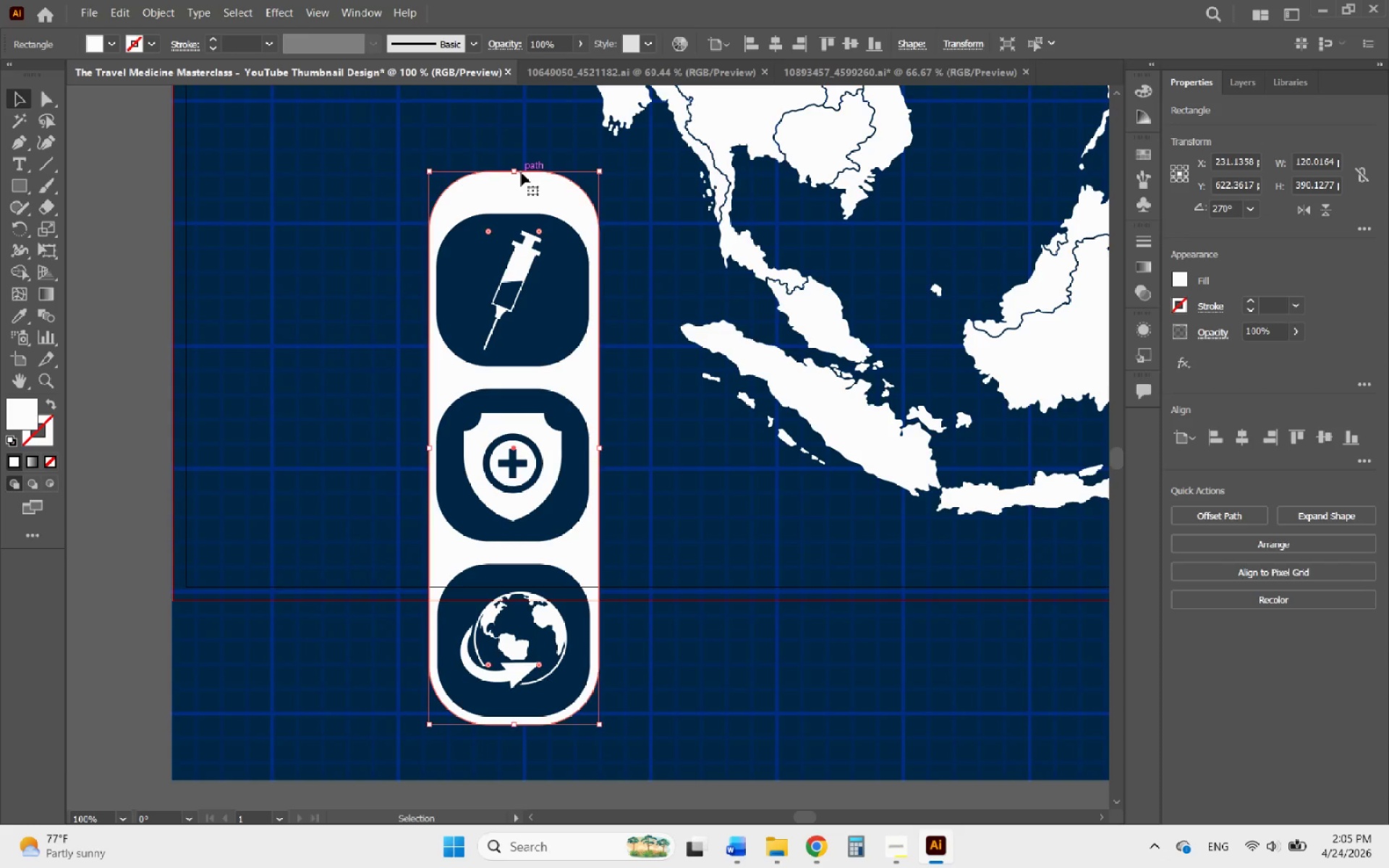 
left_click_drag(start_coordinate=[512, 171], to_coordinate=[511, 205])
 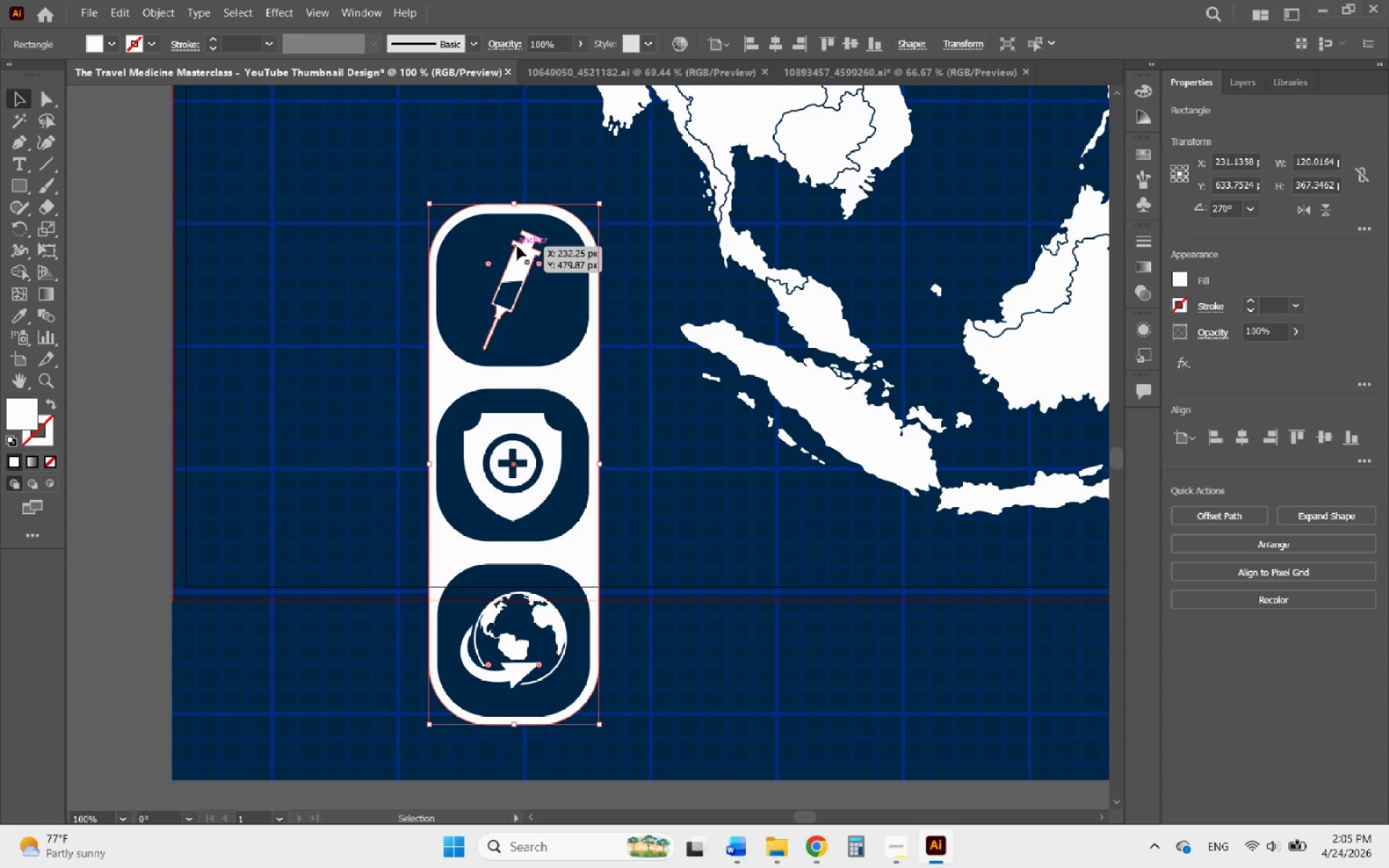 
hold_key(key=ShiftLeft, duration=3.09)
left_click([517, 246])
 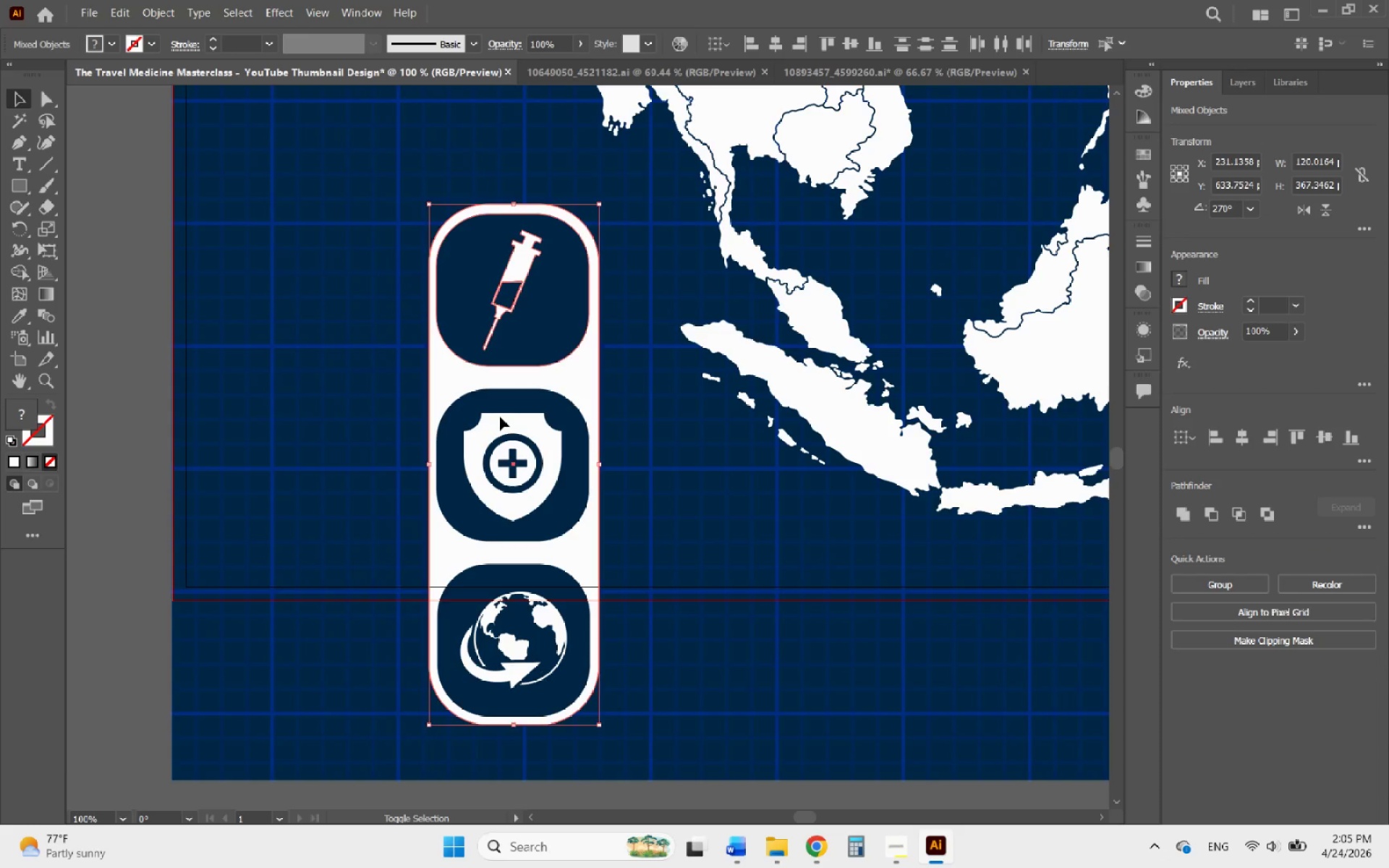 
left_click([488, 400])
 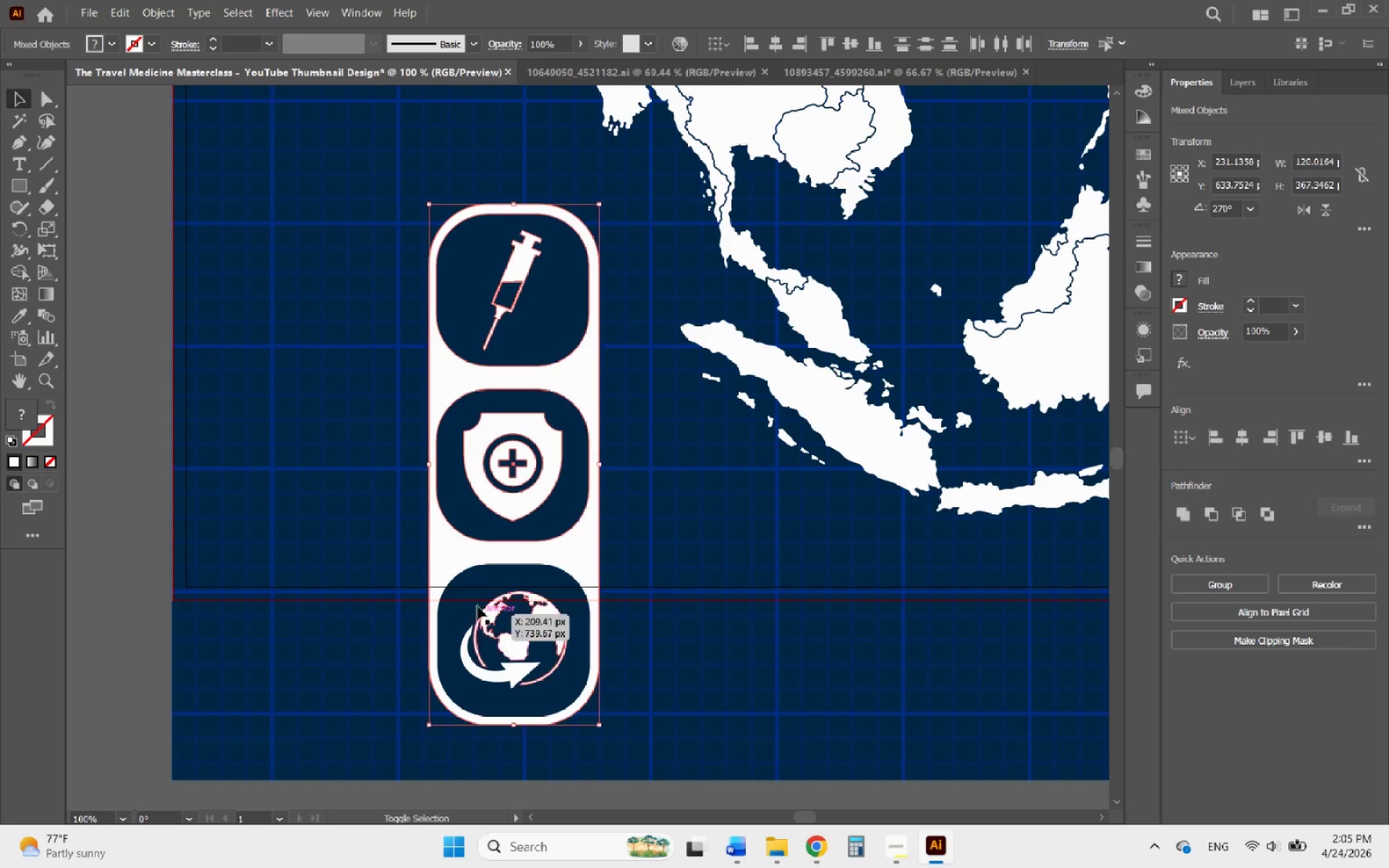 
left_click([460, 598])
 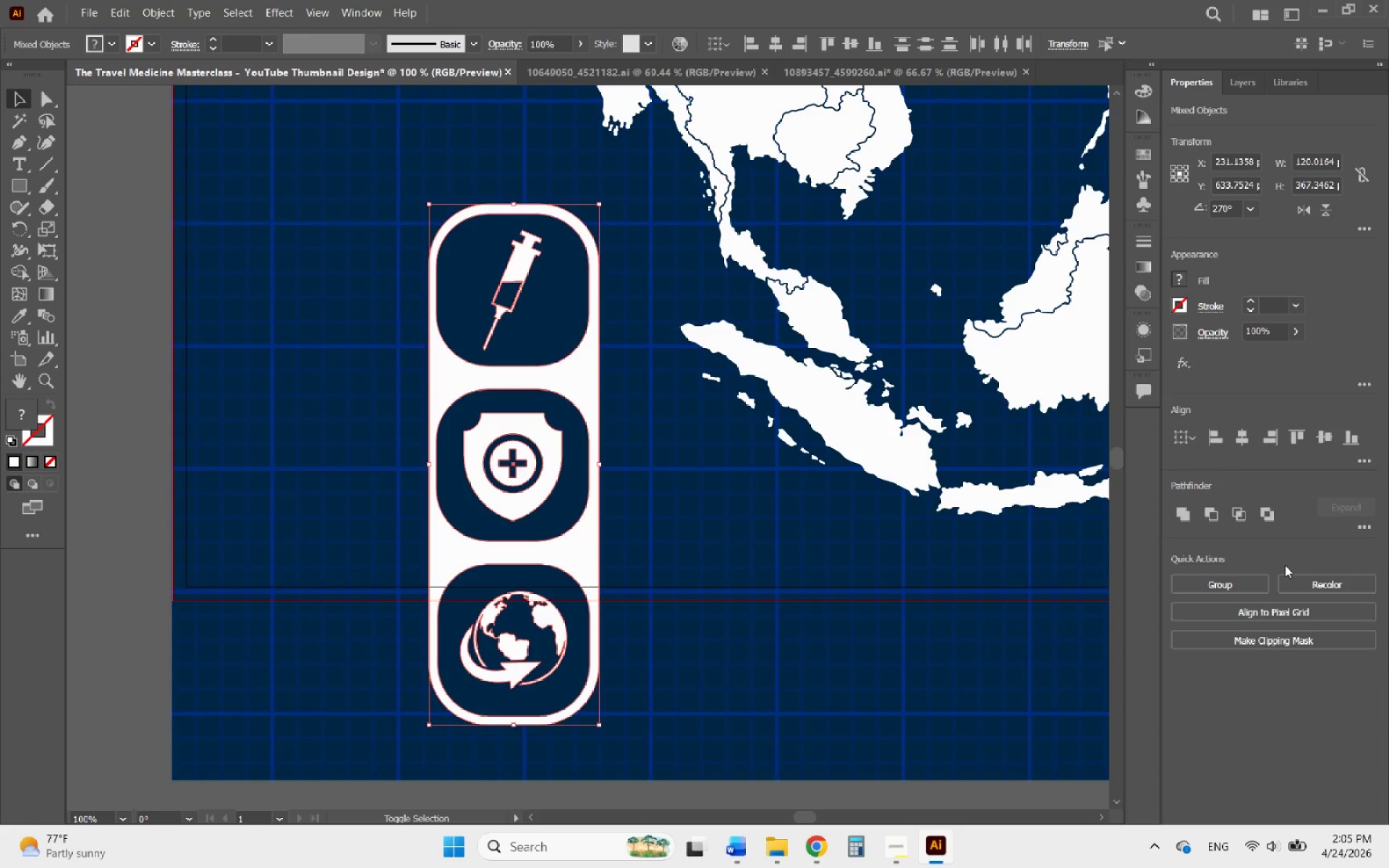 
left_click([1236, 587])
 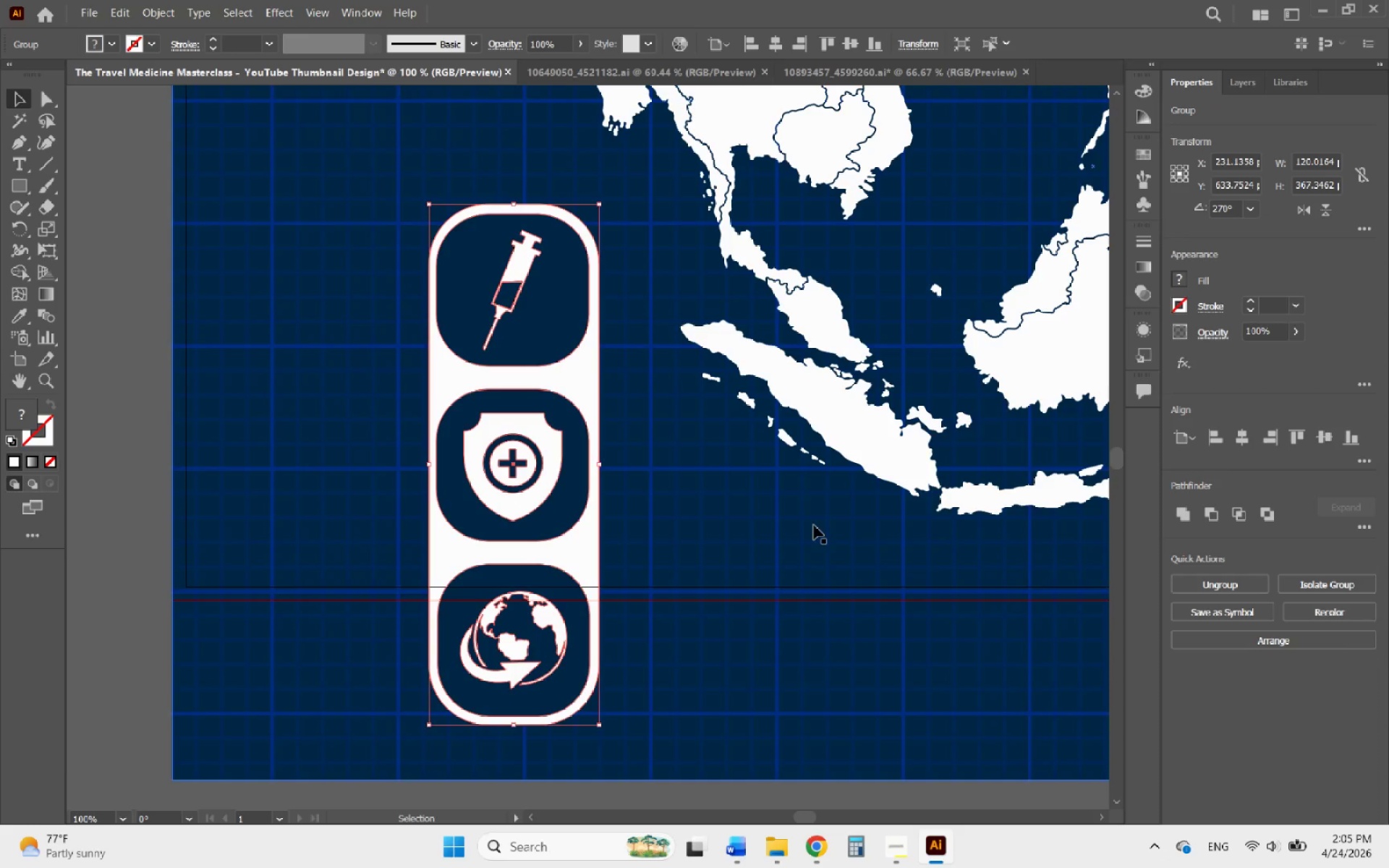 
hold_key(key=AltLeft, duration=0.52)
 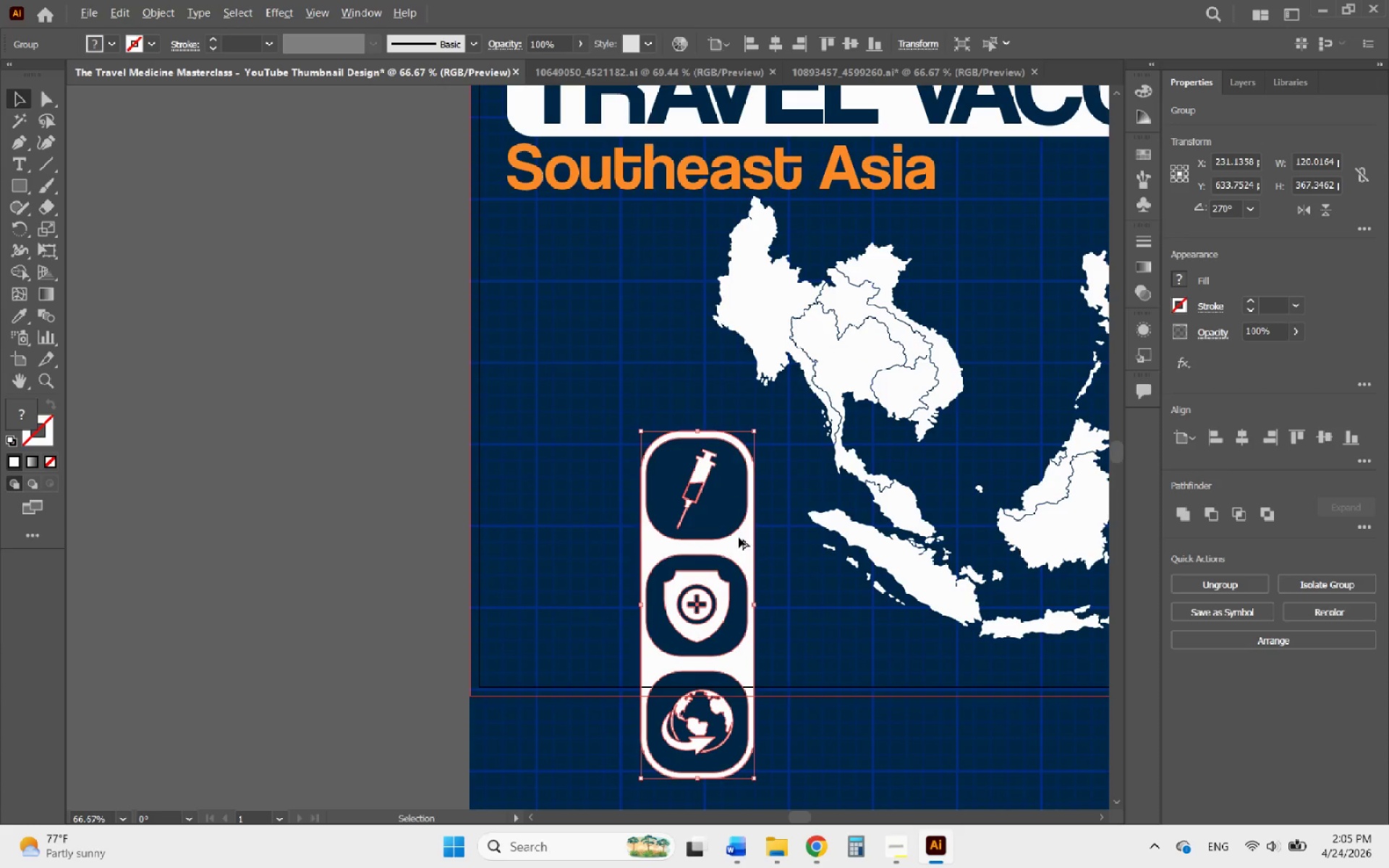 
hold_key(key=AltLeft, duration=0.39)
 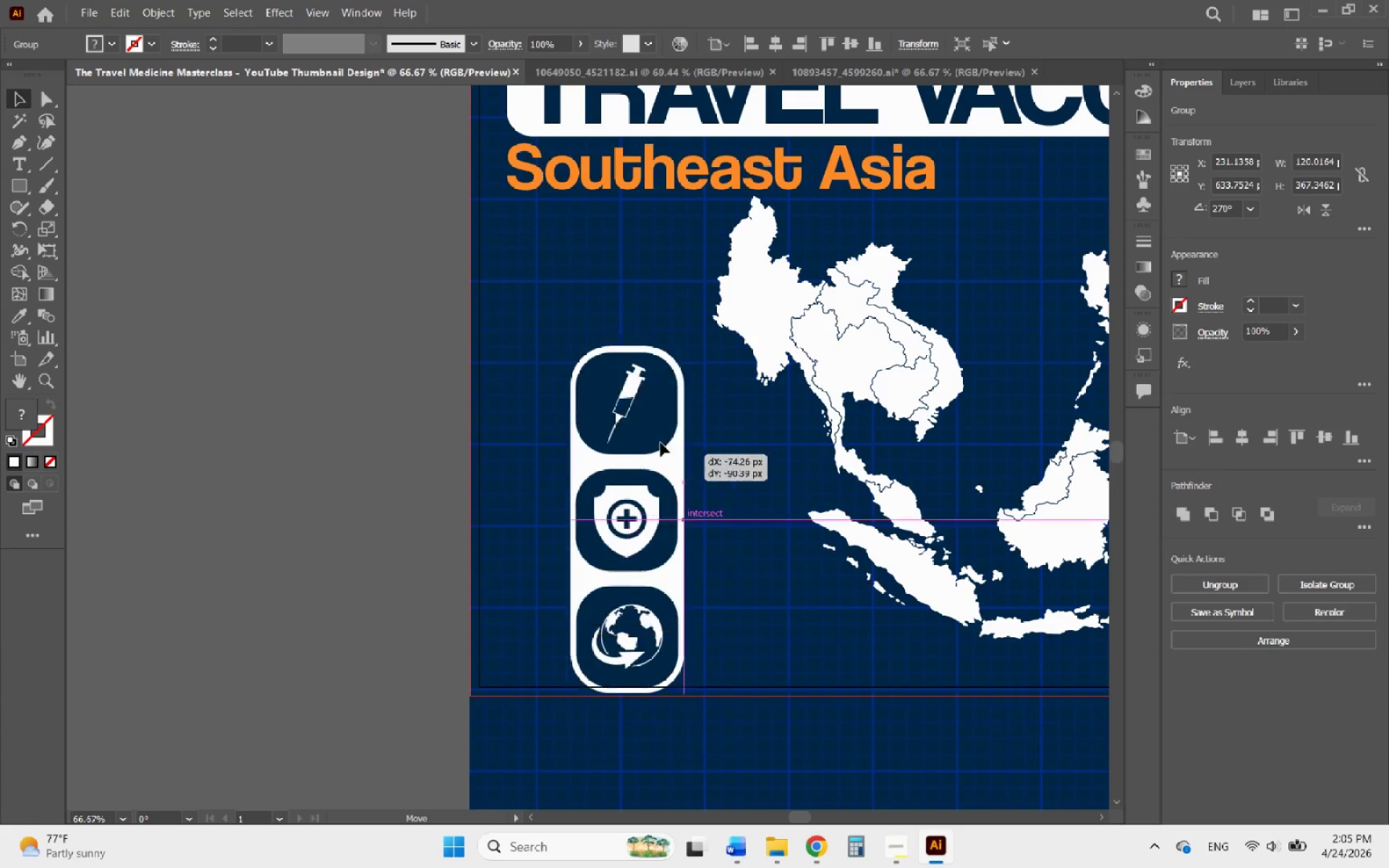 
scroll: coordinate [819, 627], scroll_direction: down, amount: 3.0
 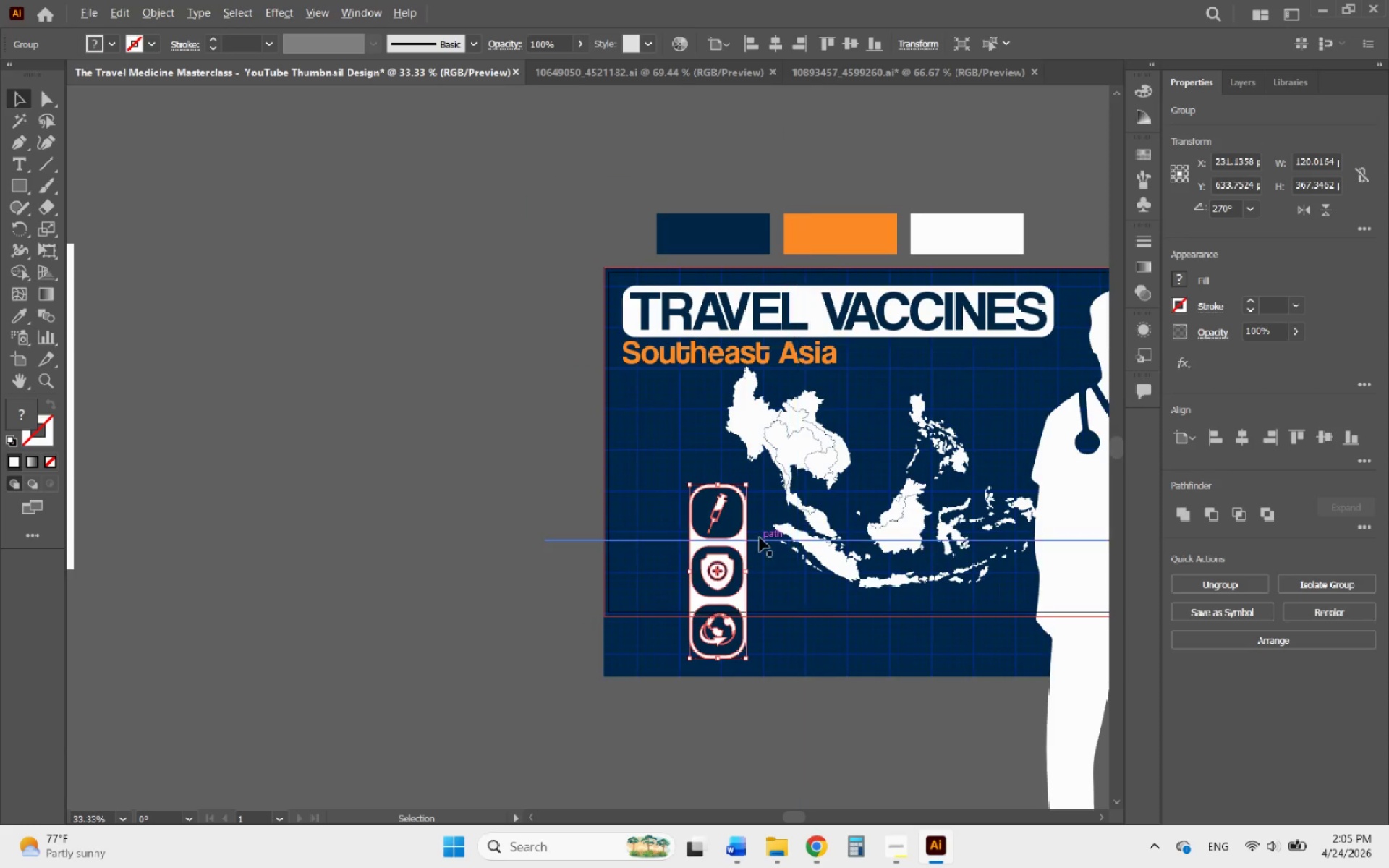 
scroll: coordinate [739, 537], scroll_direction: up, amount: 2.0
 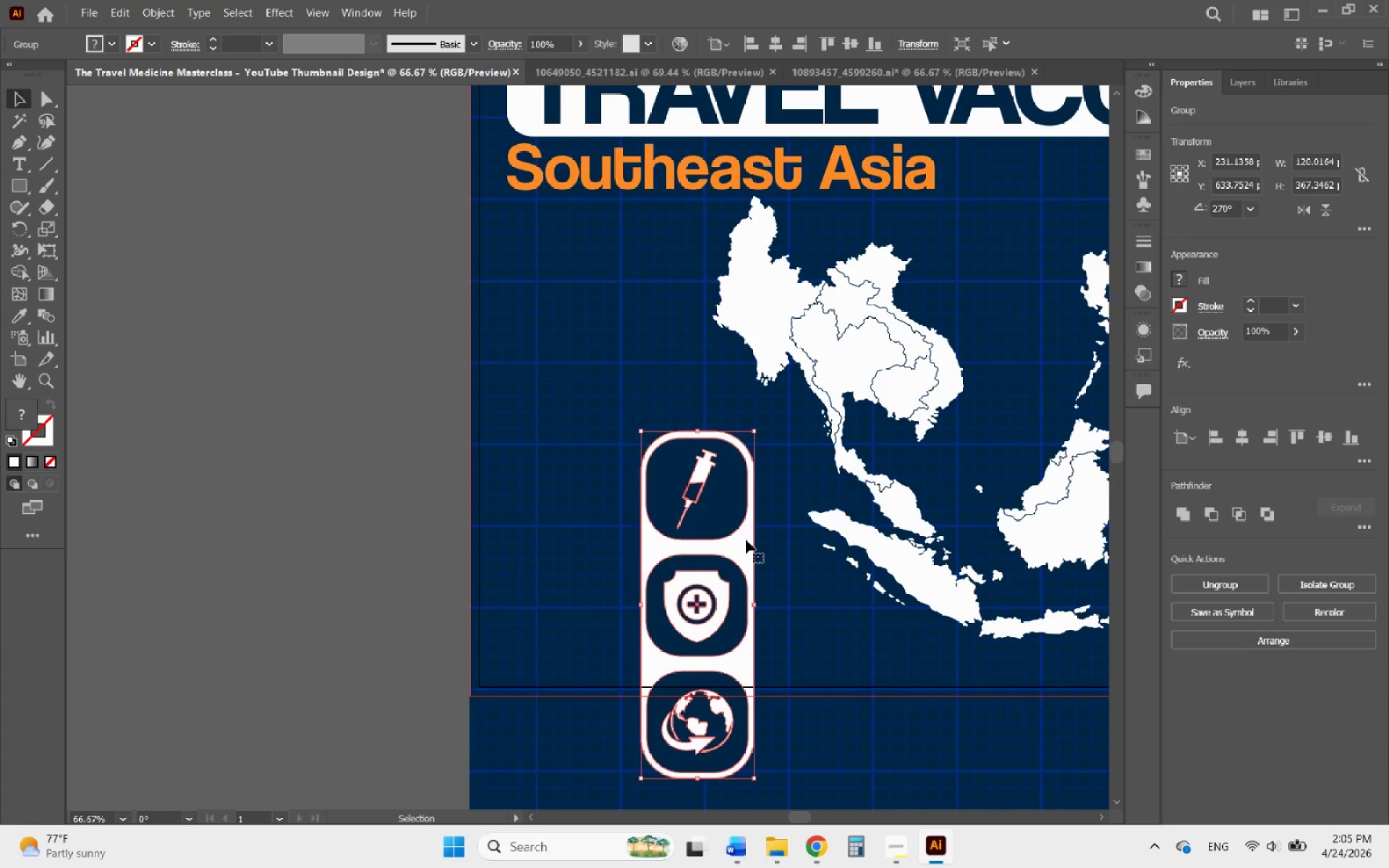 
left_click_drag(start_coordinate=[746, 540], to_coordinate=[610, 387])
 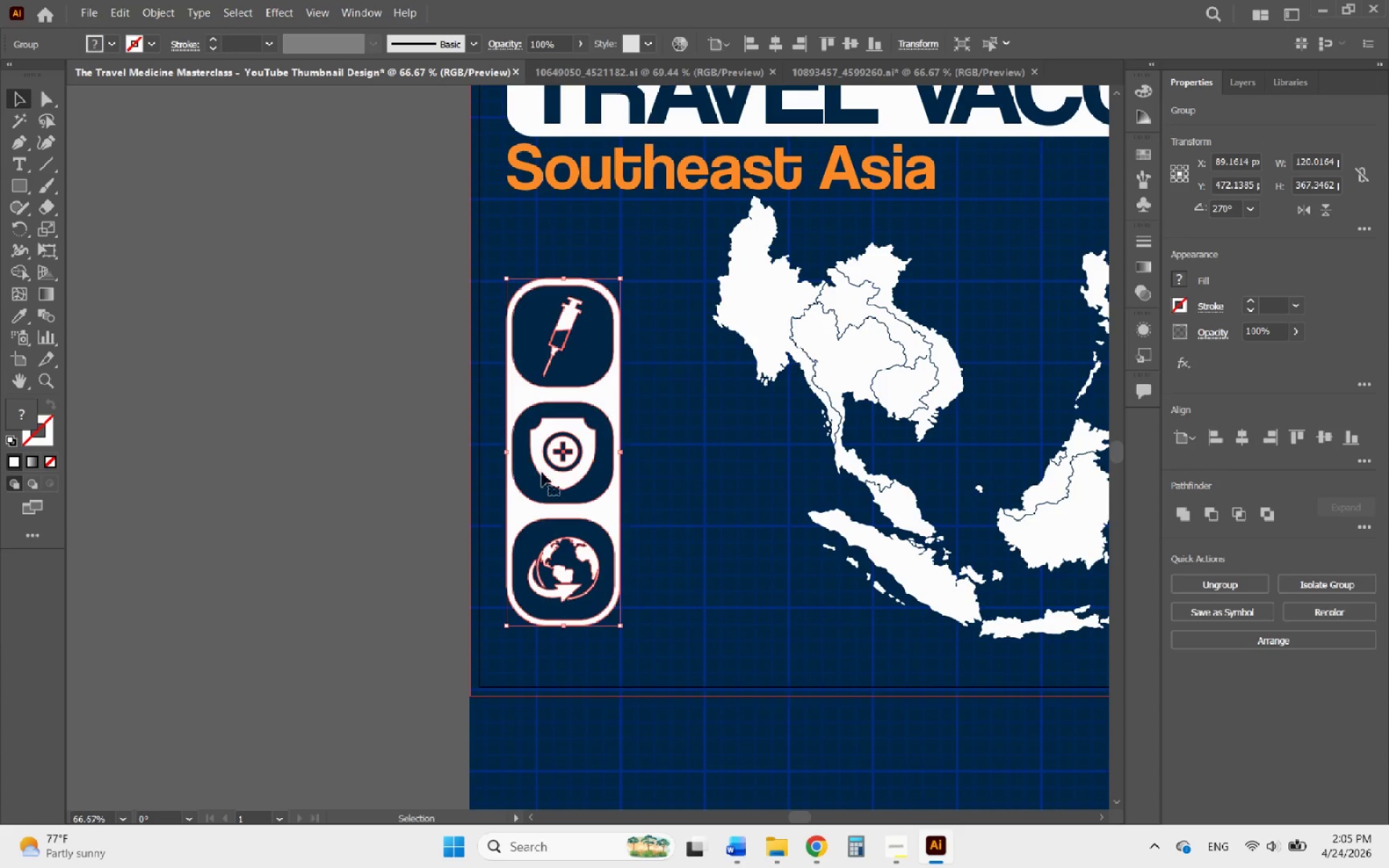 
hold_key(key=AltLeft, duration=1.06)
scroll: coordinate [498, 495], scroll_direction: down, amount: 2.0
 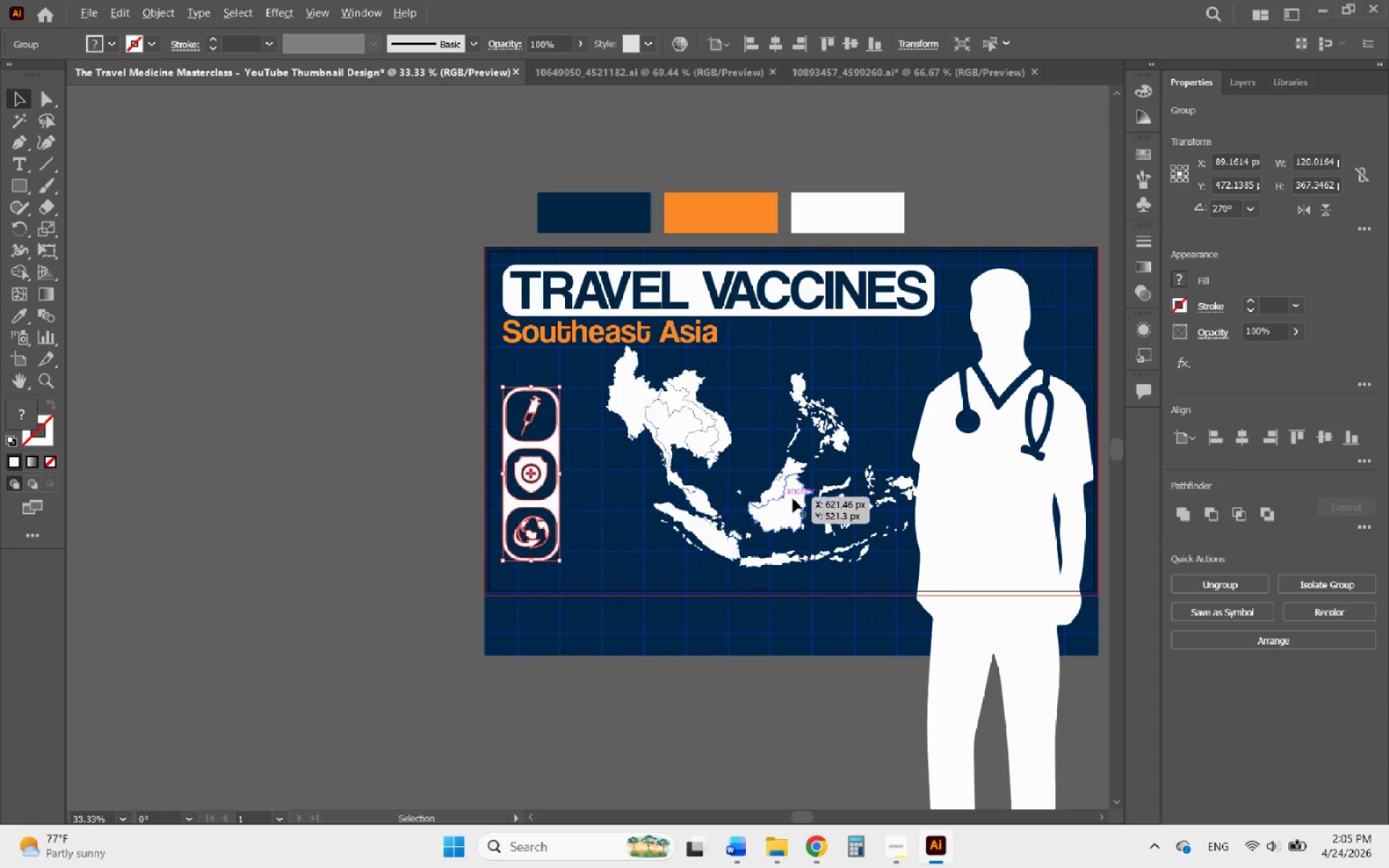 
scroll: coordinate [829, 498], scroll_direction: up, amount: 1.0
 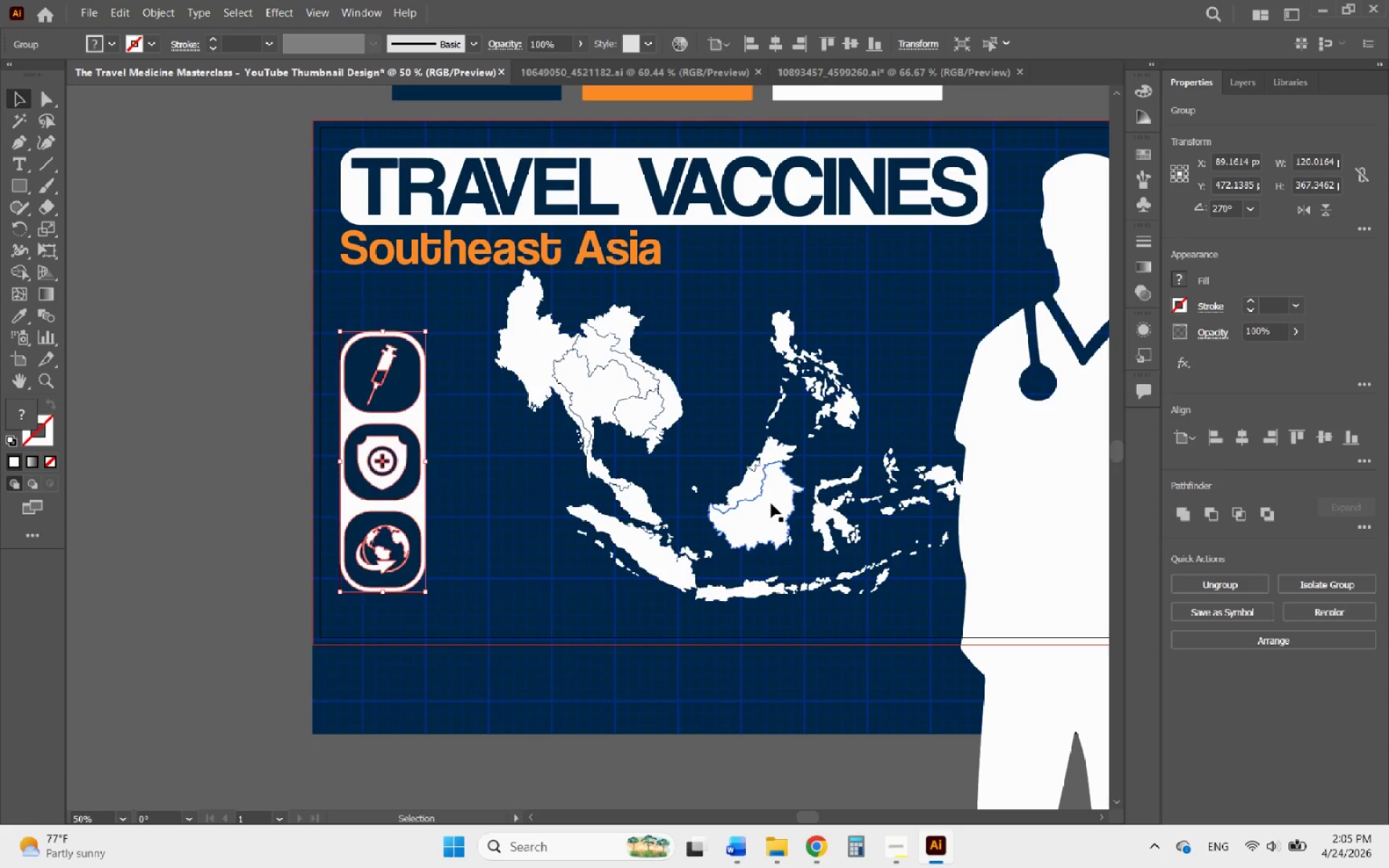 
left_click_drag(start_coordinate=[769, 504], to_coordinate=[723, 520])
 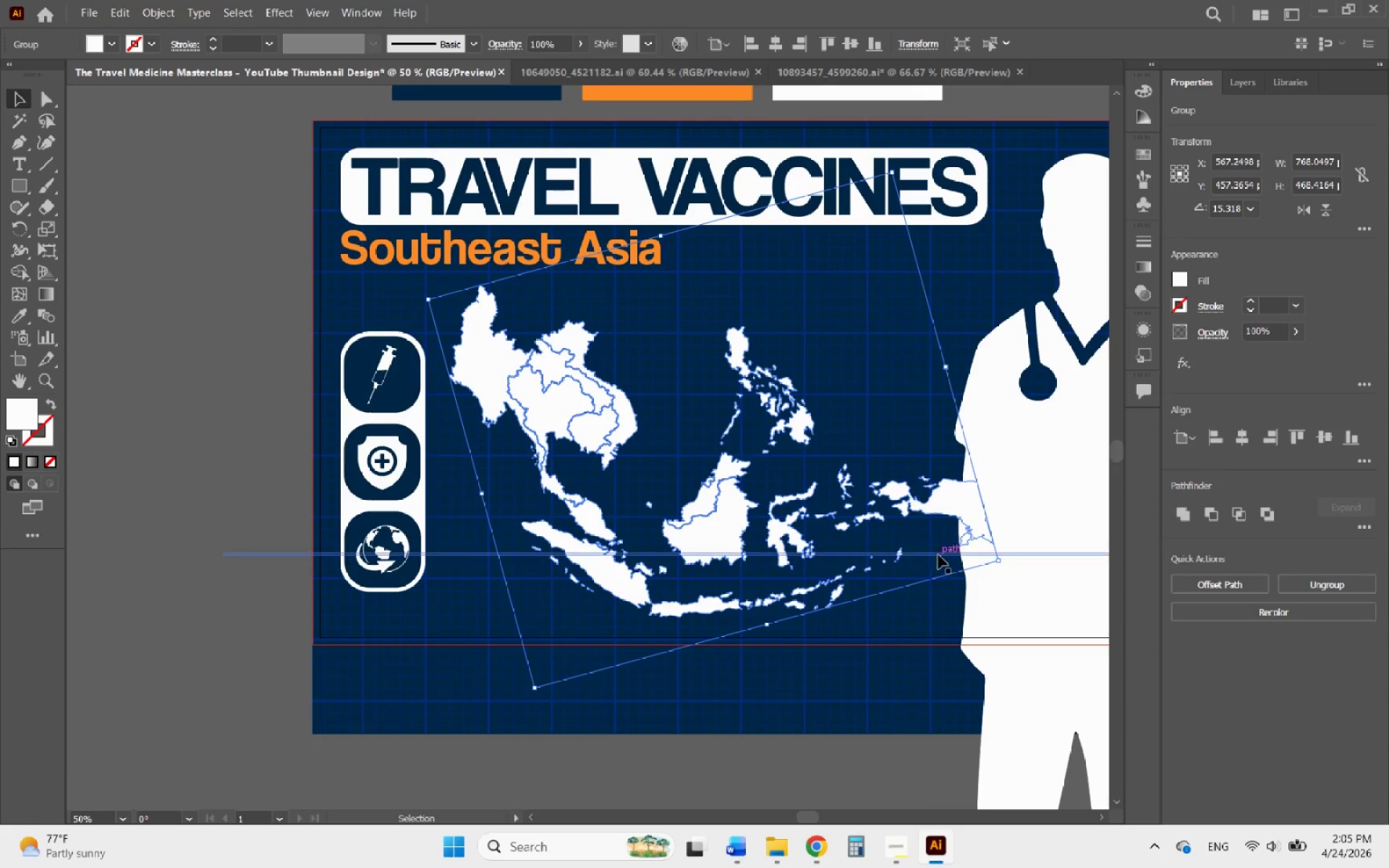 
hold_key(key=AltLeft, duration=0.94)
scroll: coordinate [888, 540], scroll_direction: down, amount: 1.0
 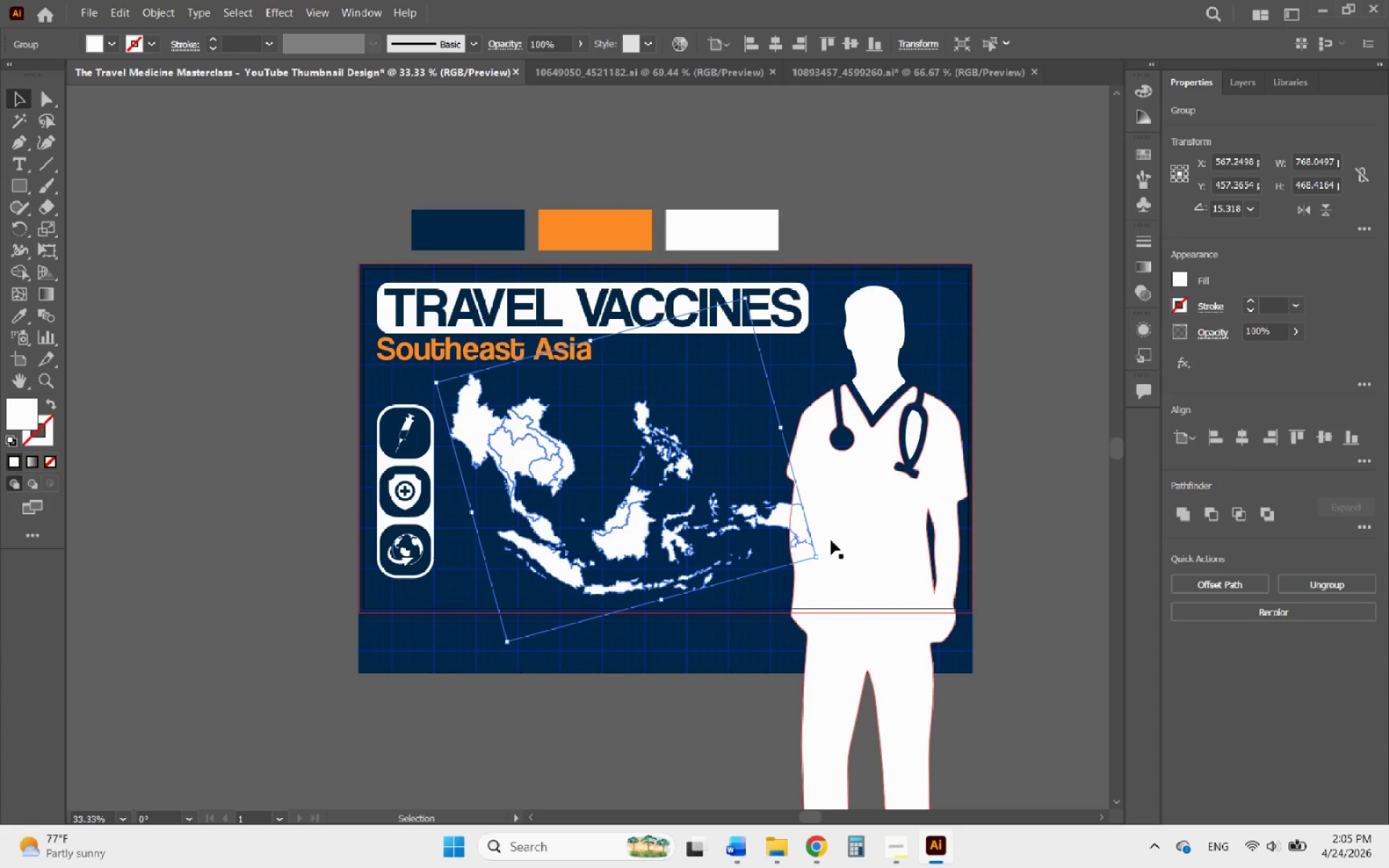 
hold_key(key=ShiftLeft, duration=3.12)
left_click_drag(start_coordinate=[820, 555], to_coordinate=[863, 571])
 